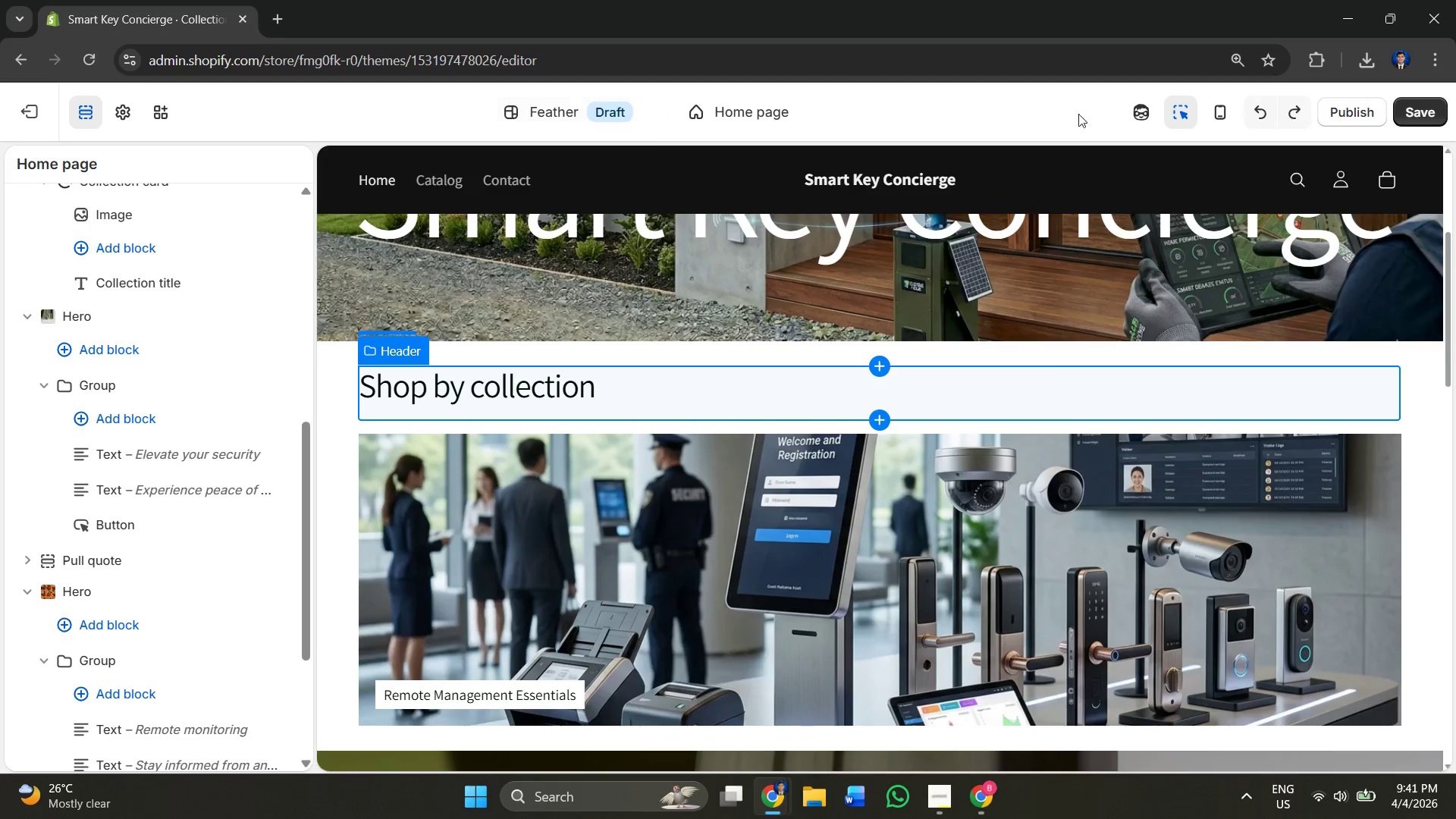 
left_click([1441, 104])
 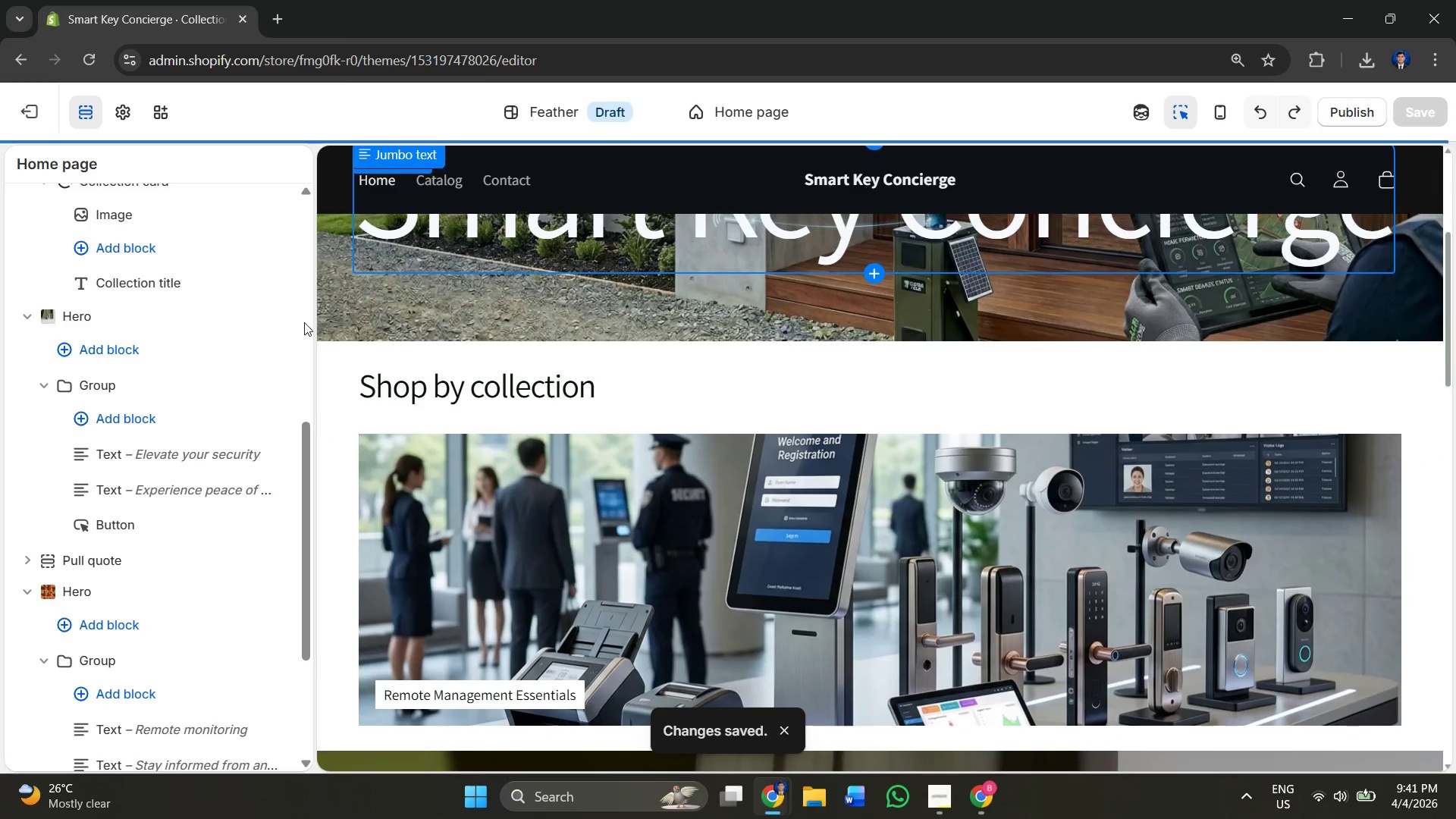 
left_click([26, 105])
 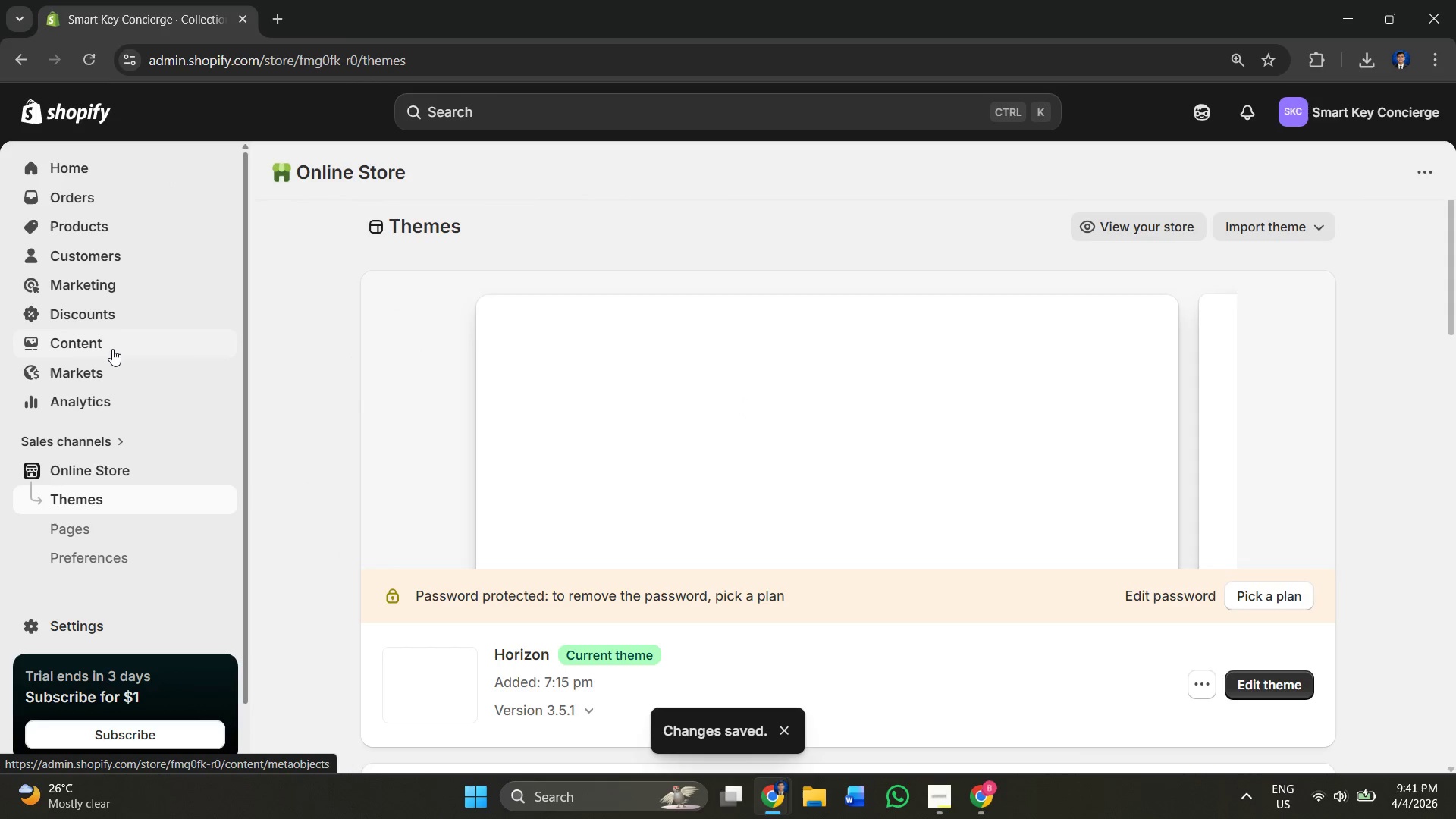 
left_click([113, 224])
 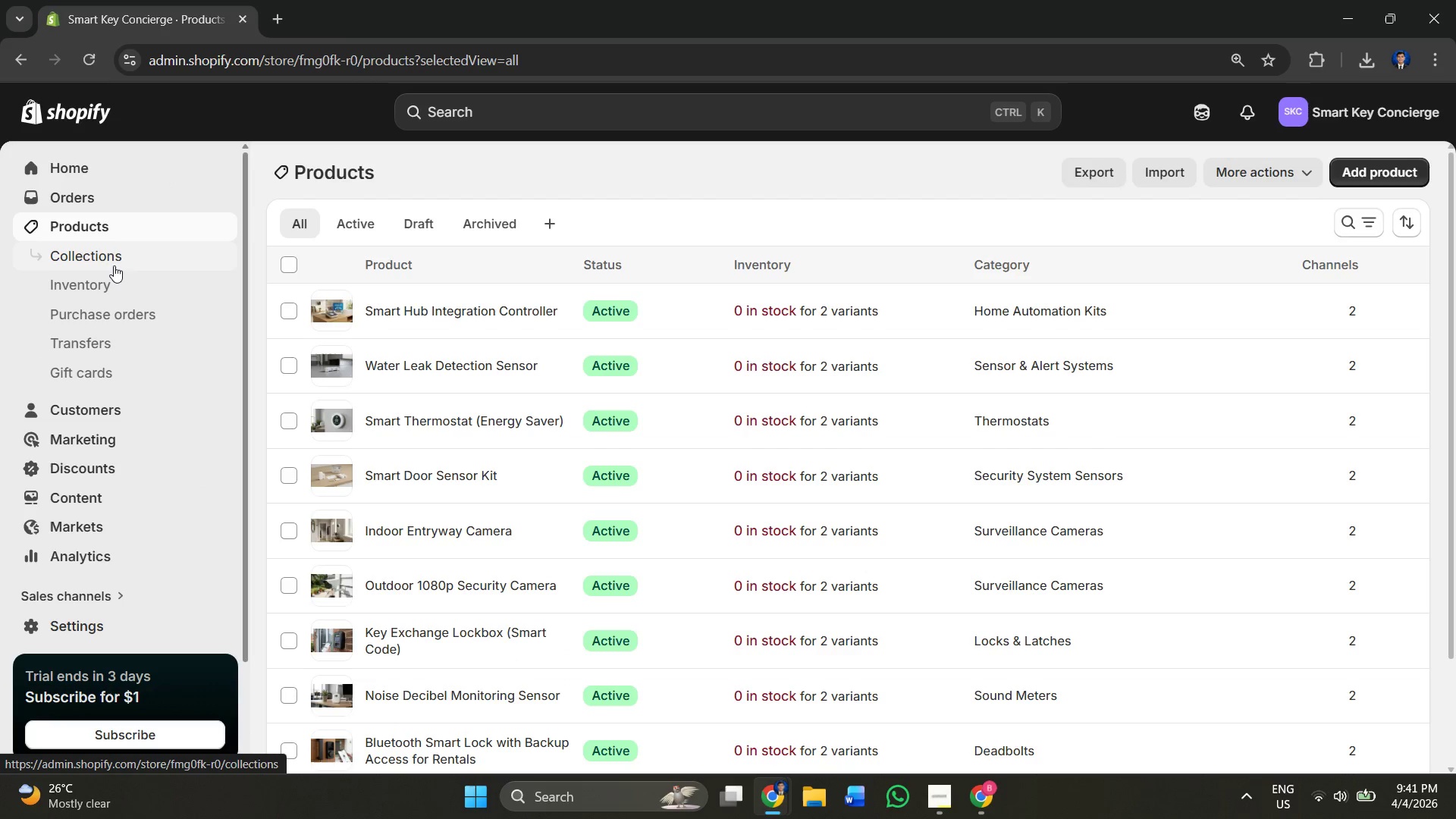 
left_click([114, 252])
 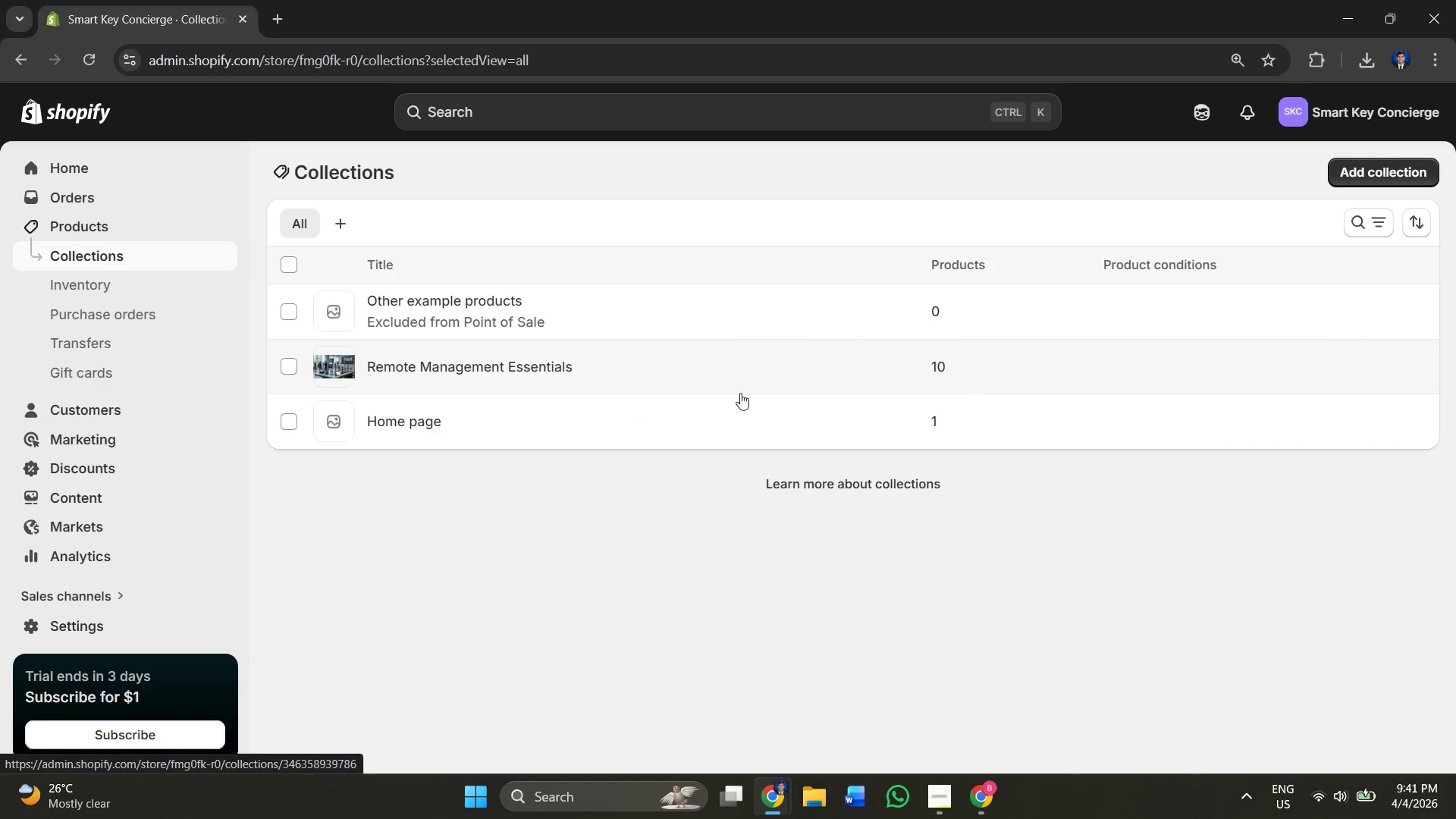 
left_click([643, 374])
 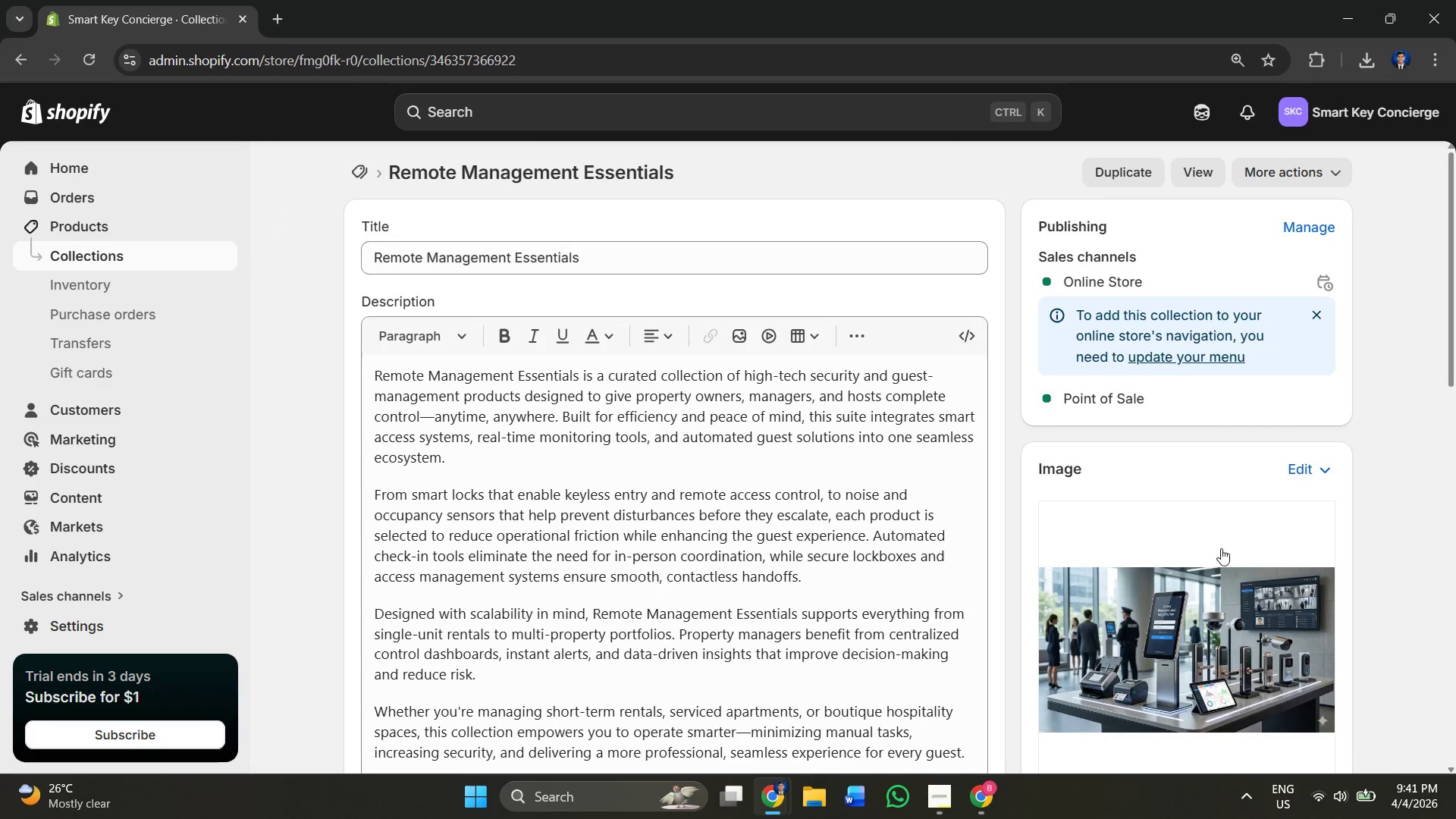 
left_click([1232, 654])
 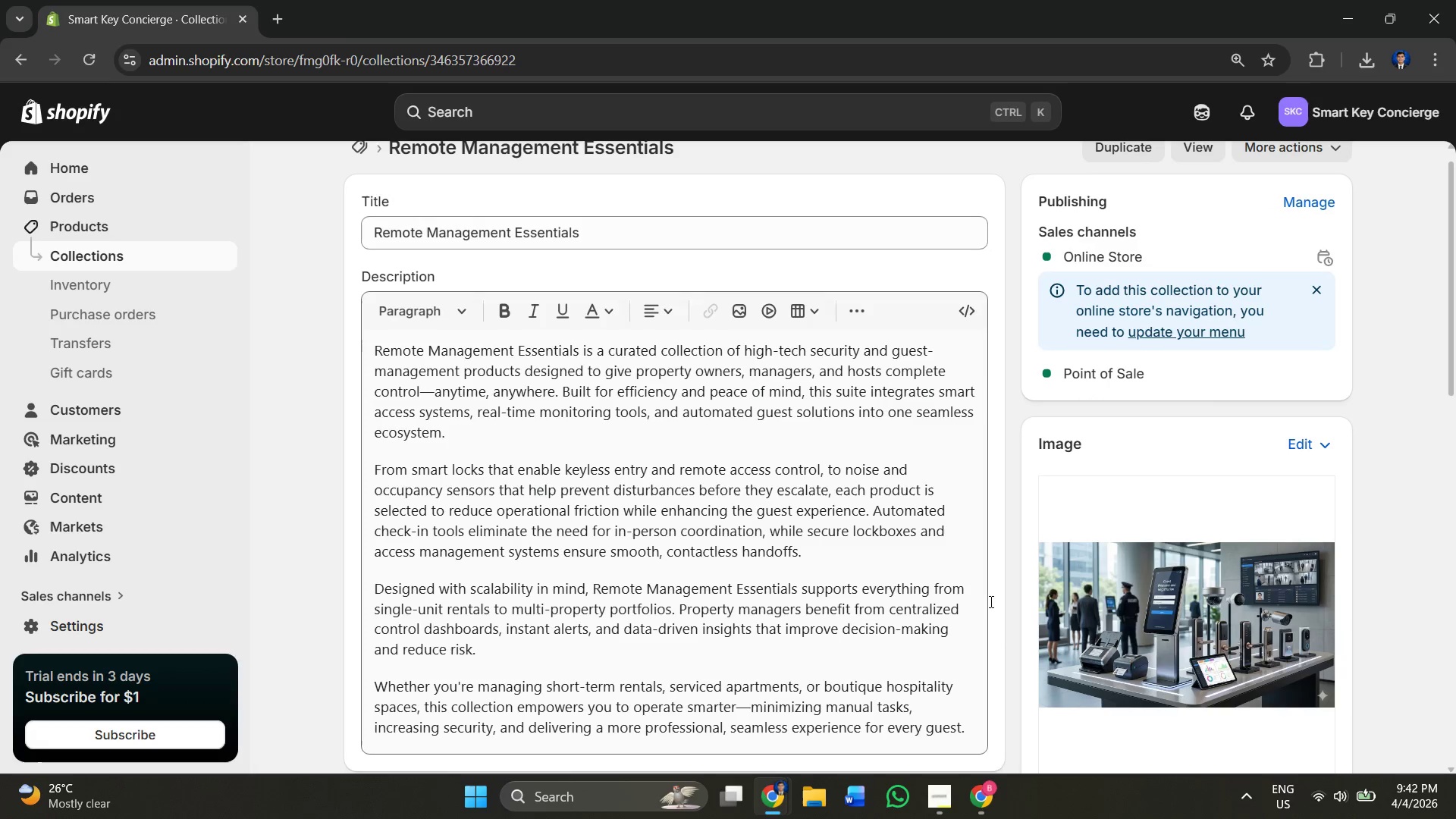 
scroll: coordinate [1204, 551], scroll_direction: down, amount: 2.0
 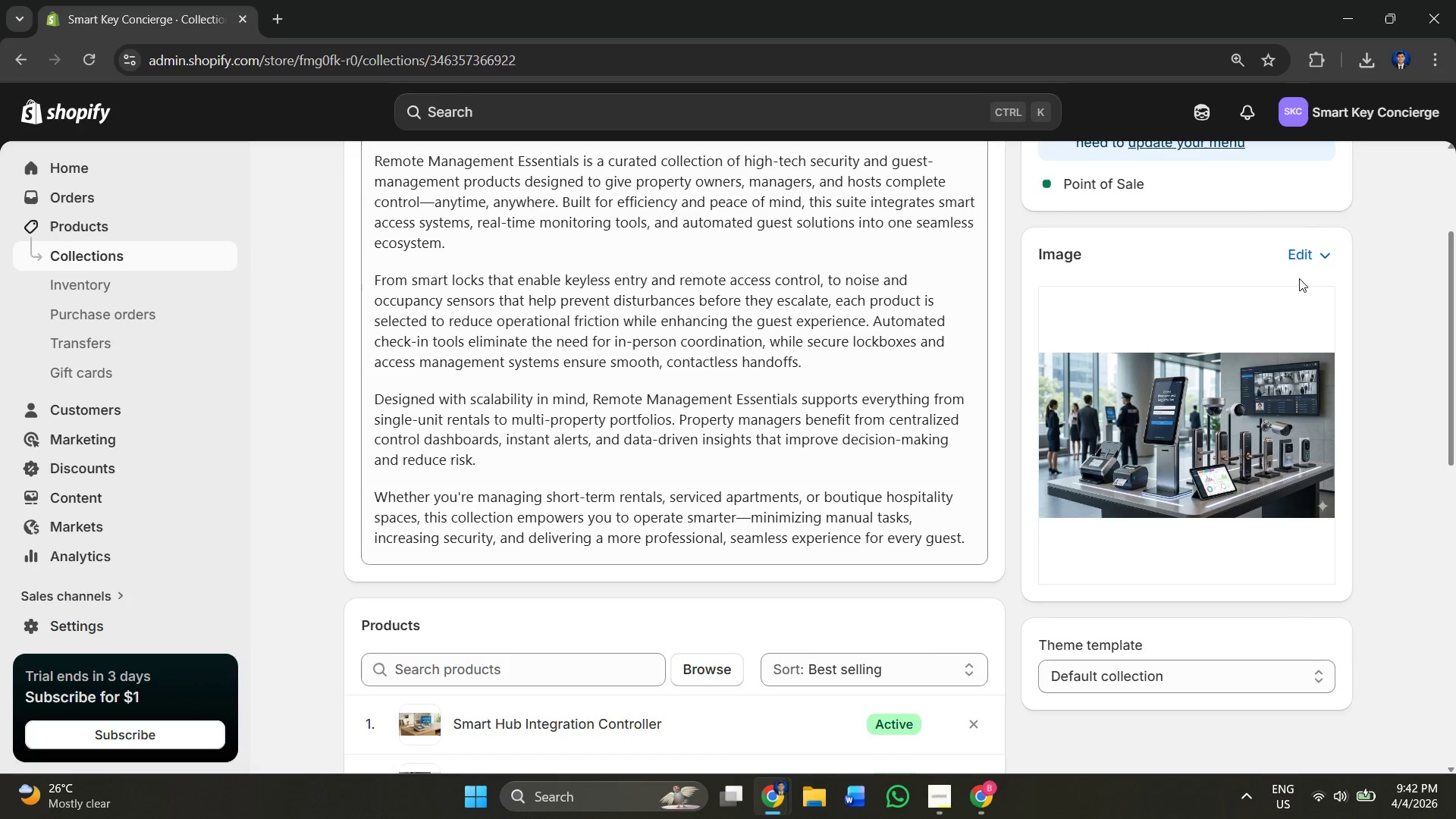 
left_click([1310, 246])
 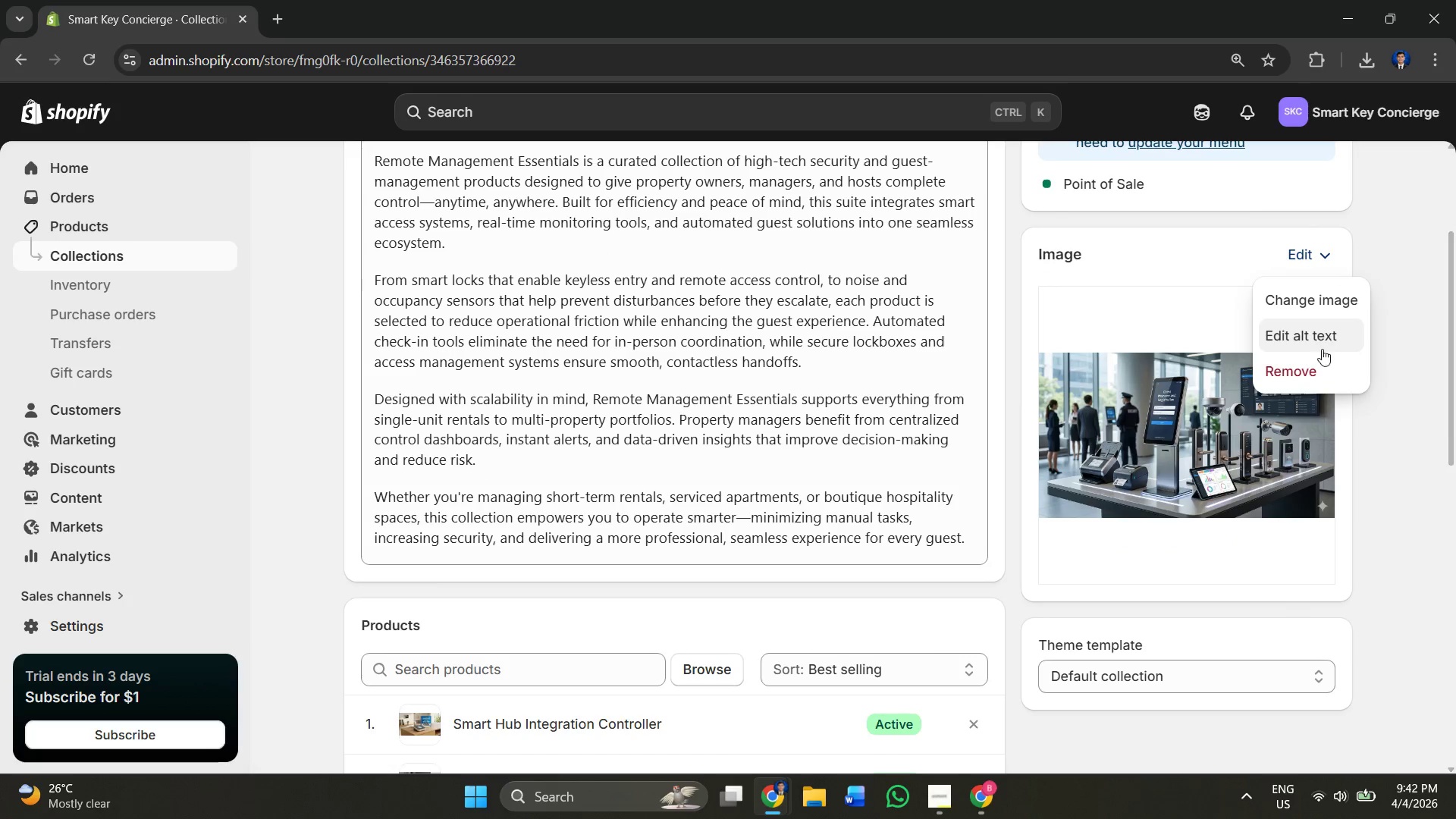 
left_click([1315, 365])
 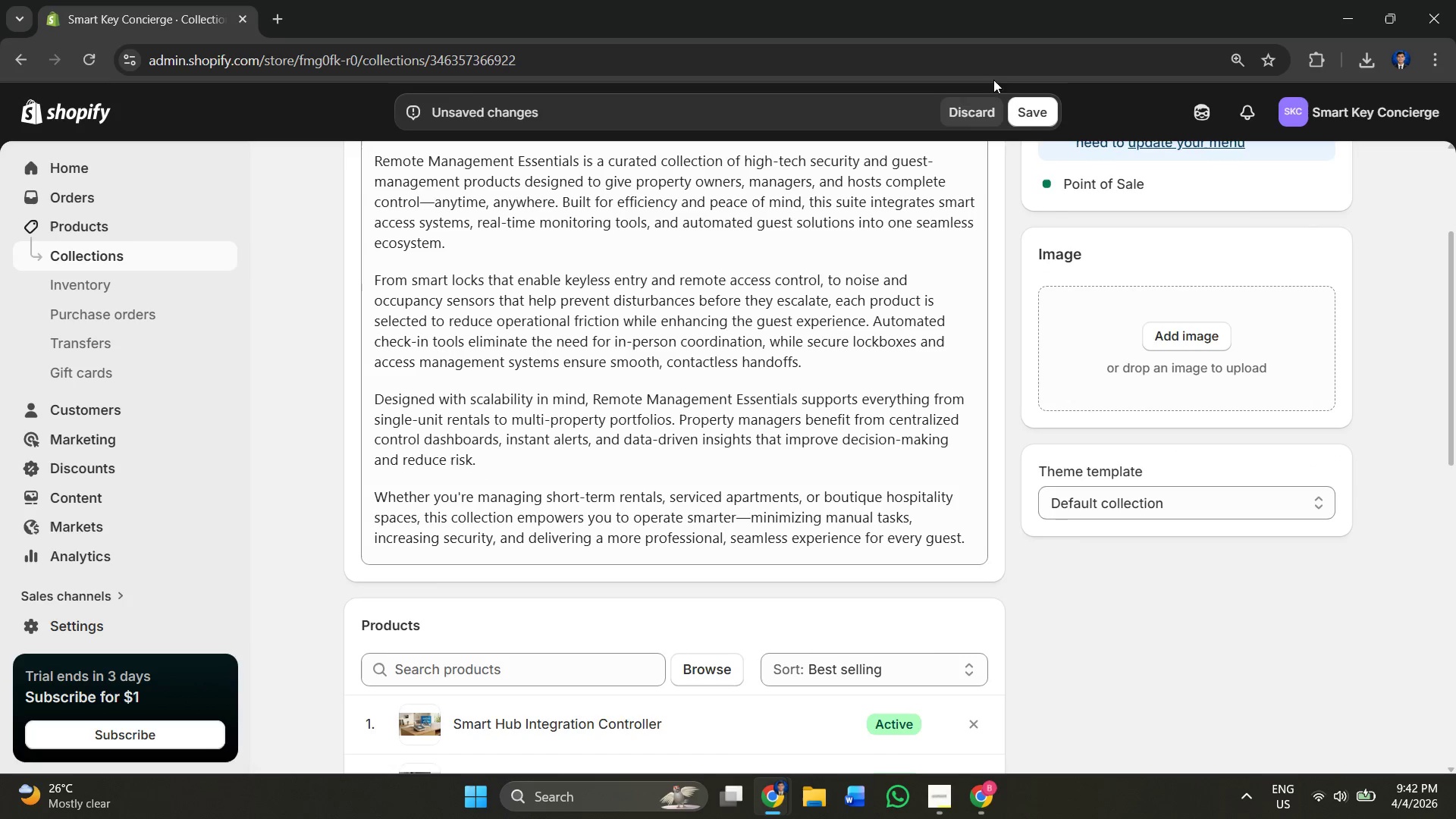 
left_click([1040, 108])
 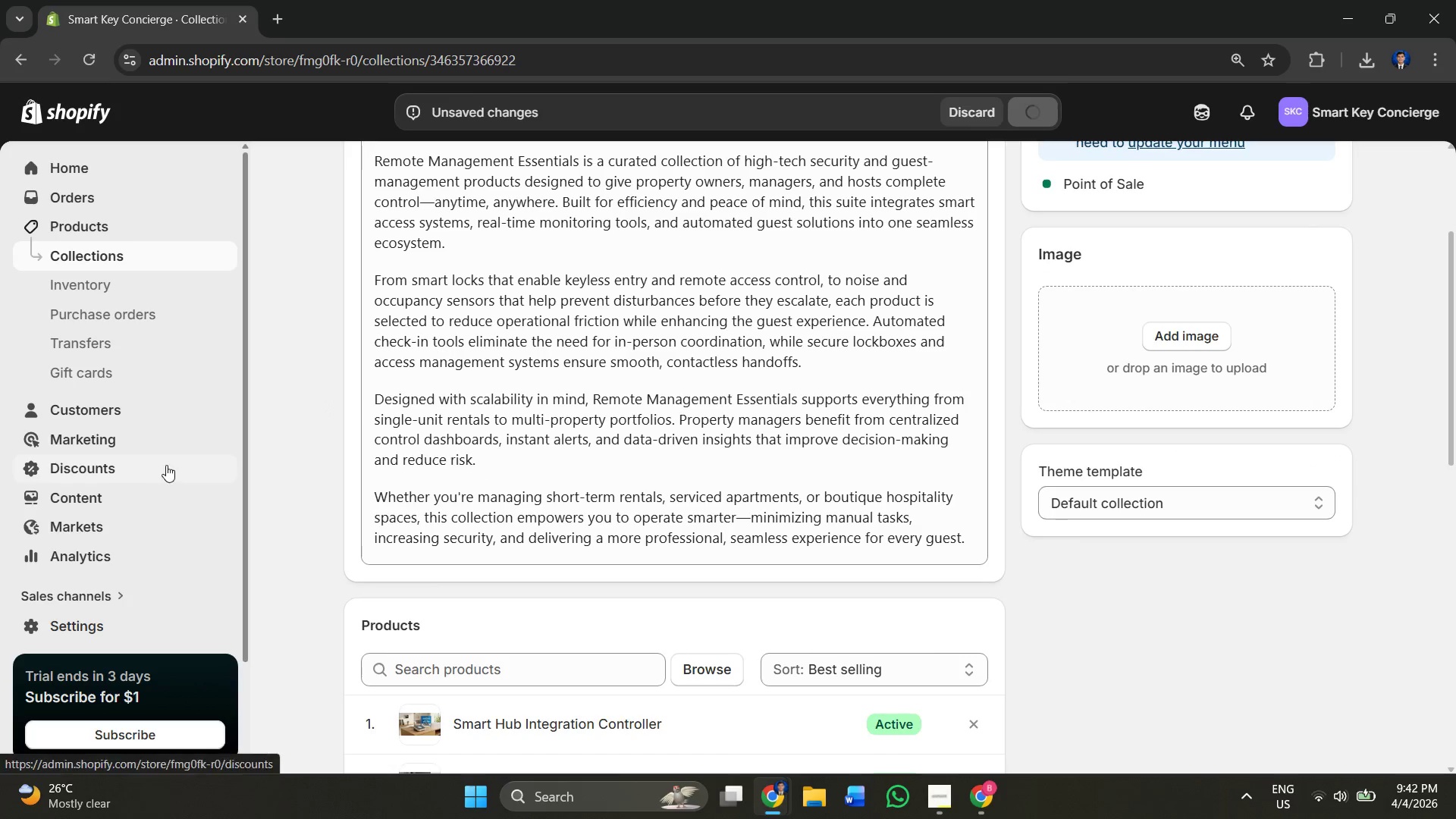 
scroll: coordinate [149, 526], scroll_direction: down, amount: 3.0
 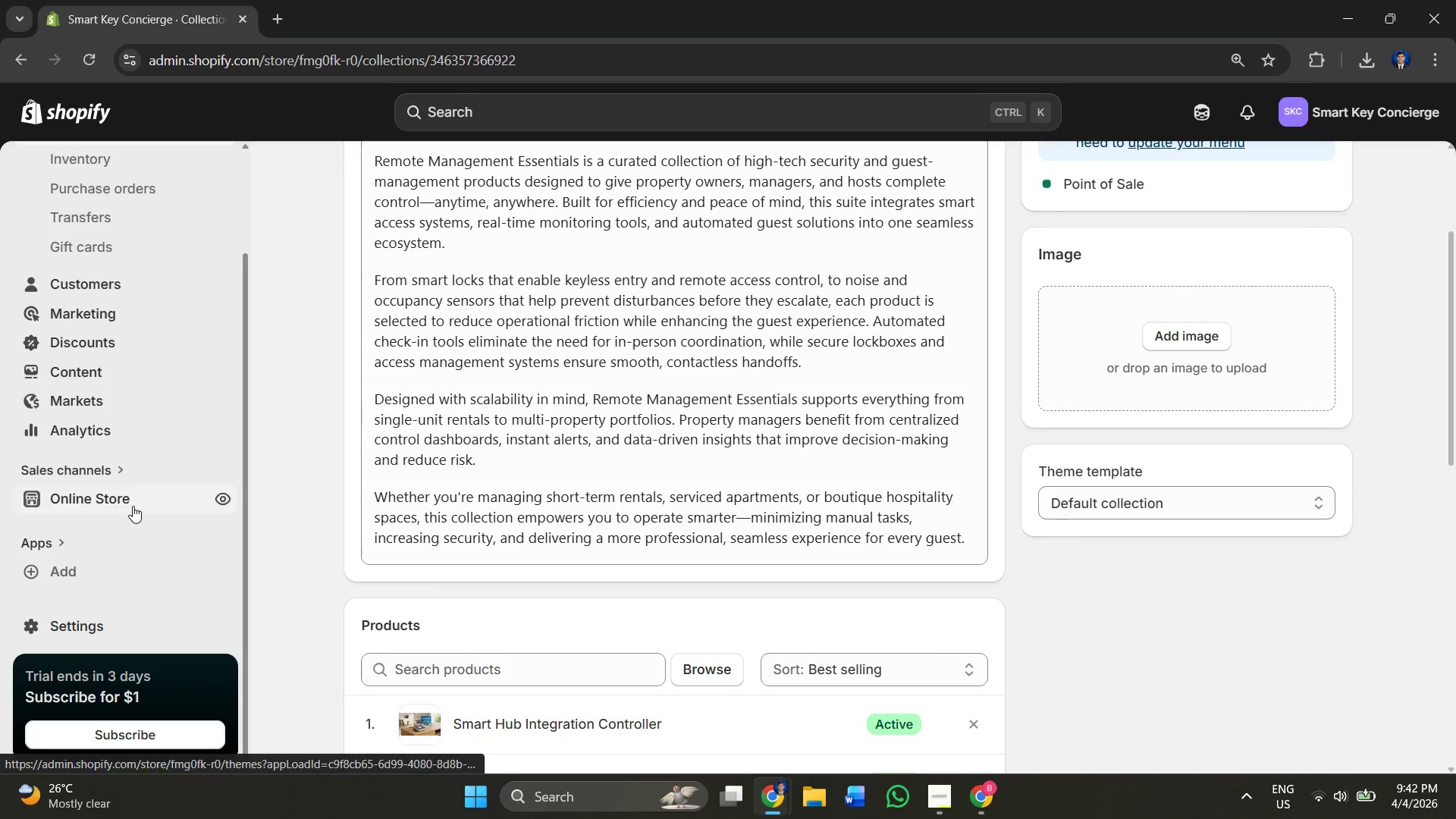 
left_click([133, 506])
 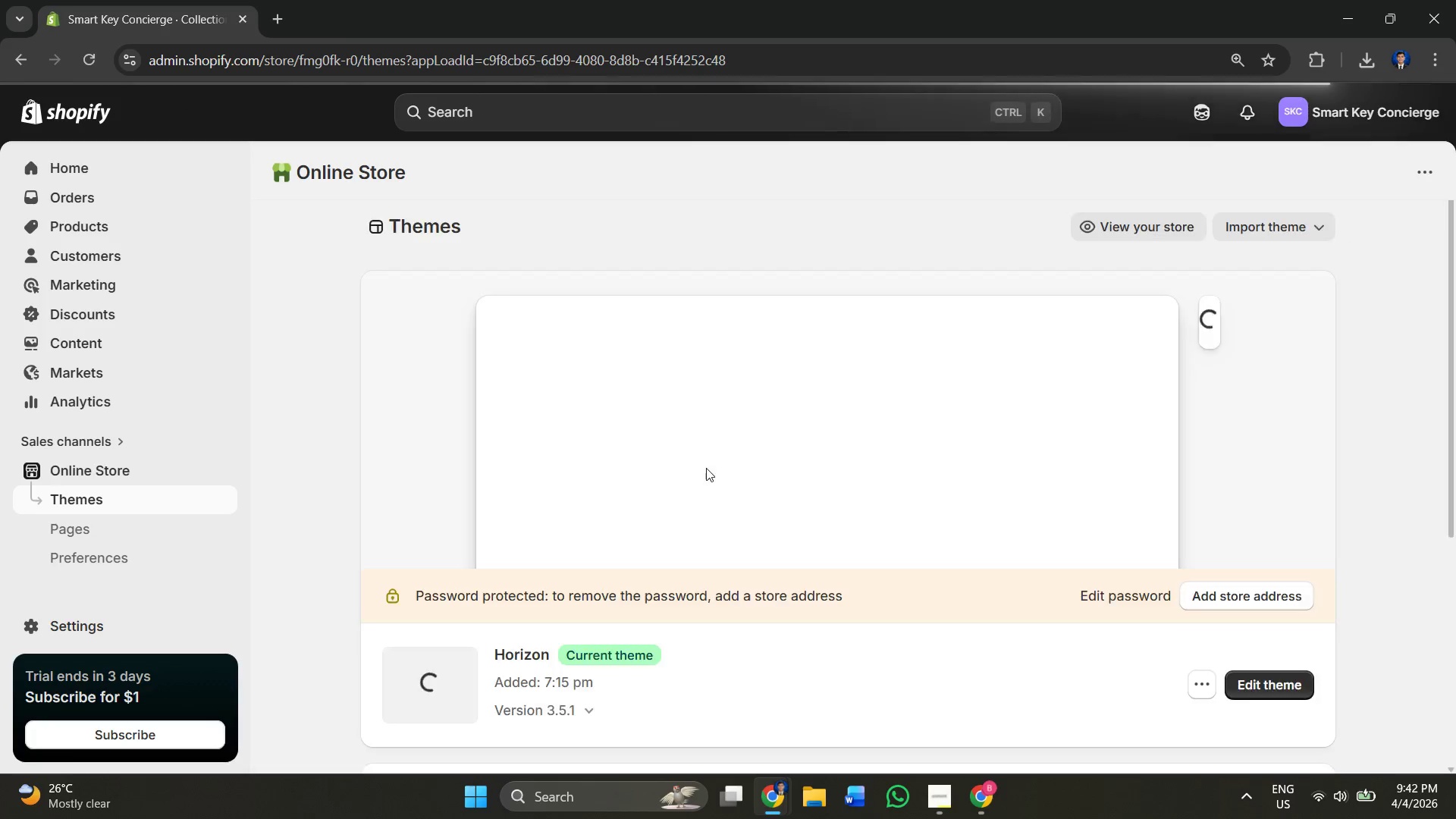 
scroll: coordinate [919, 499], scroll_direction: down, amount: 4.0
 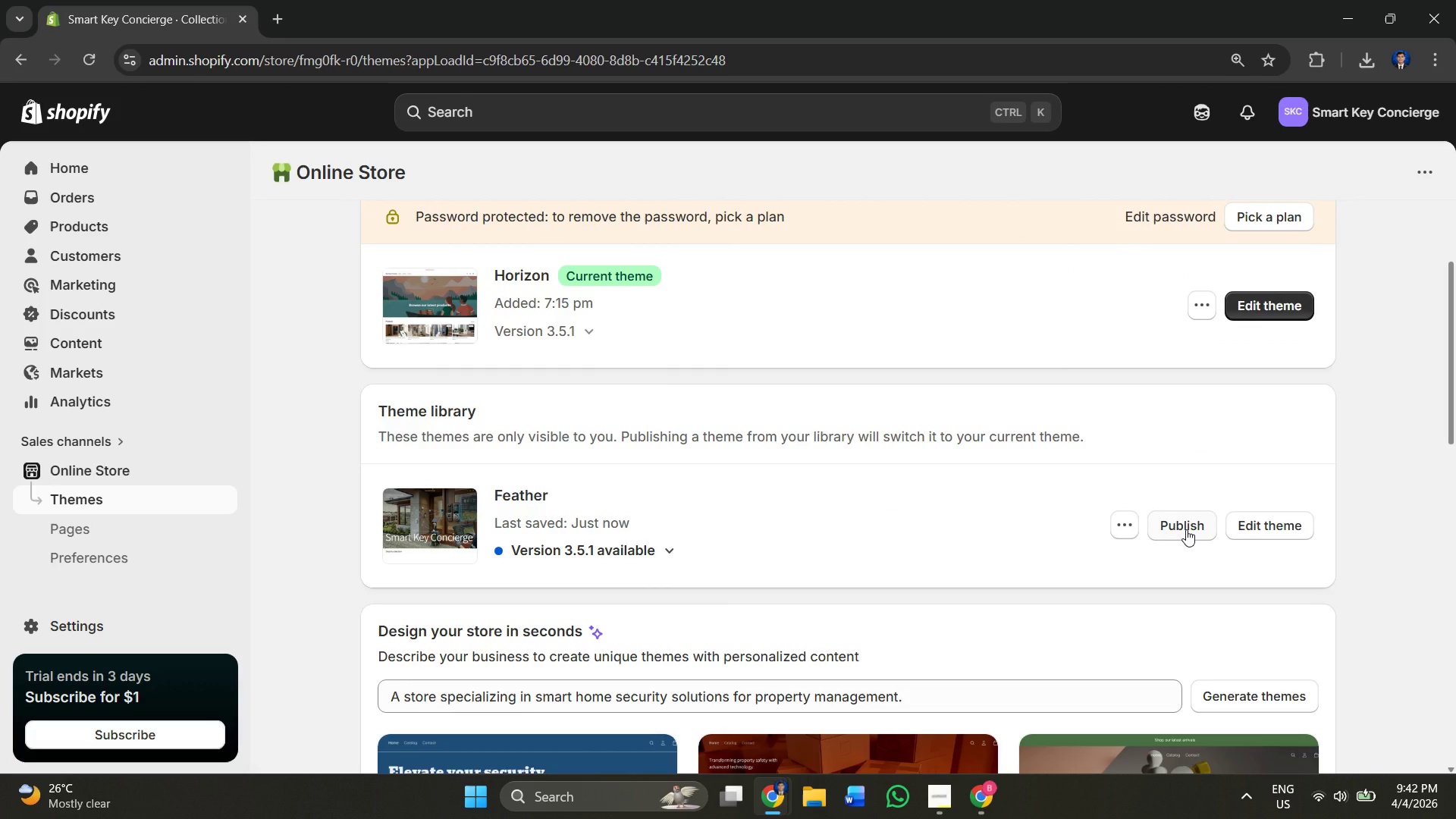 
left_click([1268, 532])
 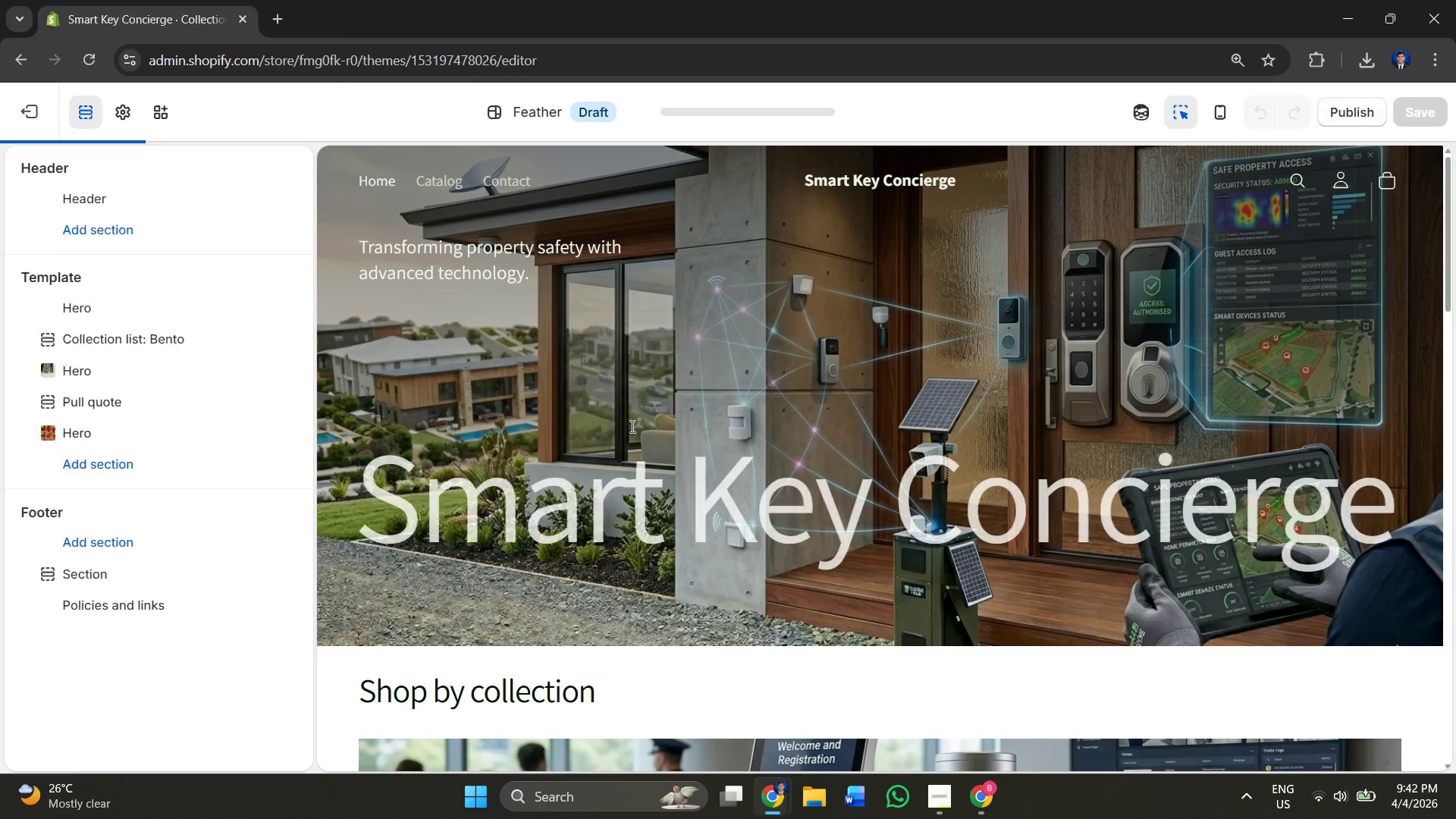 
scroll: coordinate [886, 365], scroll_direction: down, amount: 7.0
 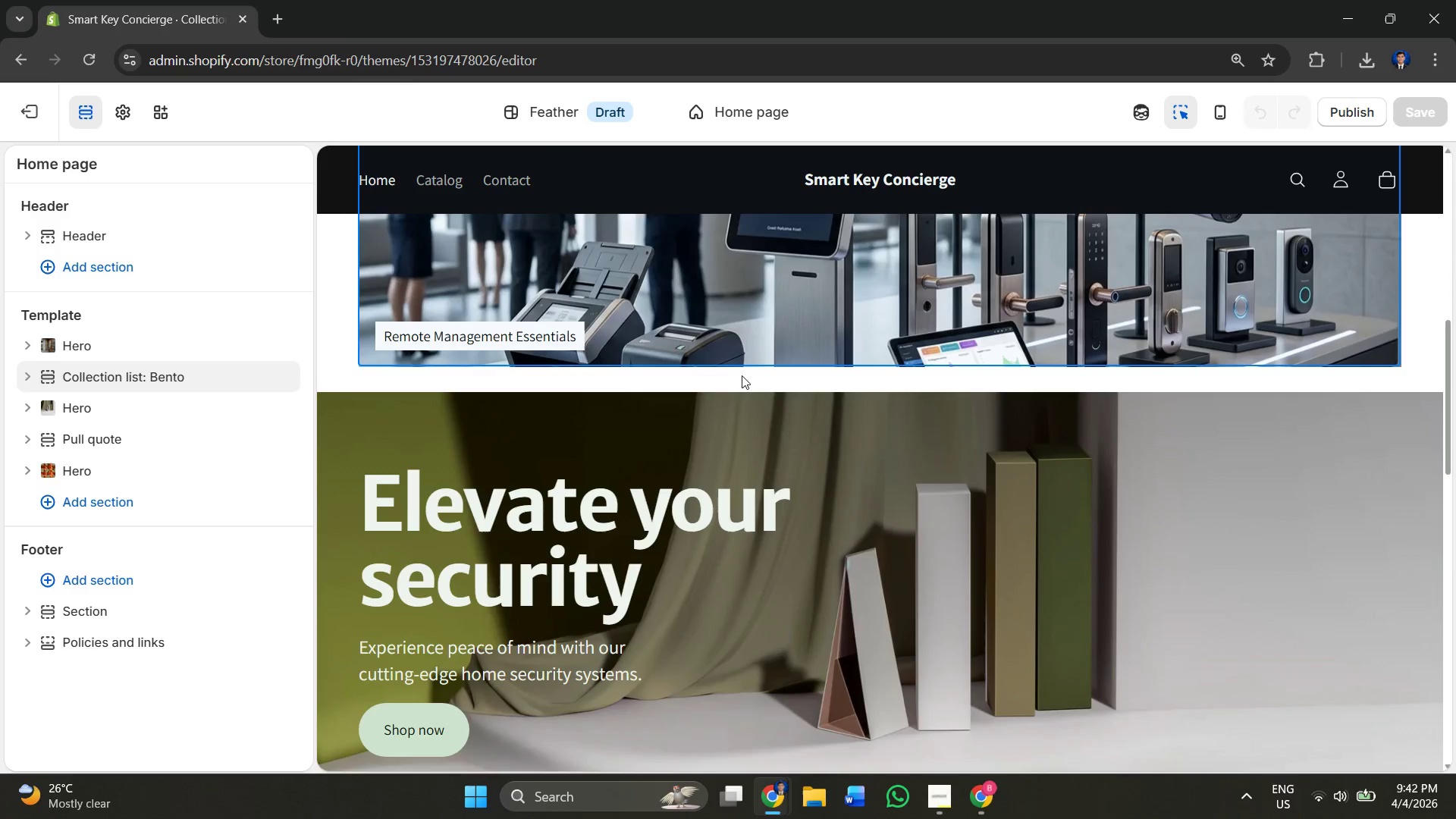 
scroll: coordinate [739, 375], scroll_direction: up, amount: 2.0
 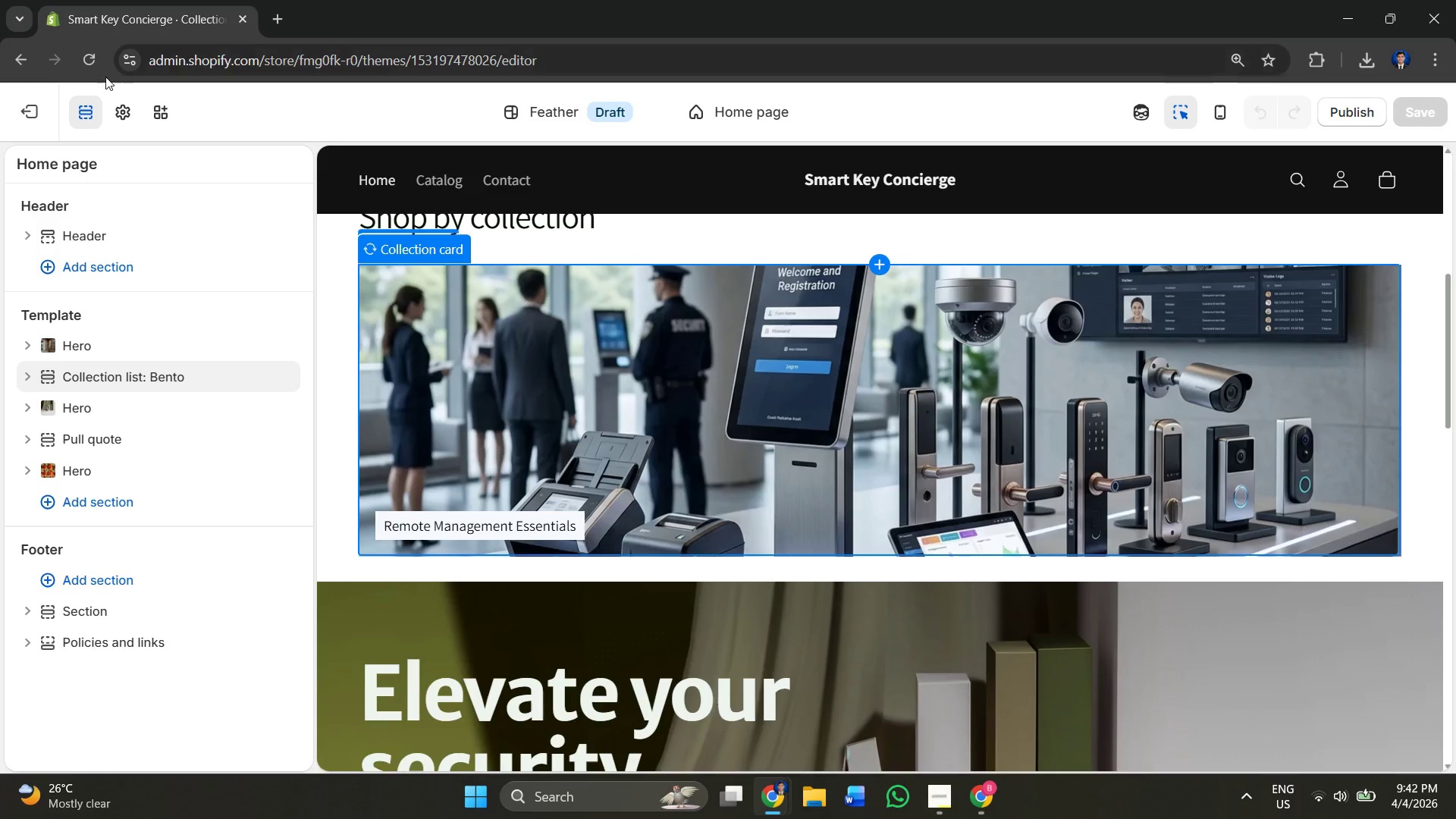 
left_click([95, 66])
 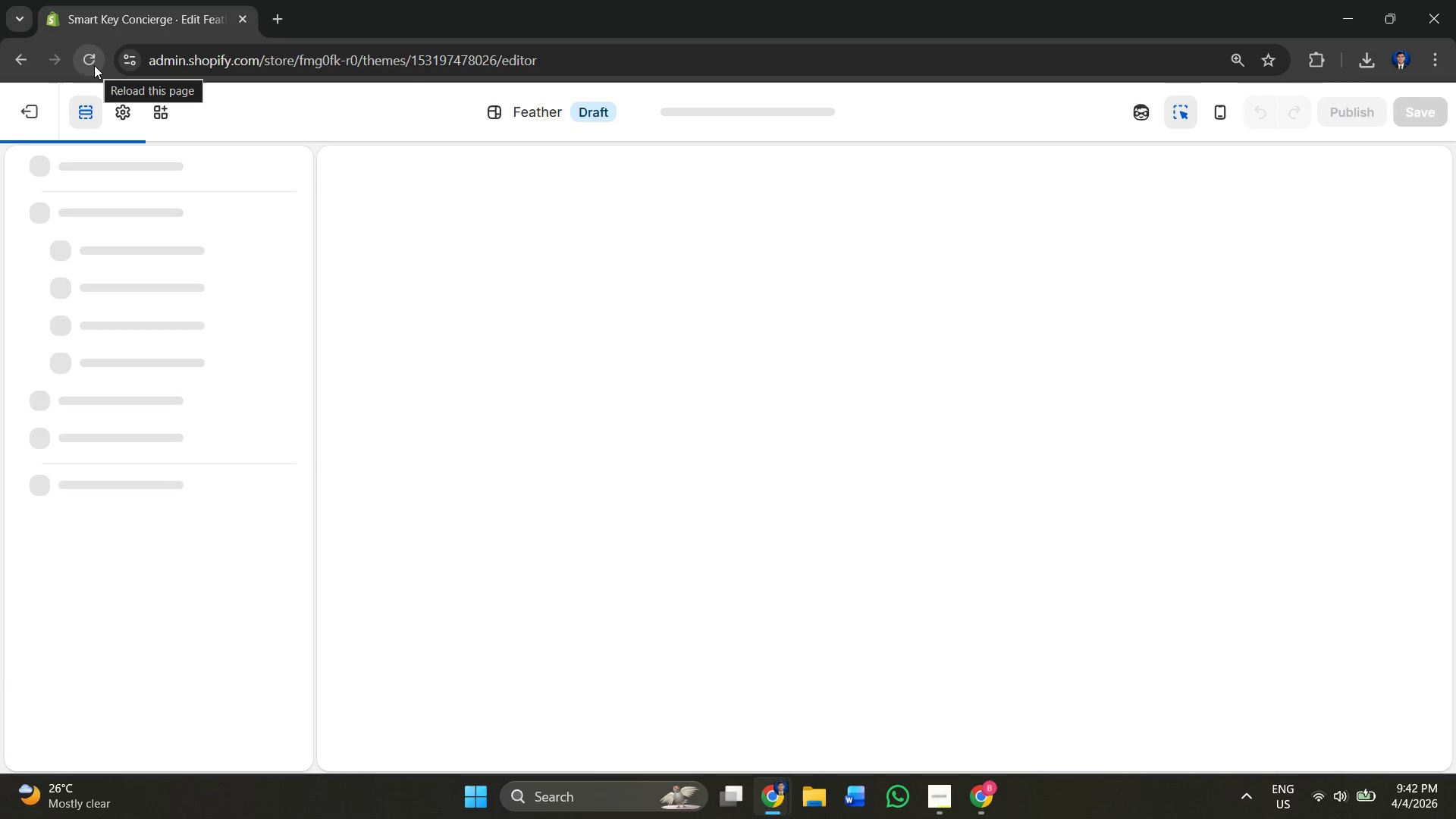 
wait(5.81)
 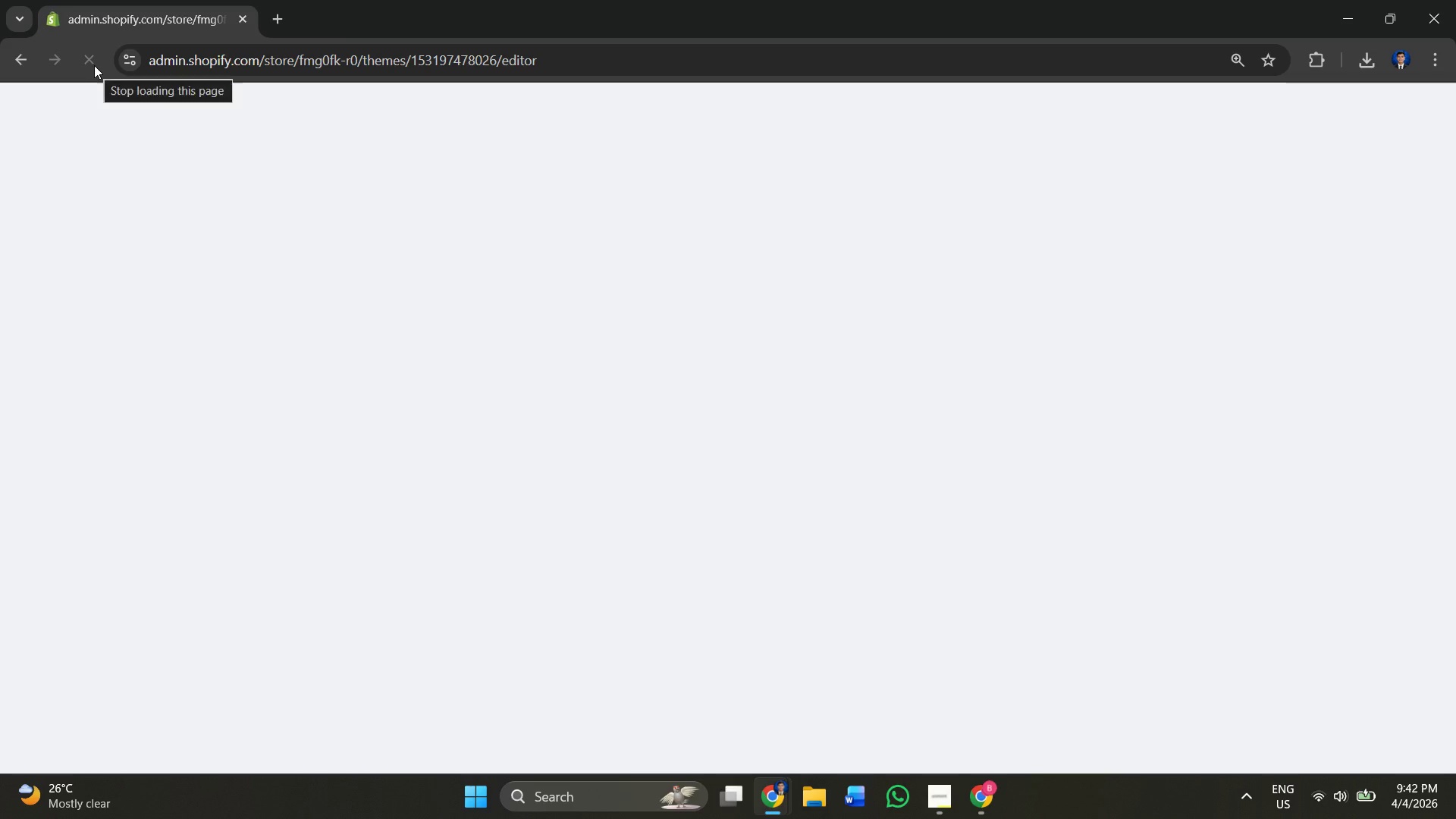 
scroll: coordinate [709, 340], scroll_direction: down, amount: 4.0
 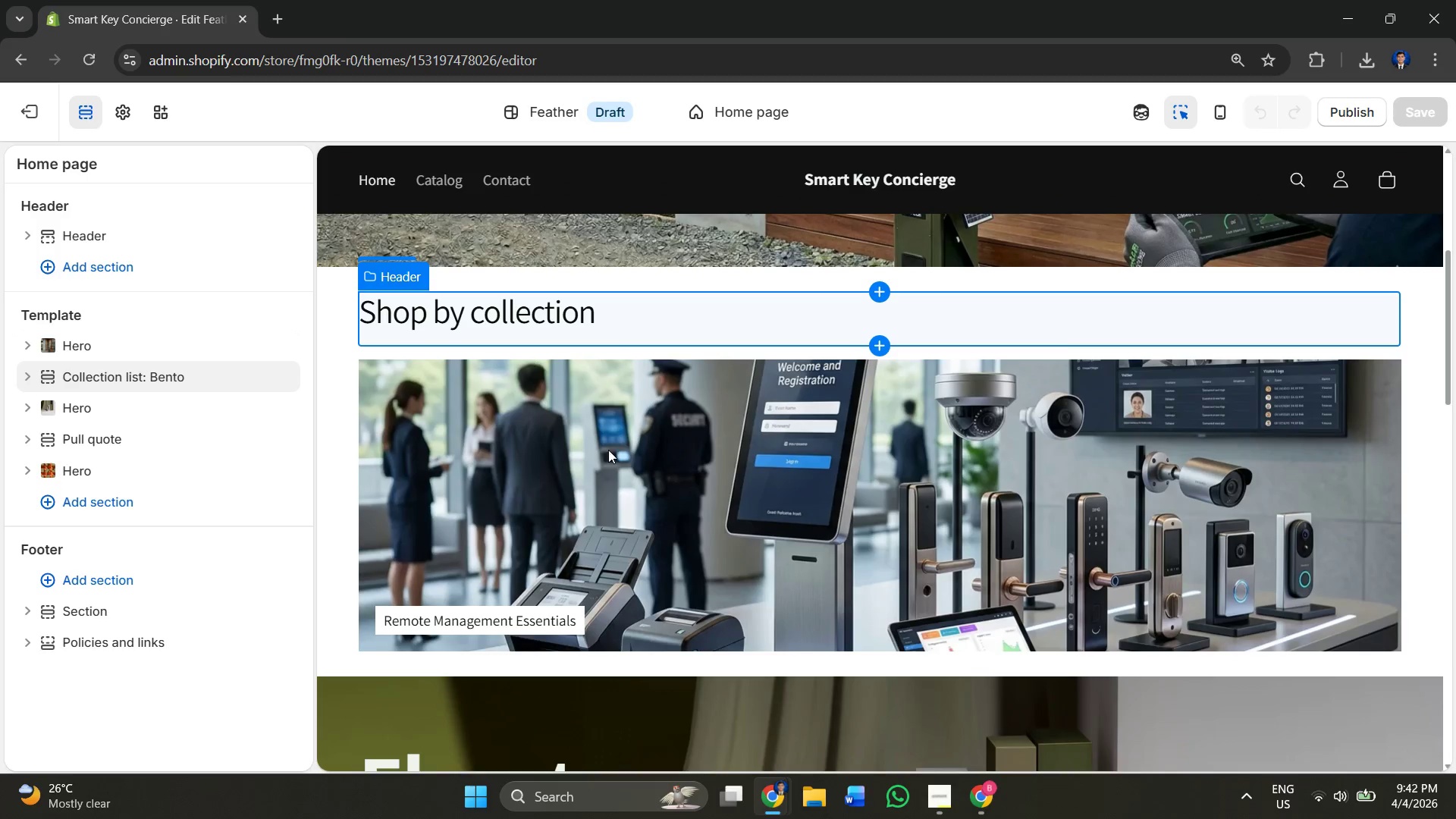 
left_click([642, 473])
 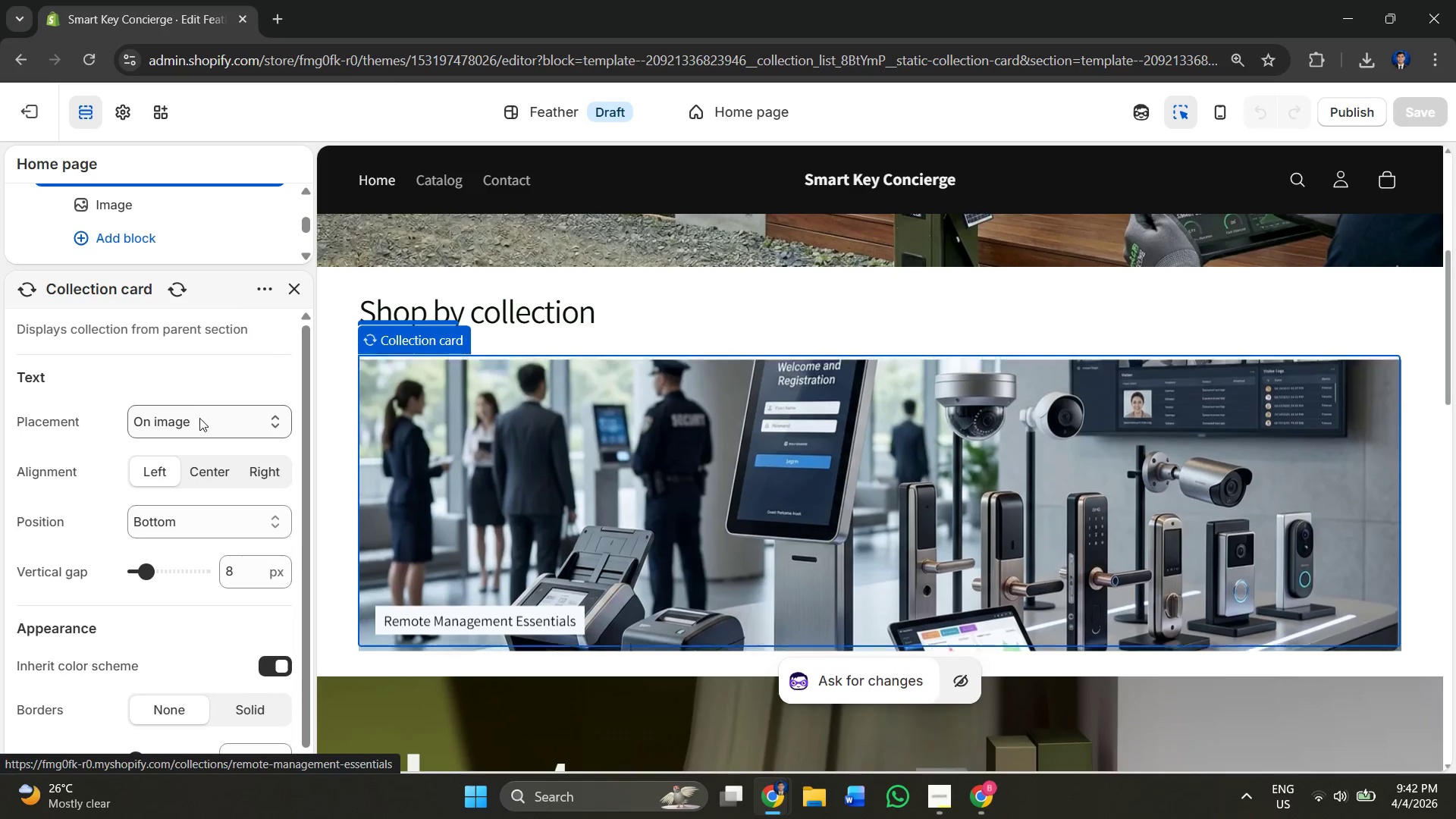 
left_click([661, 468])
 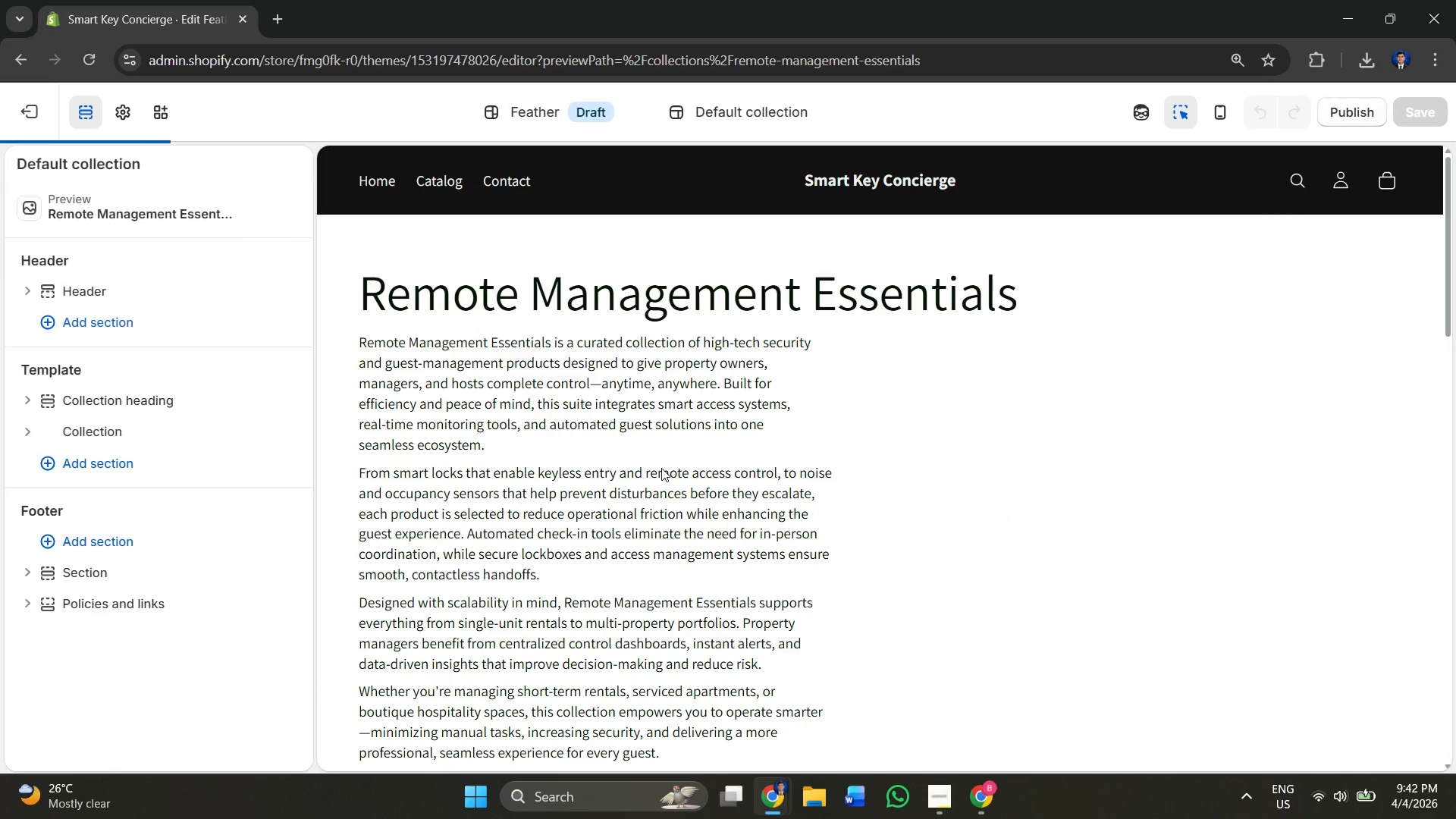 
scroll: coordinate [826, 394], scroll_direction: down, amount: 7.0
 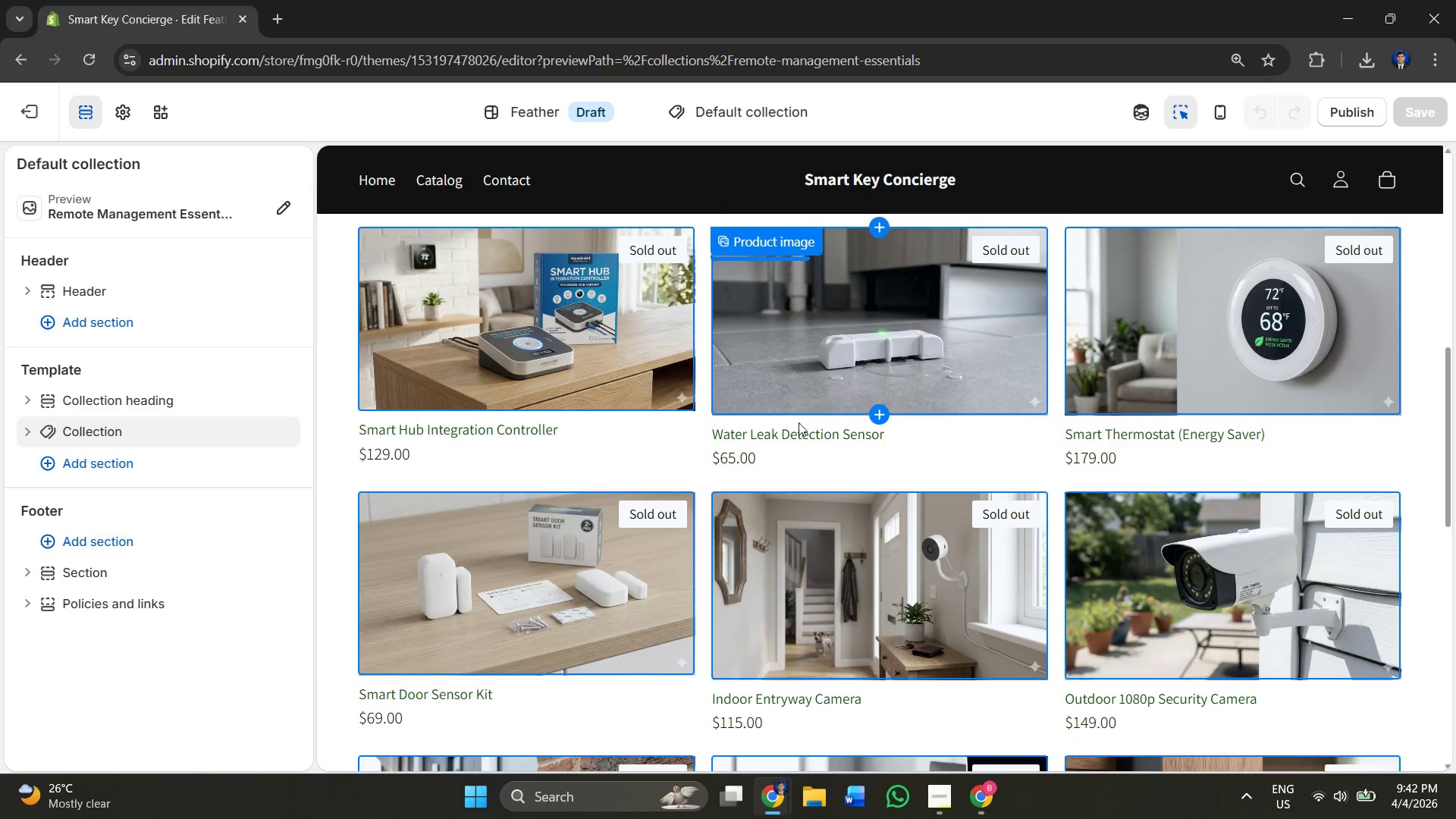 
scroll: coordinate [797, 424], scroll_direction: up, amount: 3.0
 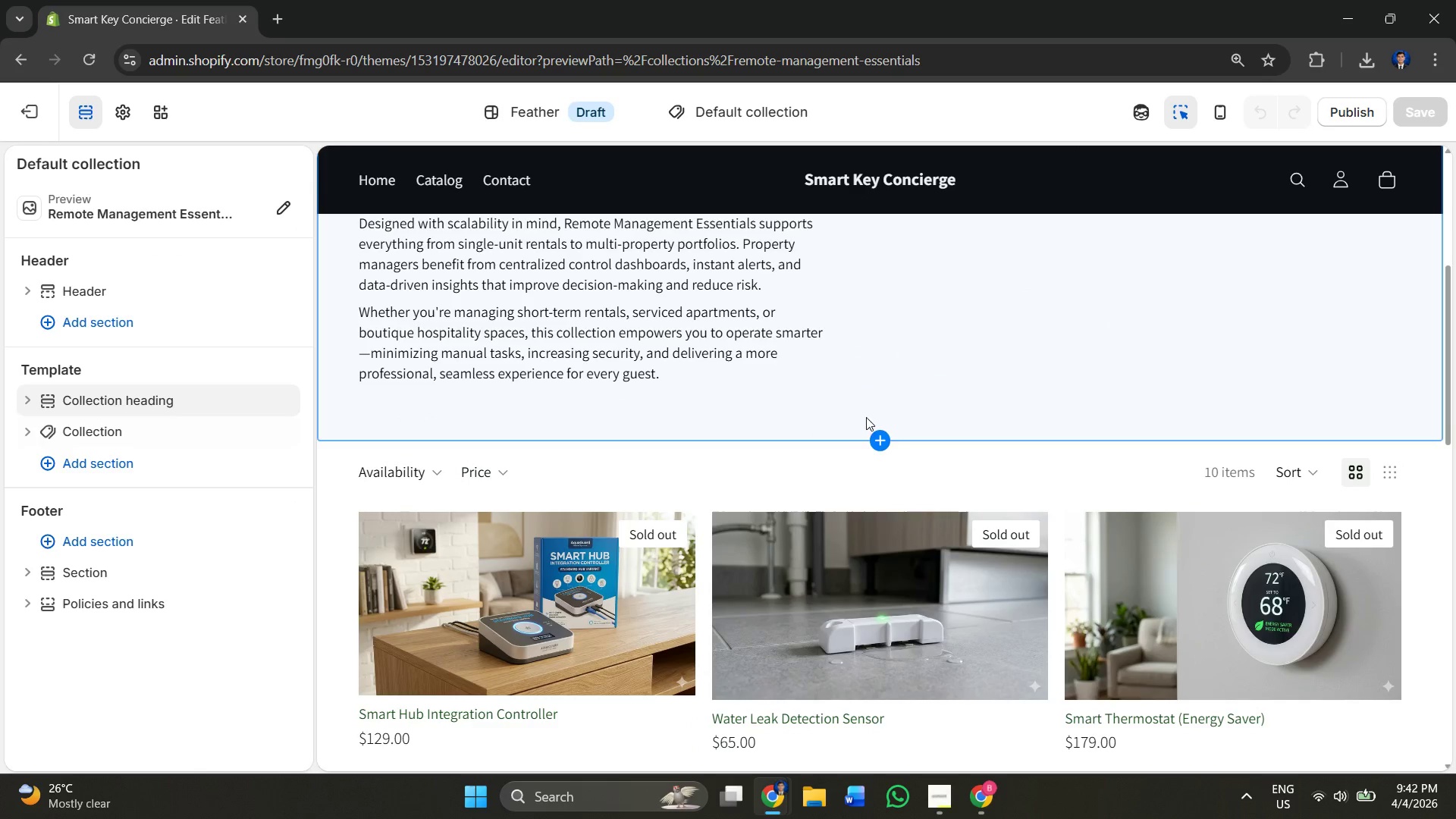 
scroll: coordinate [344, 436], scroll_direction: down, amount: 9.0
 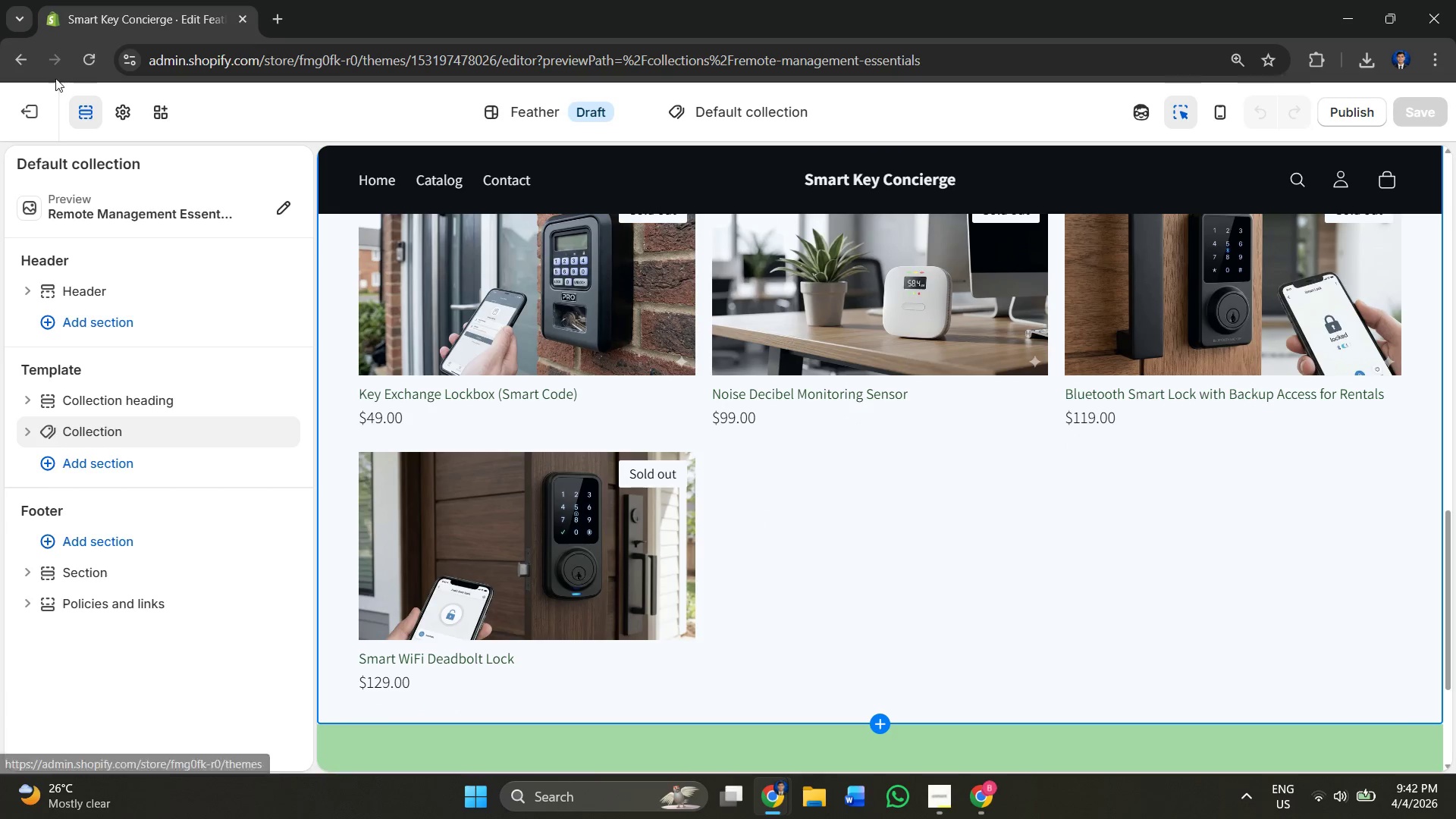 
left_click([37, 60])
 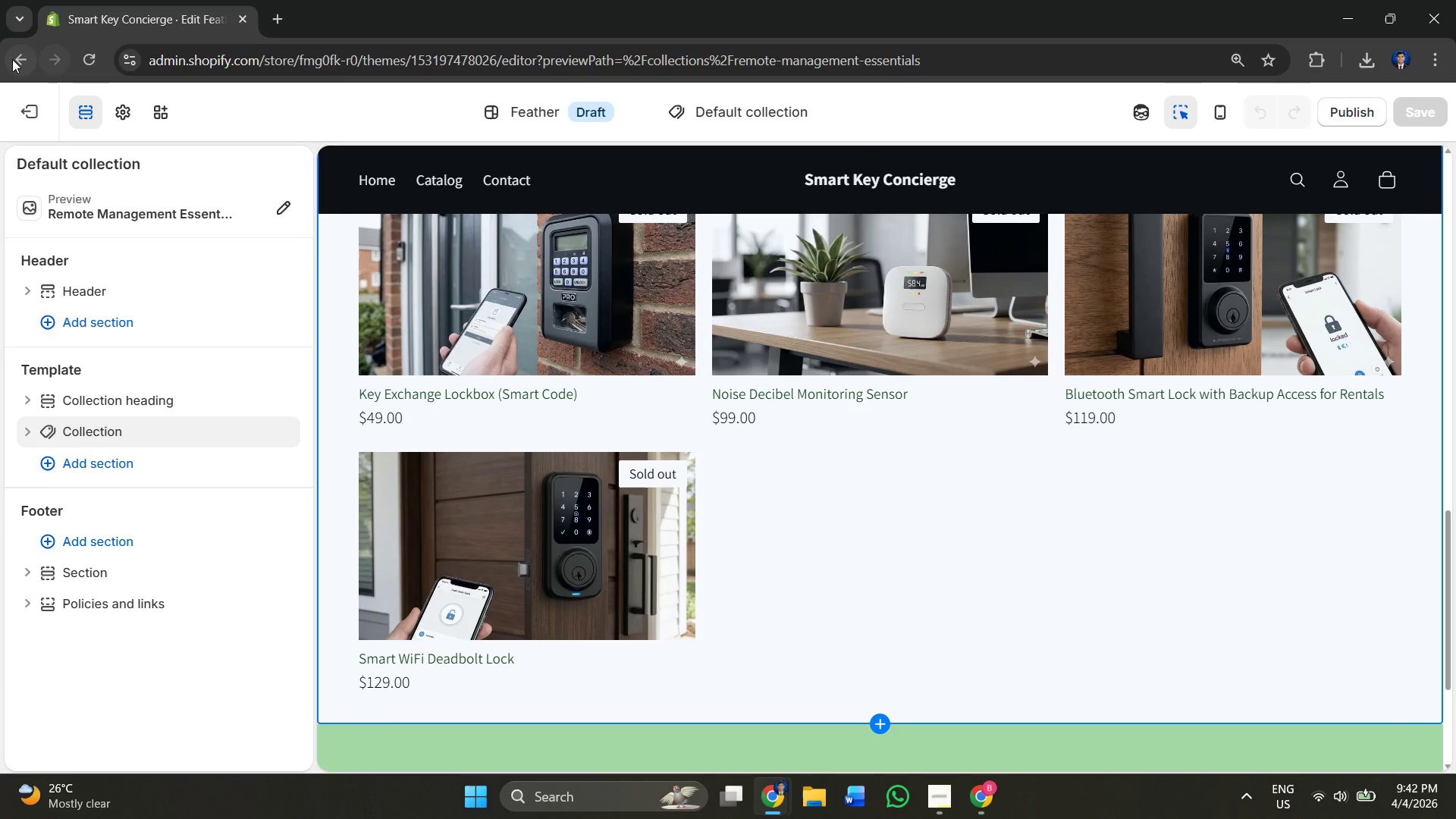 
left_click([12, 59])
 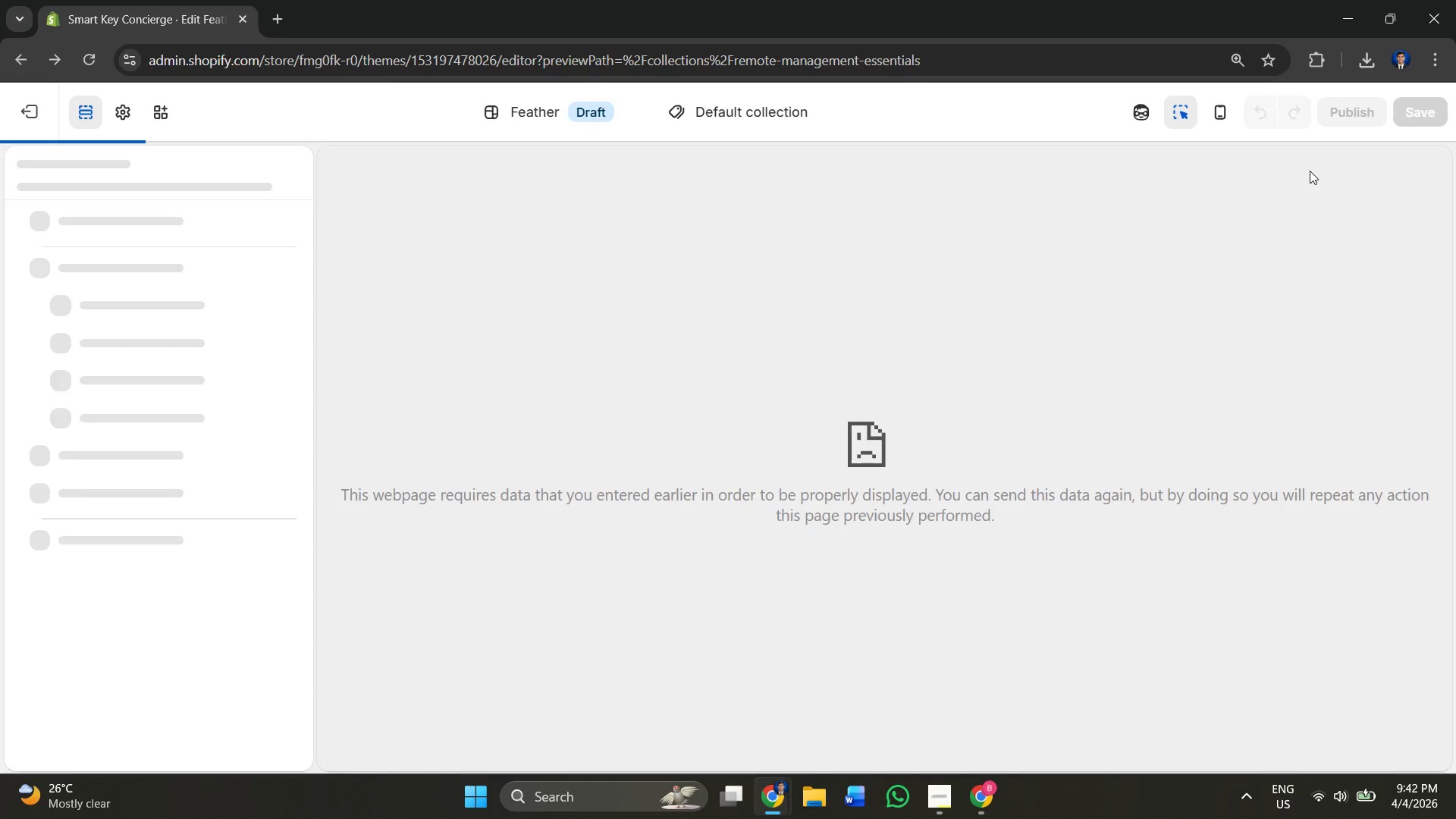 
wait(9.06)
 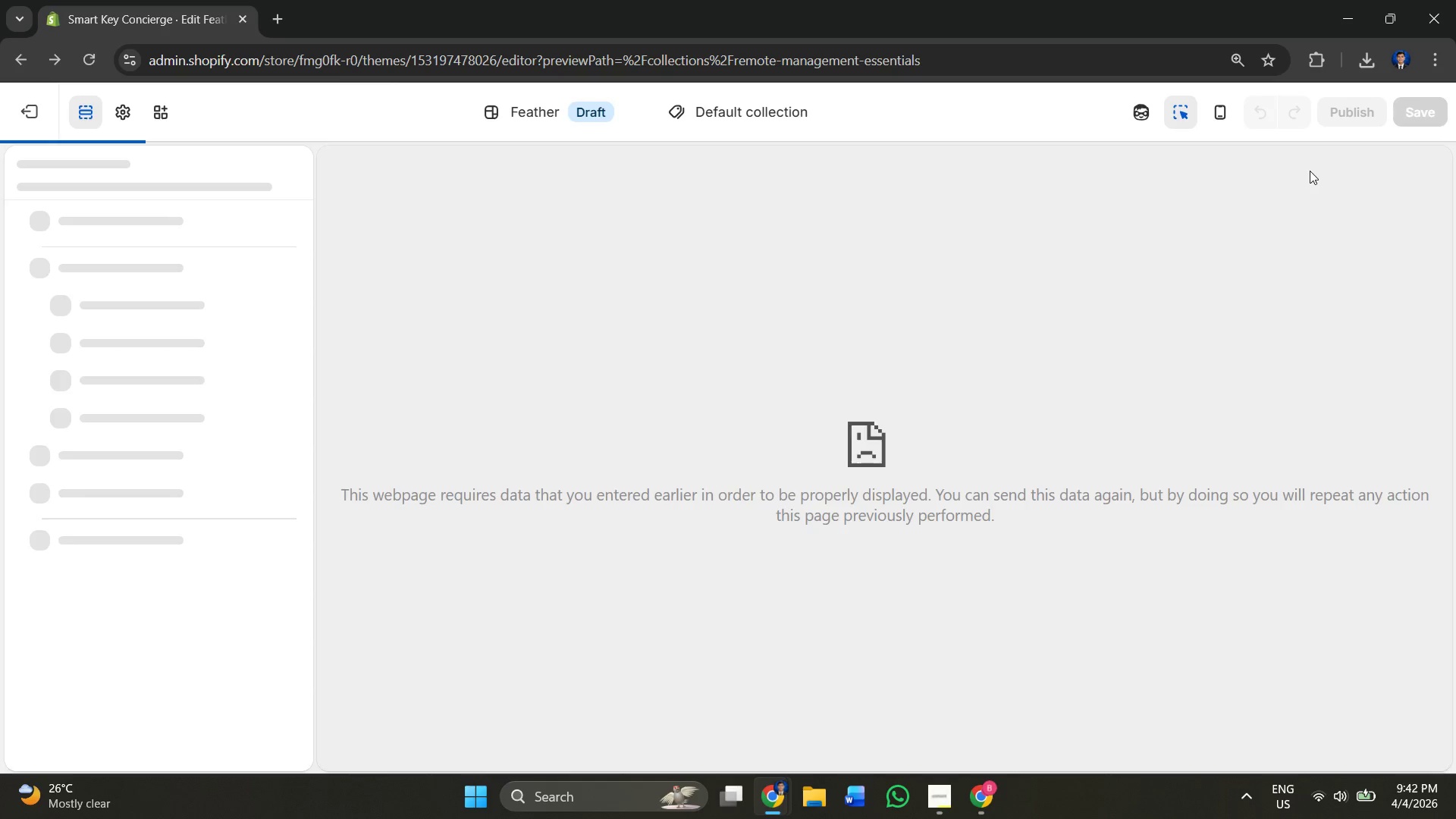 
left_click([881, 506])
 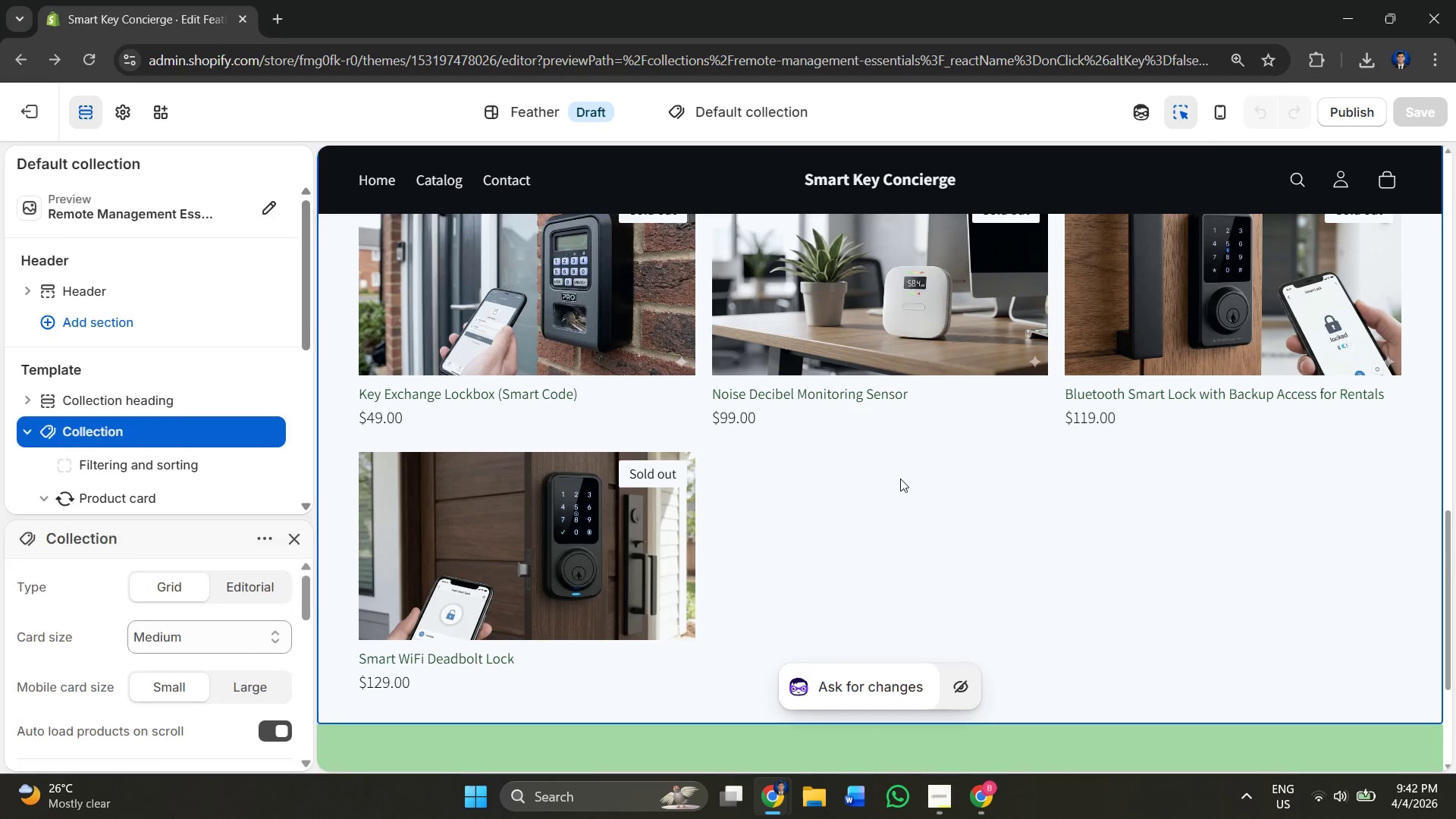 
scroll: coordinate [145, 223], scroll_direction: up, amount: 17.0
 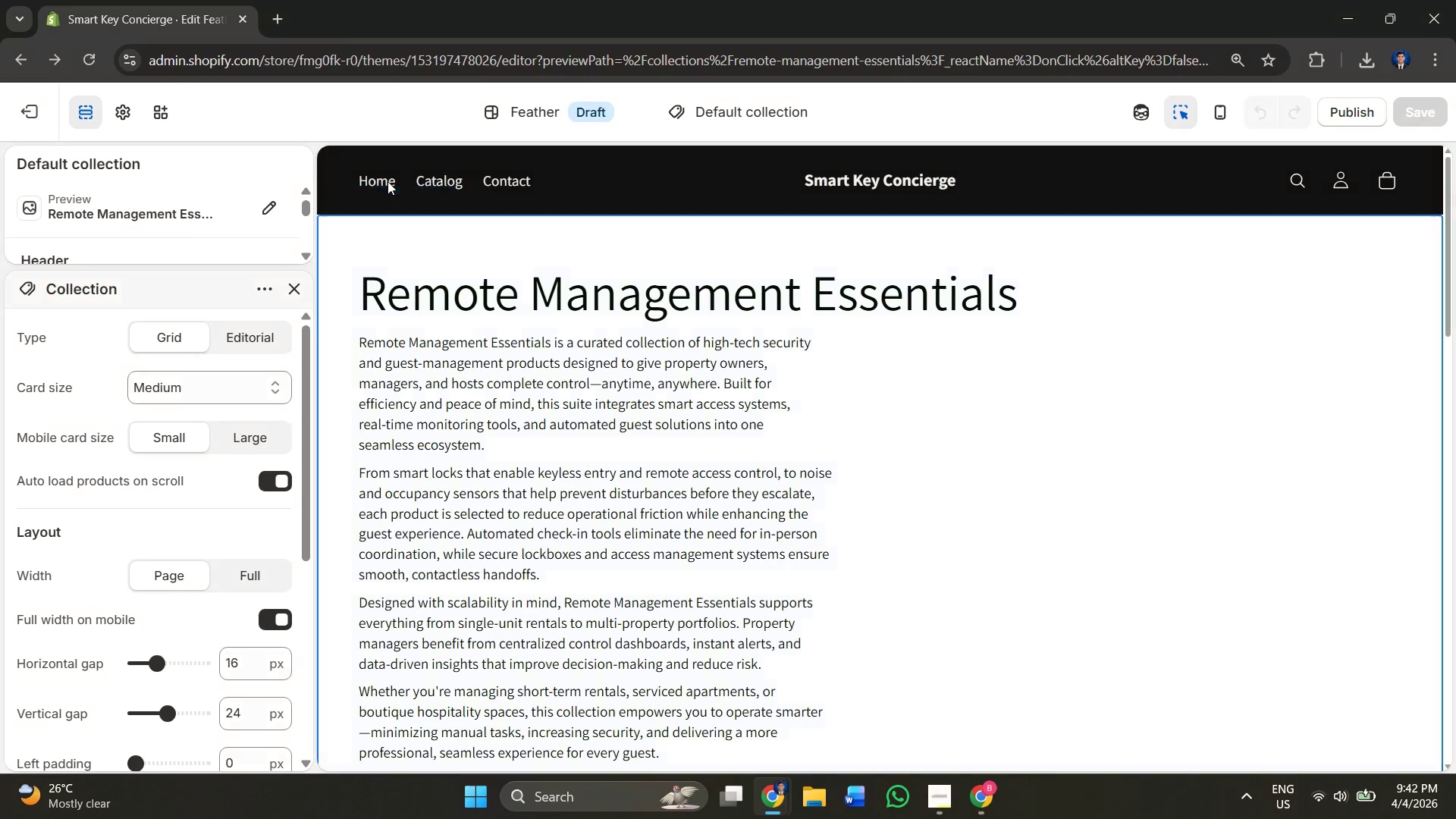 
left_click([384, 174])
 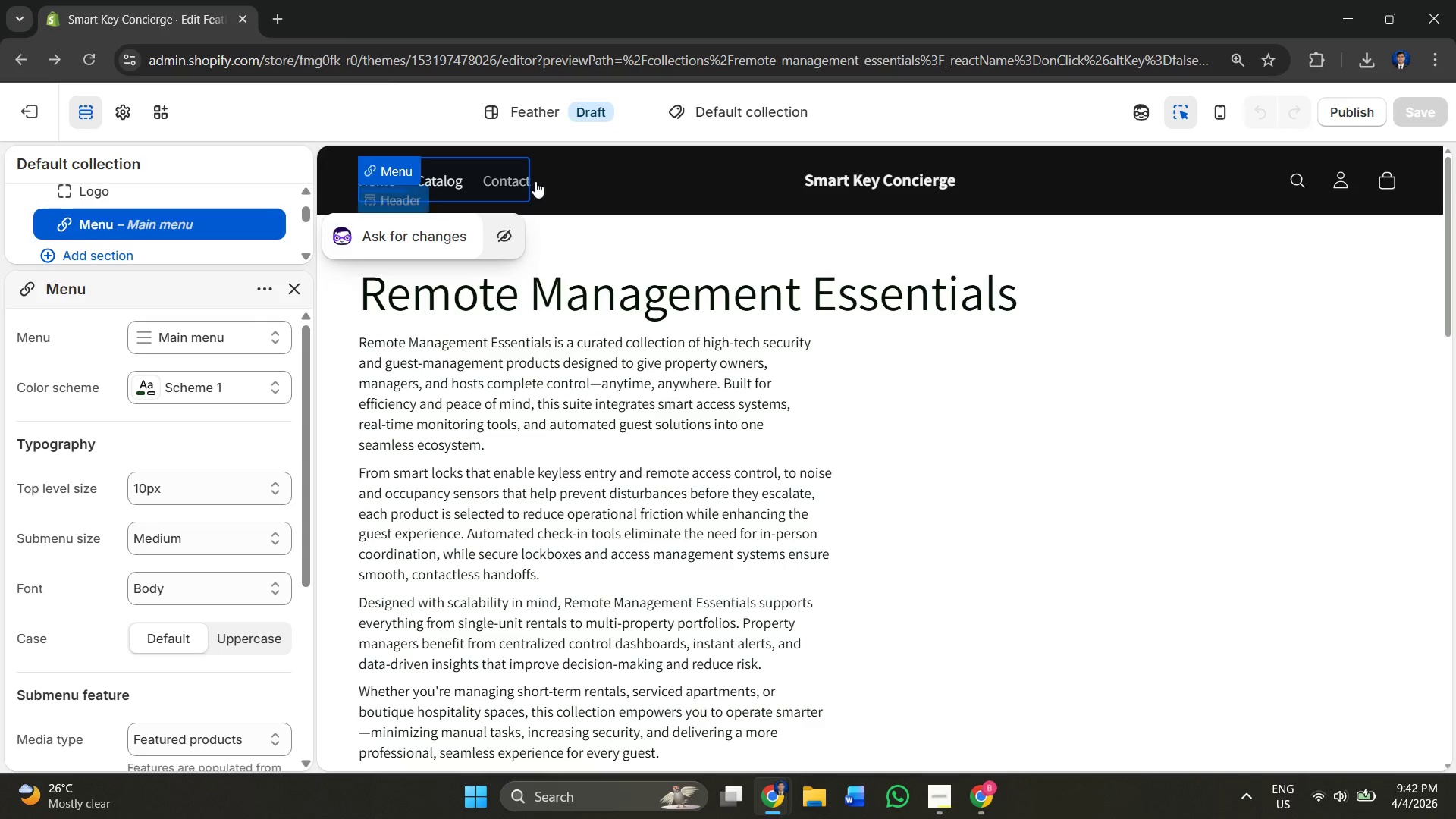 
left_click([726, 192])
 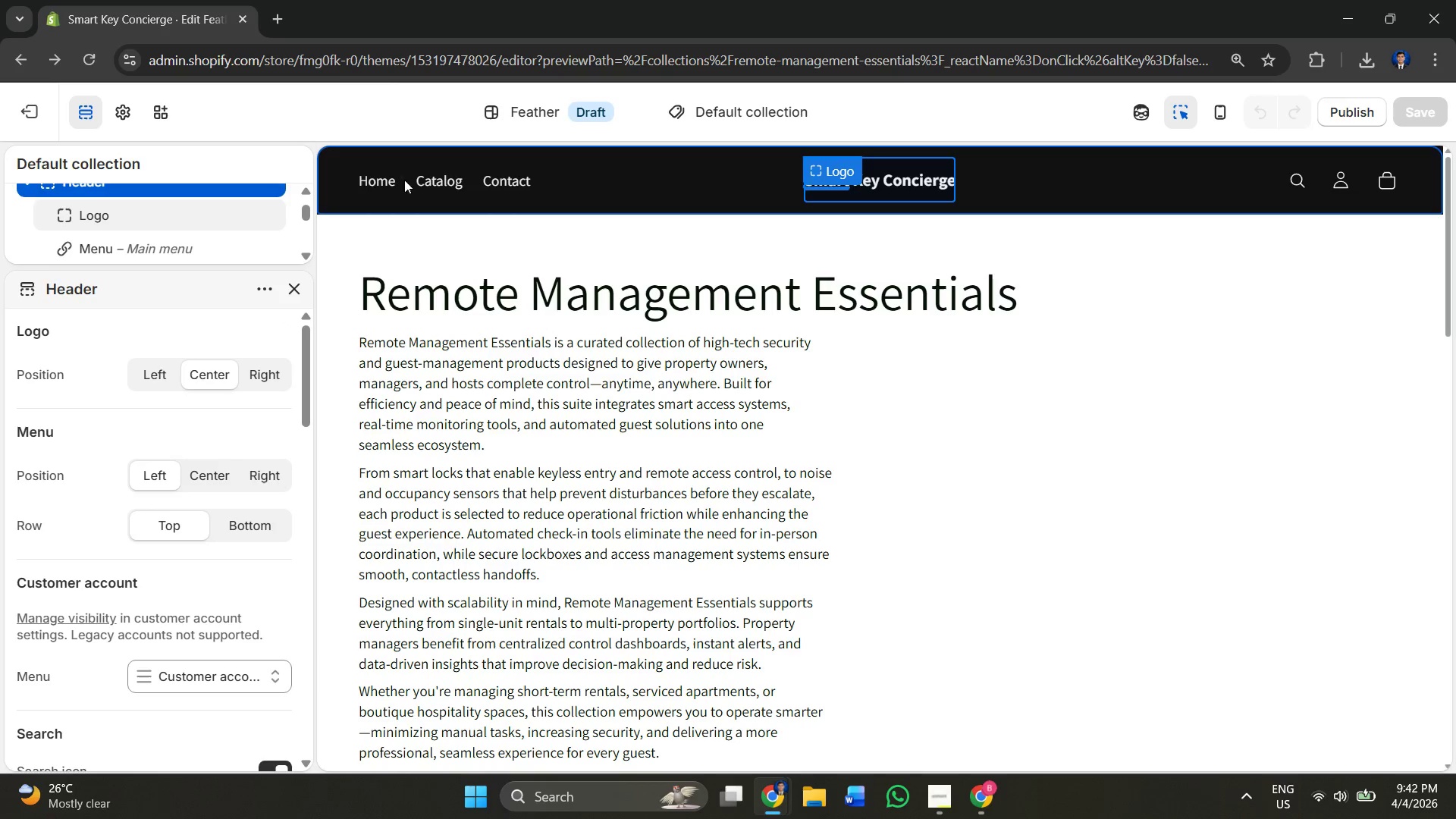 
double_click([365, 177])
 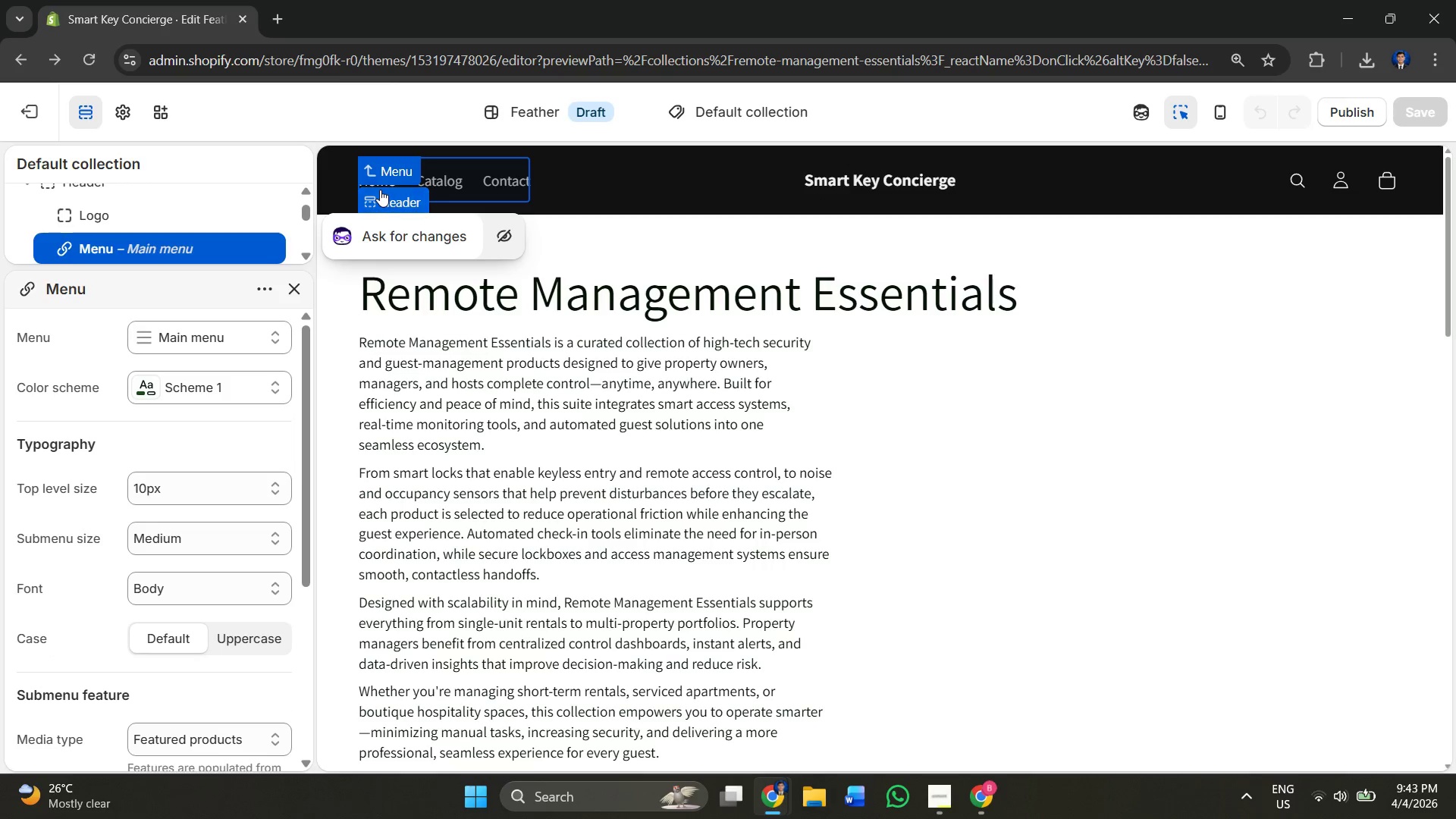 
double_click([381, 190])
 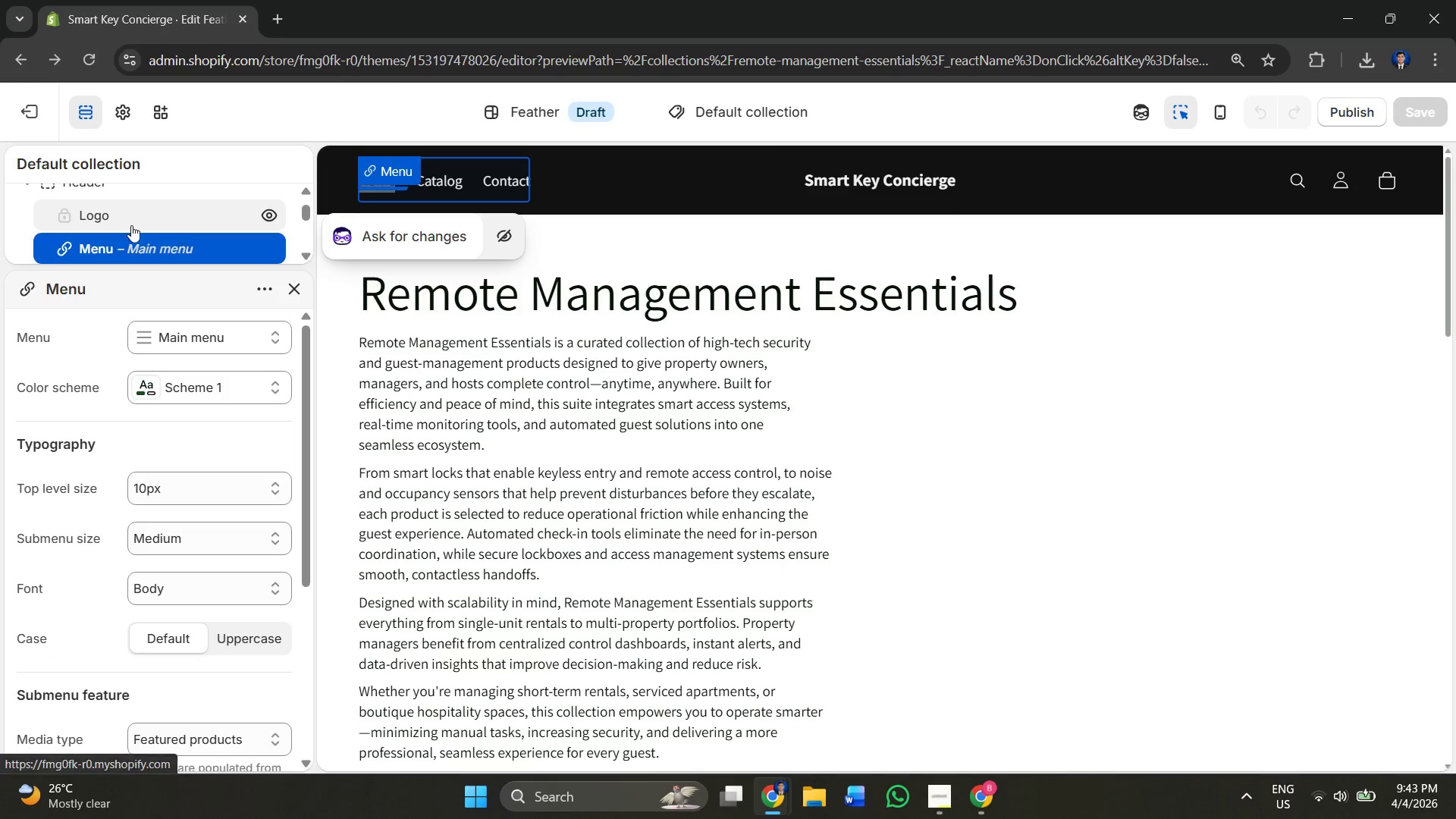 
scroll: coordinate [231, 231], scroll_direction: up, amount: 4.0
 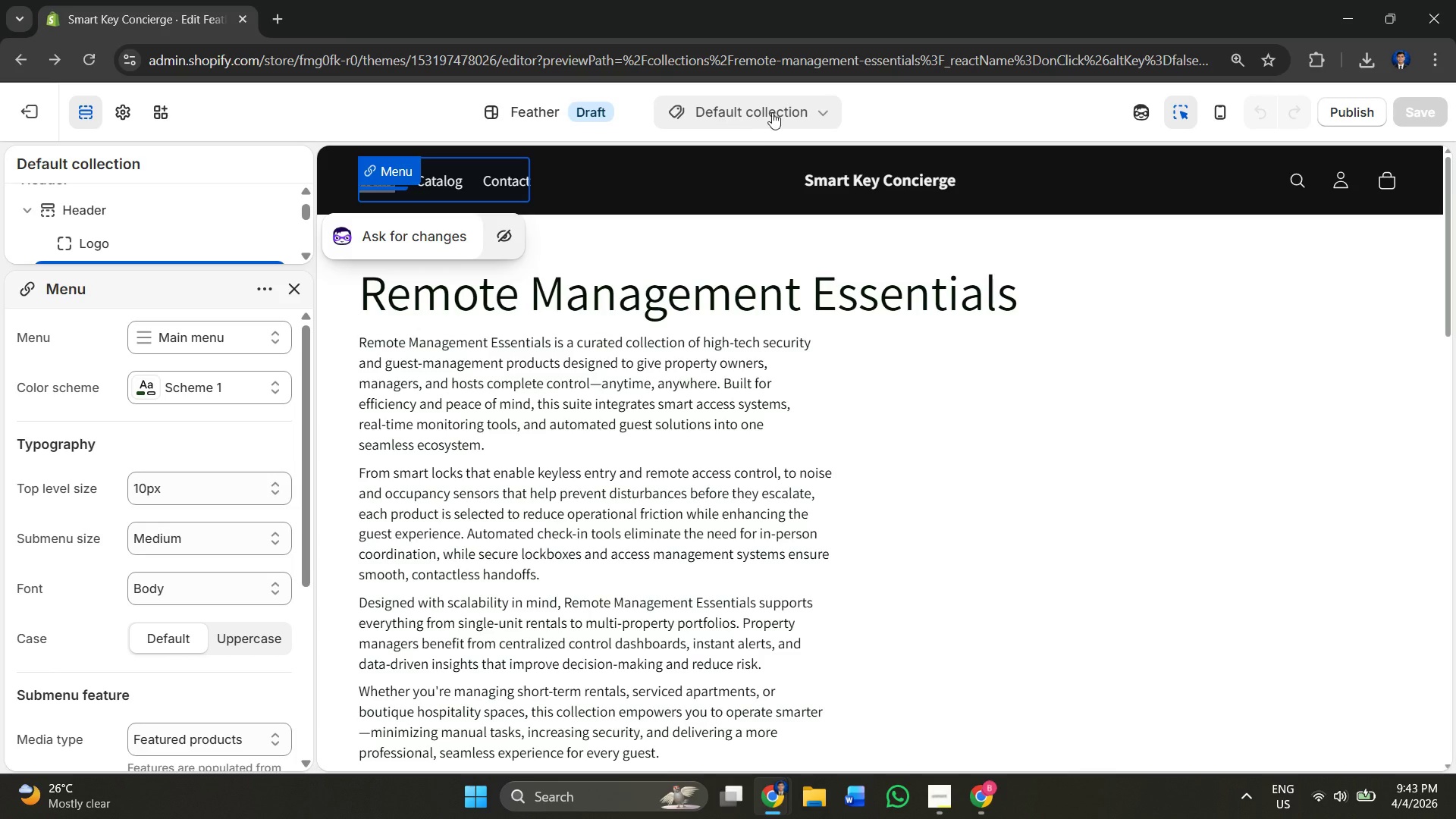 
left_click([774, 111])
 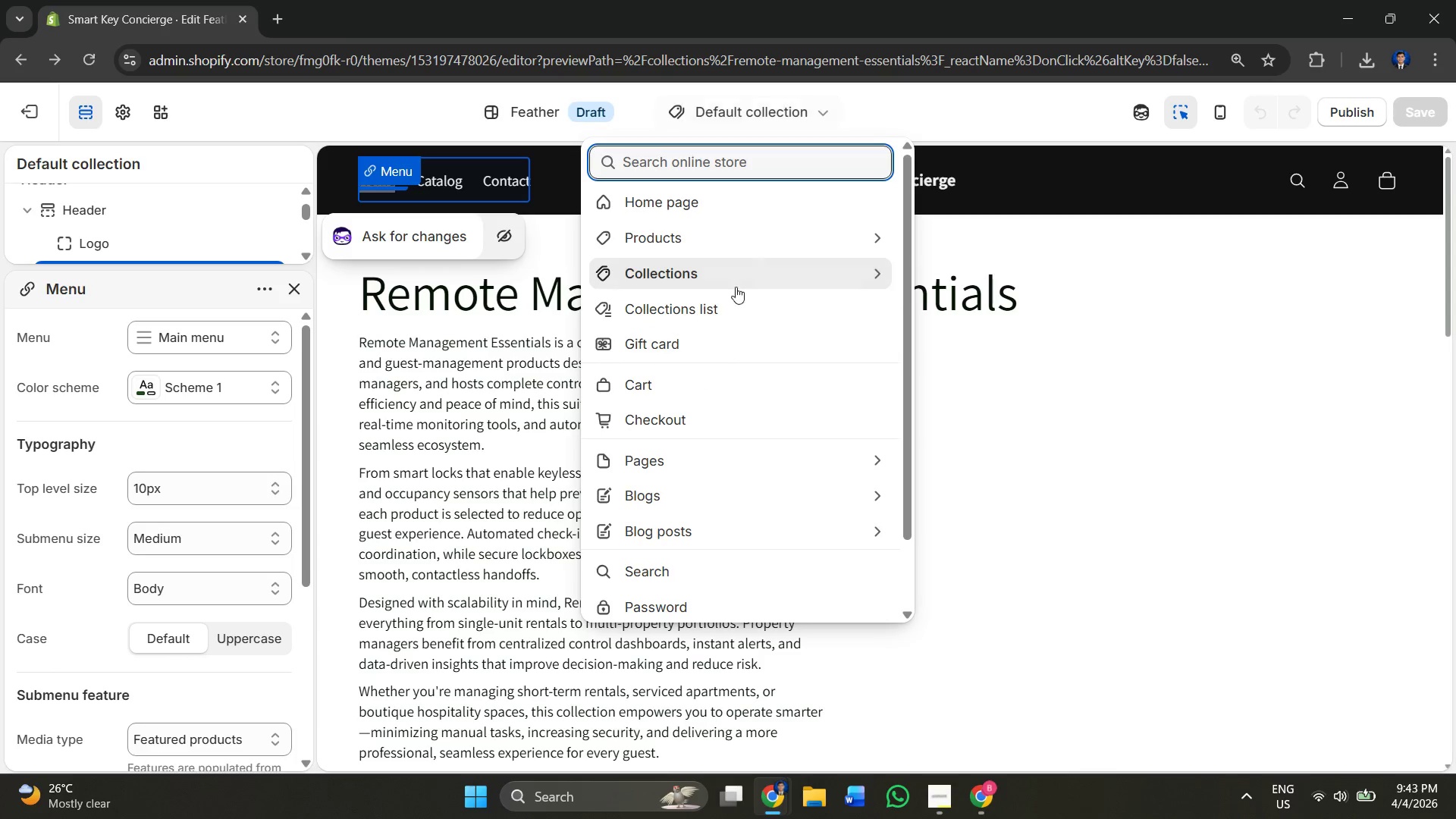 
left_click([730, 303])
 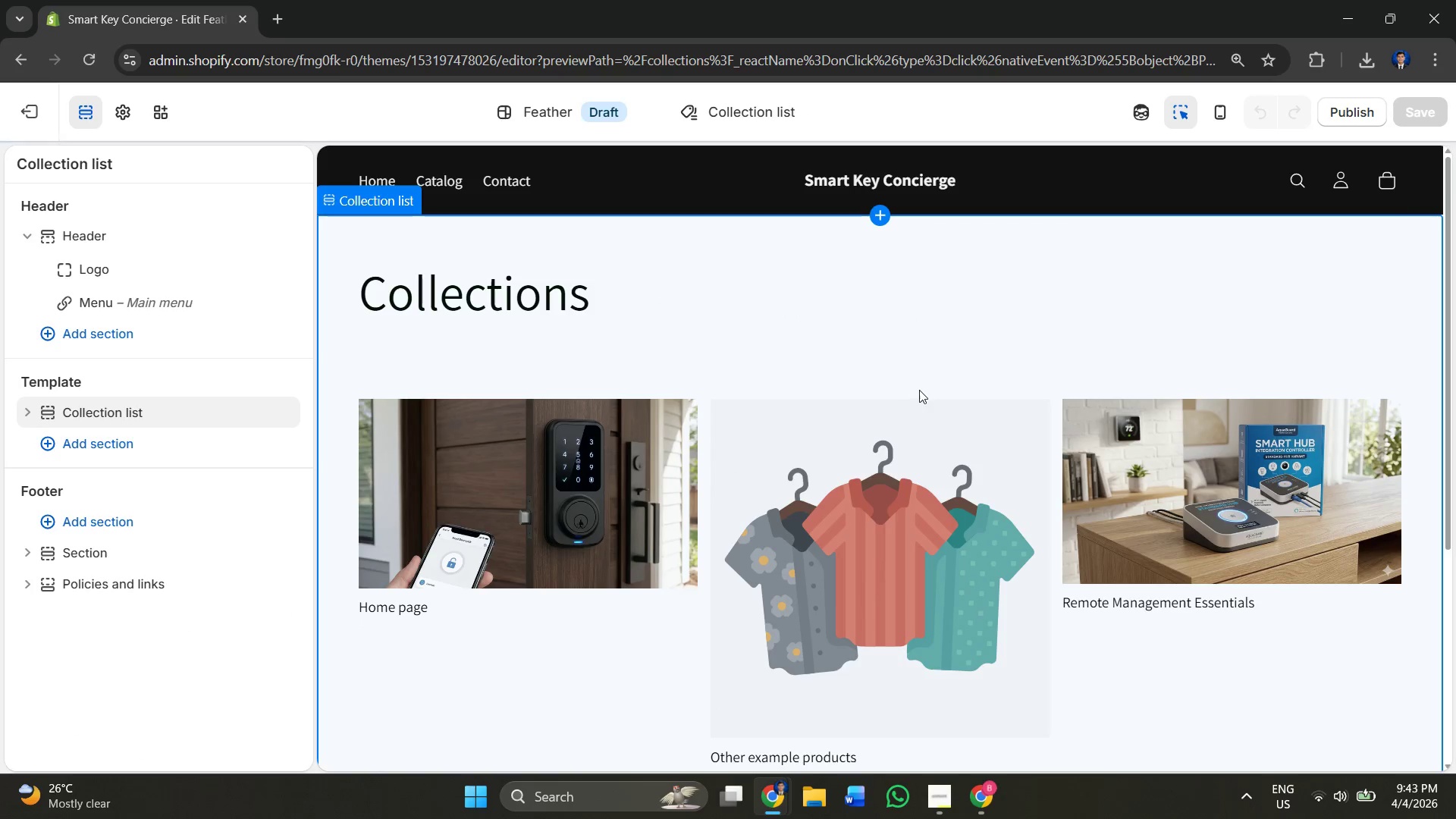 
scroll: coordinate [766, 419], scroll_direction: down, amount: 3.0
 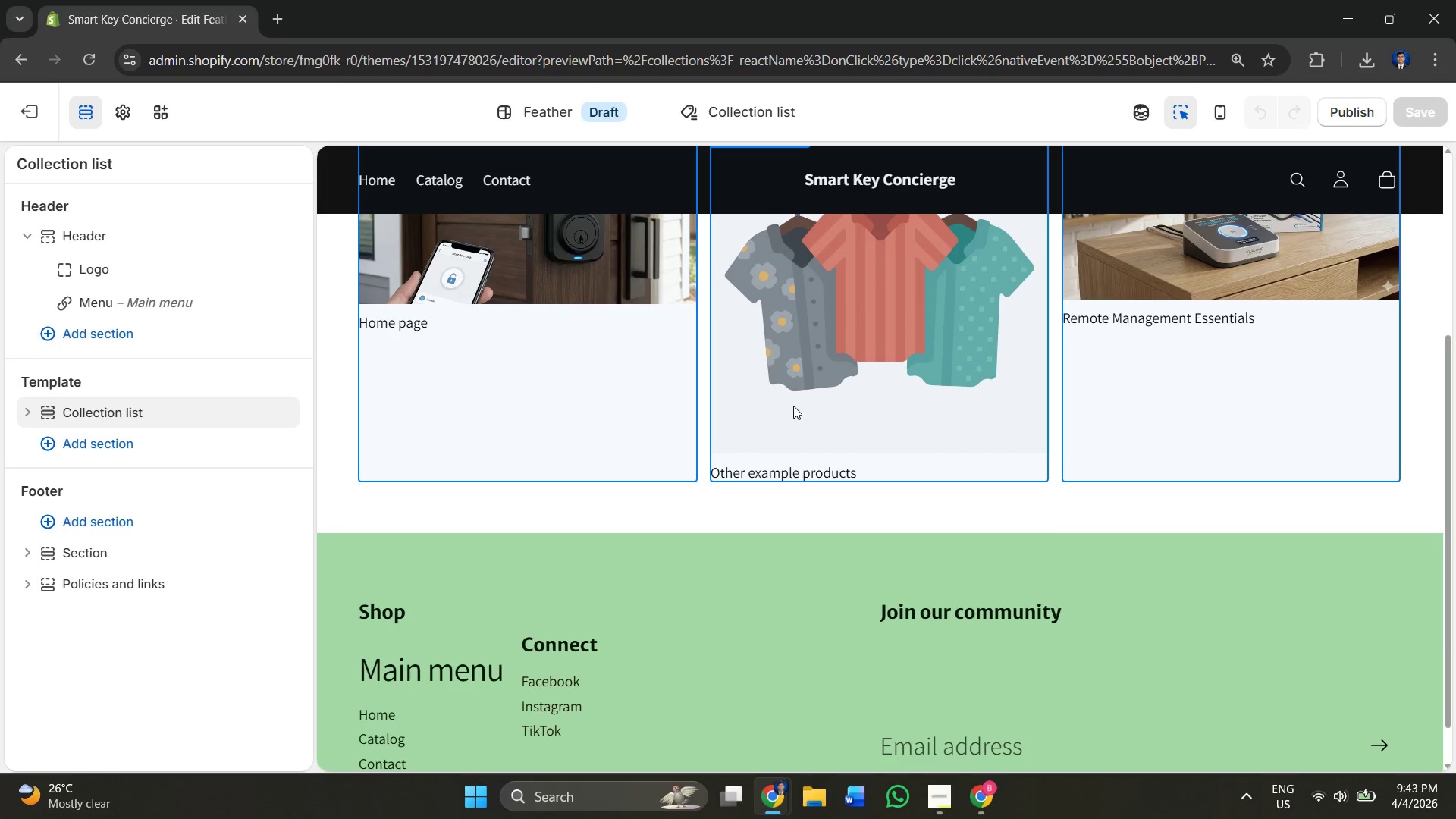 
scroll: coordinate [793, 406], scroll_direction: up, amount: 1.0
 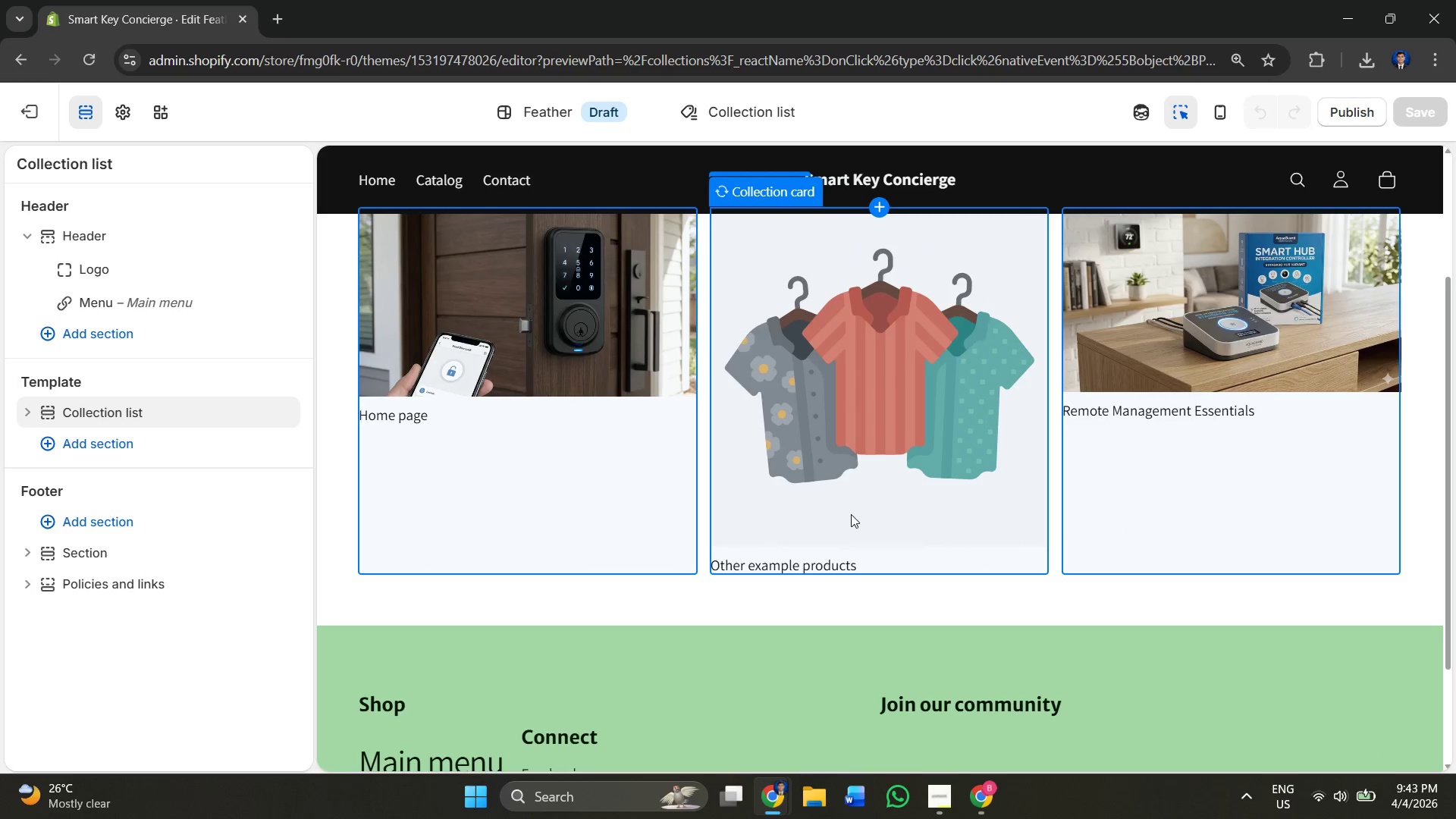 
scroll: coordinate [851, 514], scroll_direction: down, amount: 1.0
 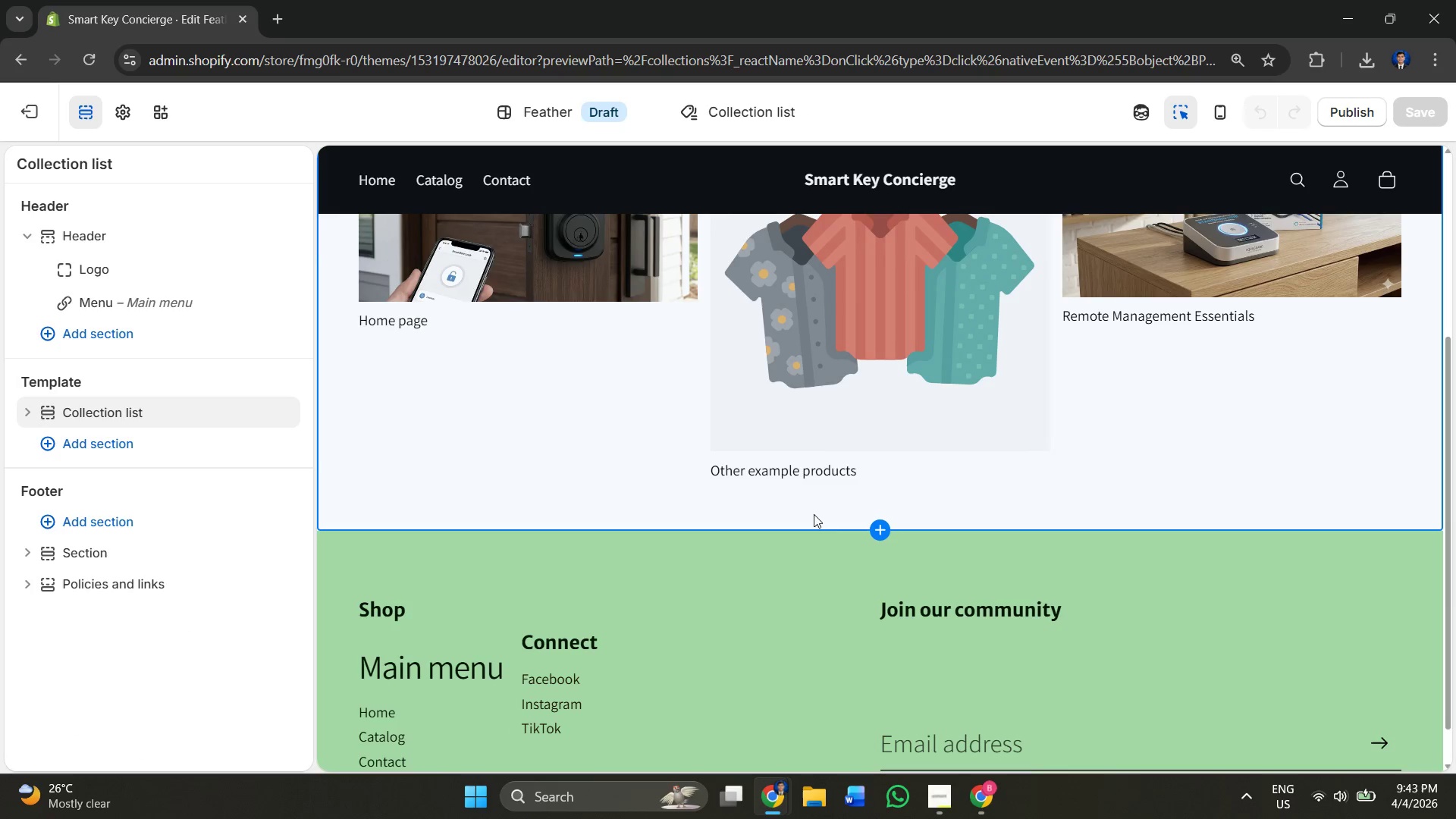 
scroll: coordinate [134, 404], scroll_direction: up, amount: 12.0
 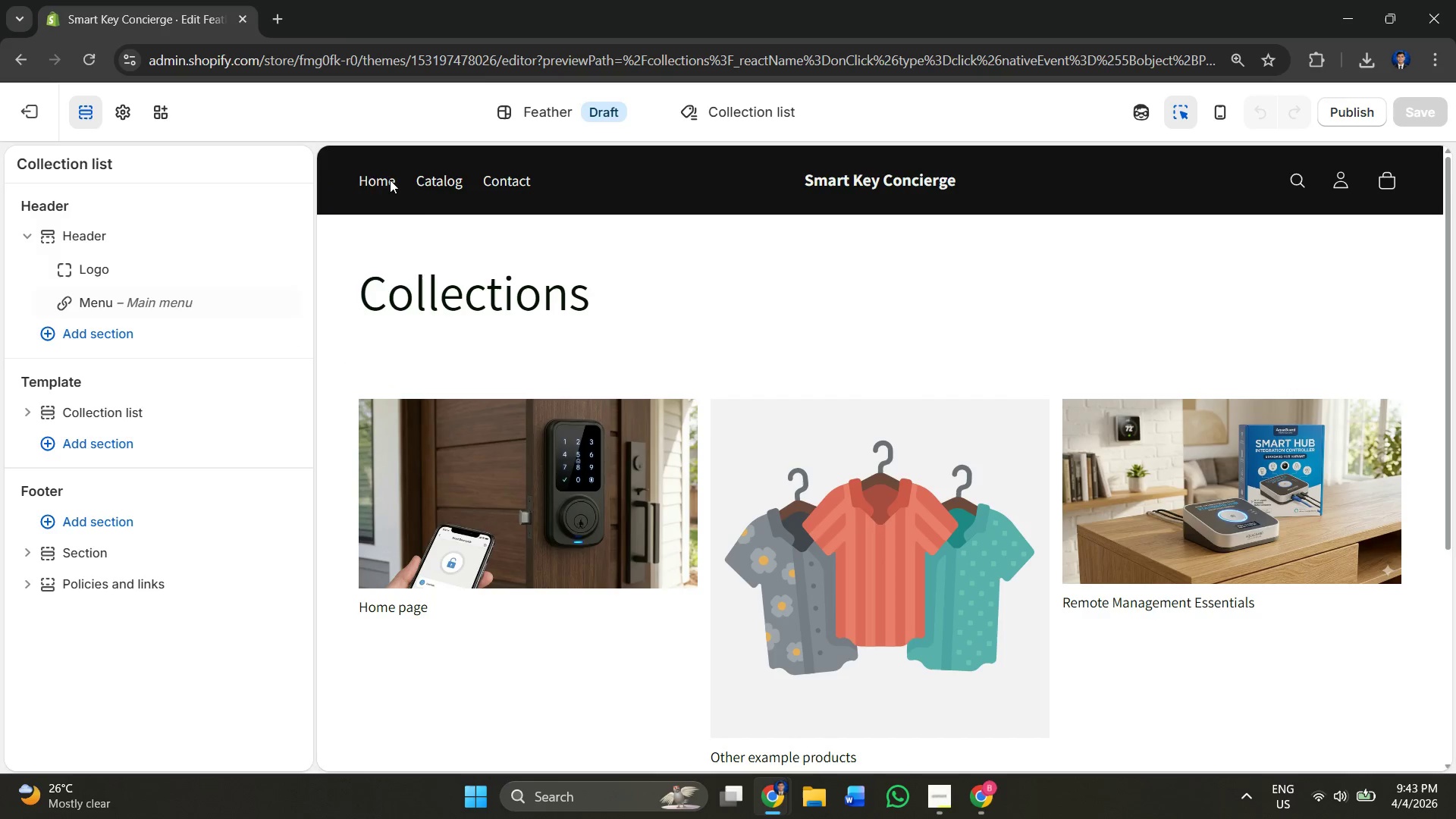 
double_click([390, 178])
 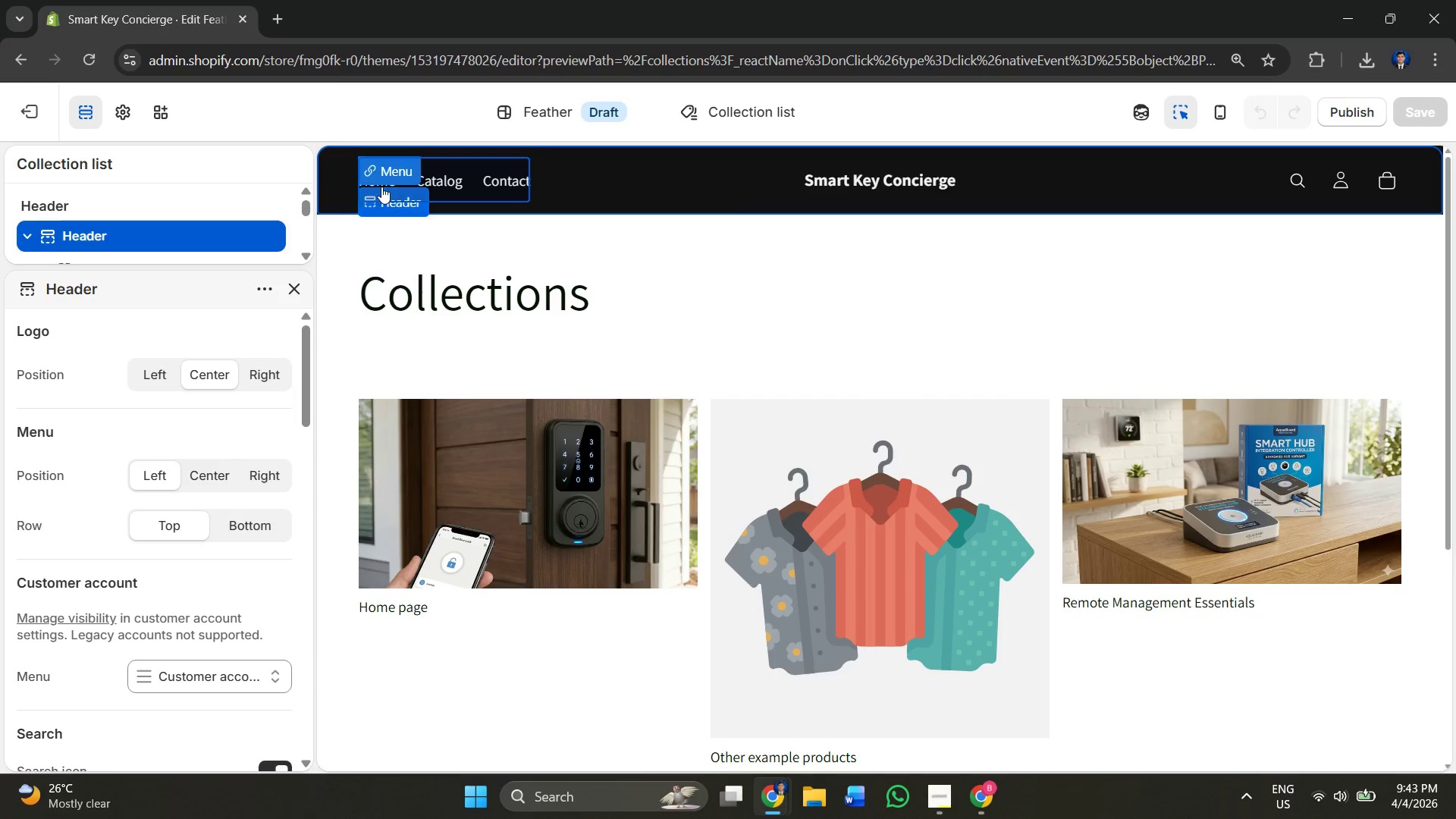 
double_click([381, 187])
 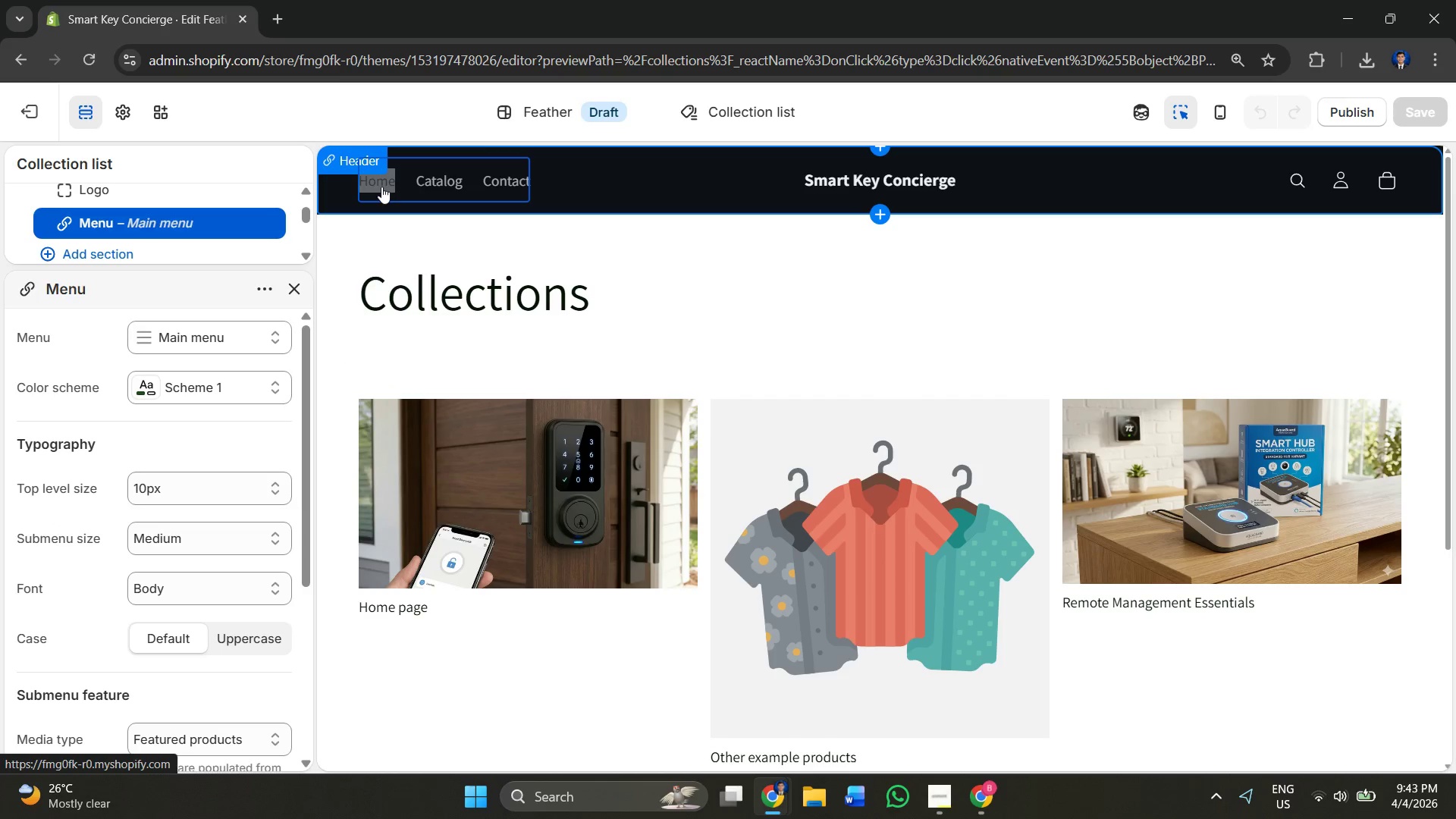 
double_click([381, 187])
 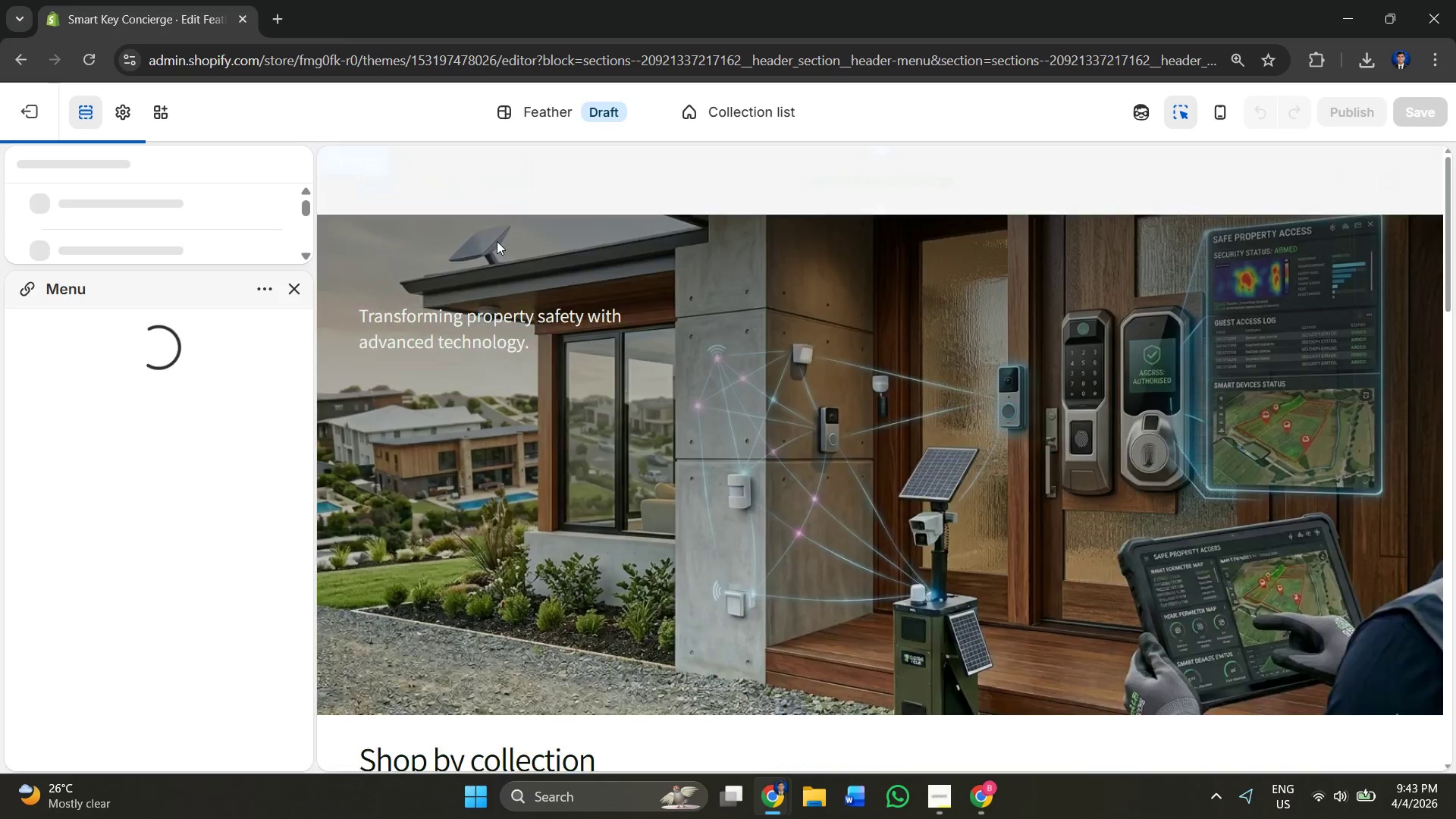 
scroll: coordinate [958, 393], scroll_direction: down, amount: 6.0
 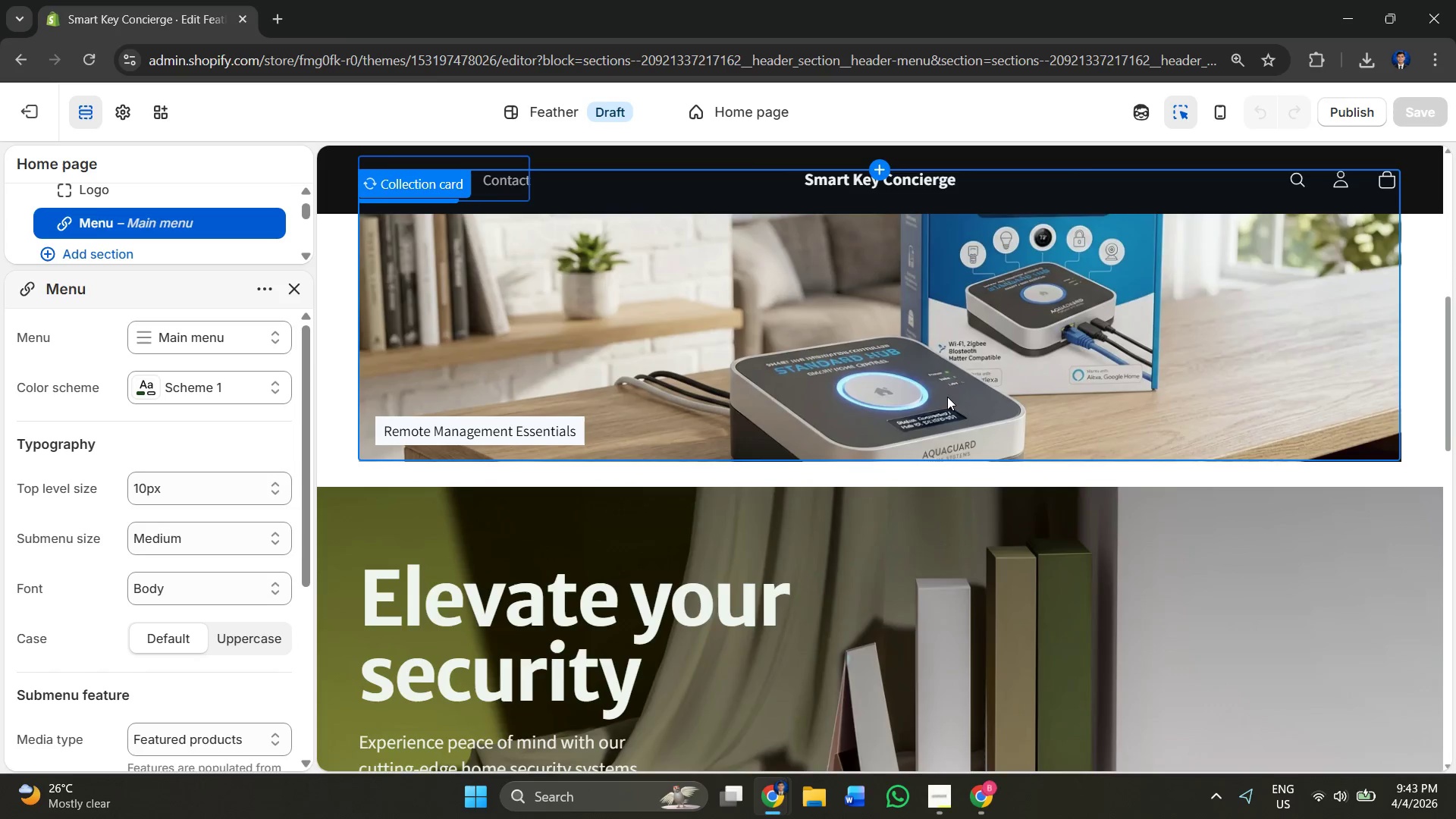 
scroll: coordinate [916, 400], scroll_direction: up, amount: 2.0
 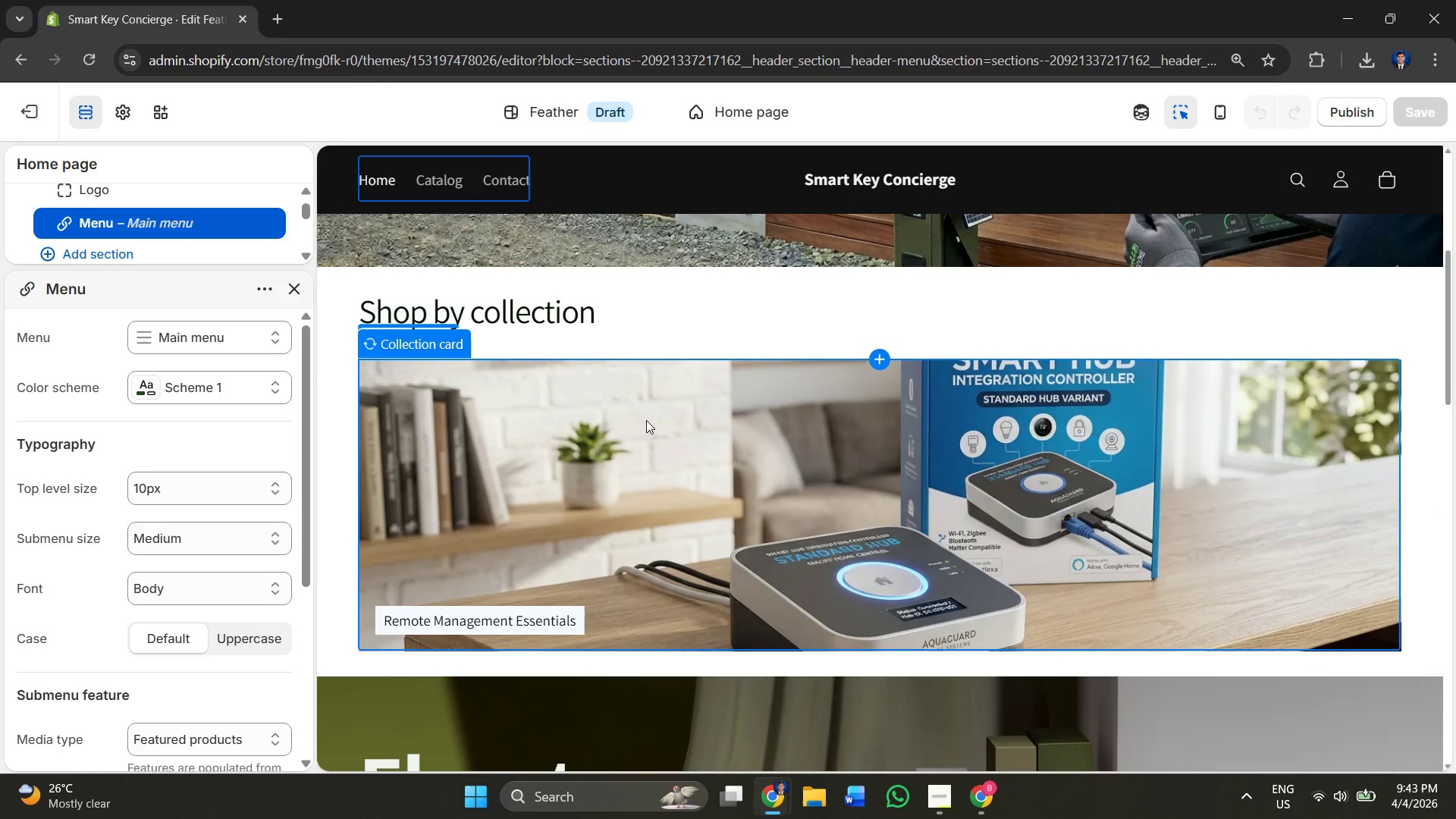 
wait(12.8)
 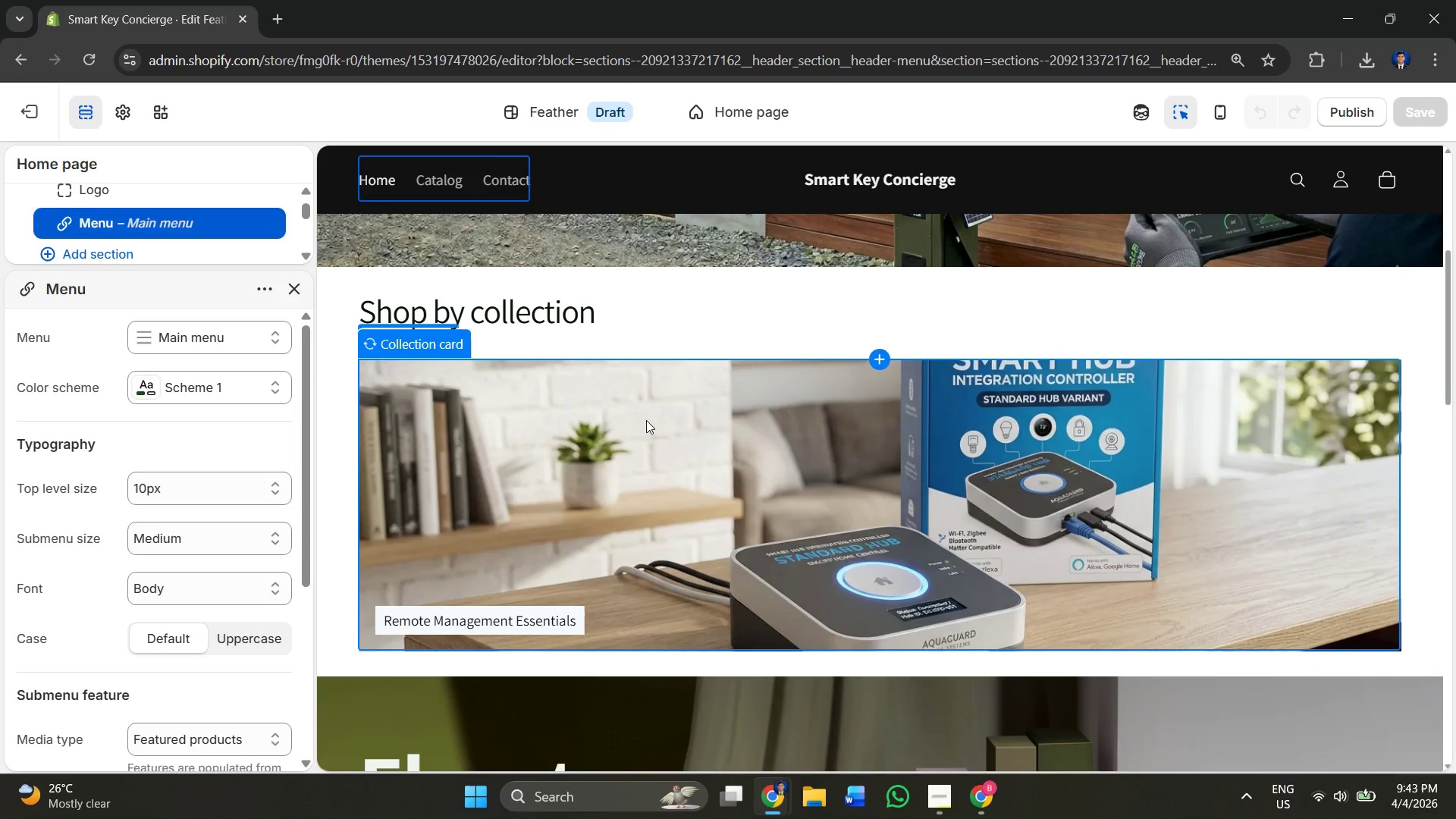 
scroll: coordinate [830, 420], scroll_direction: down, amount: 3.0
 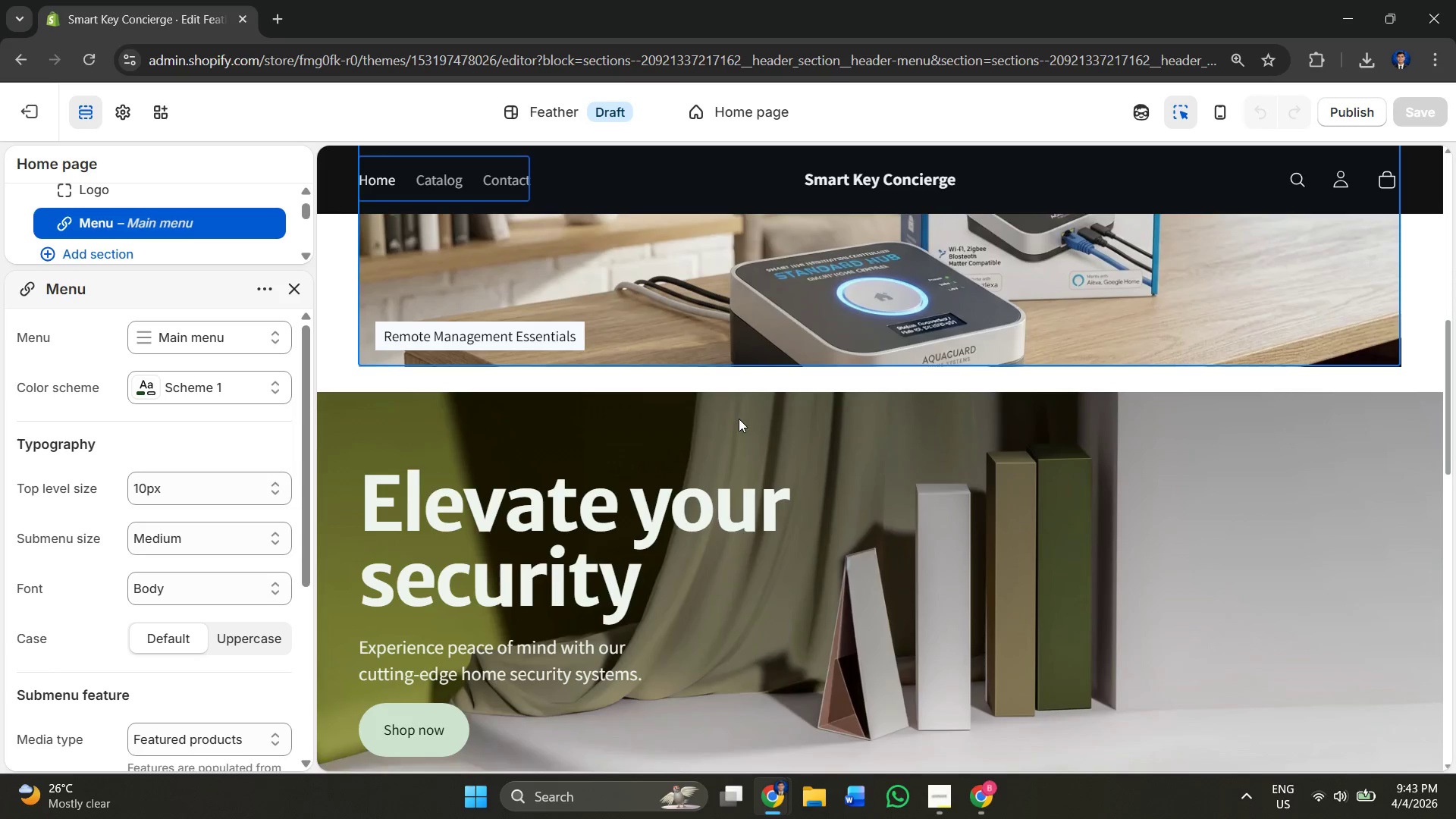 
scroll: coordinate [353, 433], scroll_direction: up, amount: 2.0
 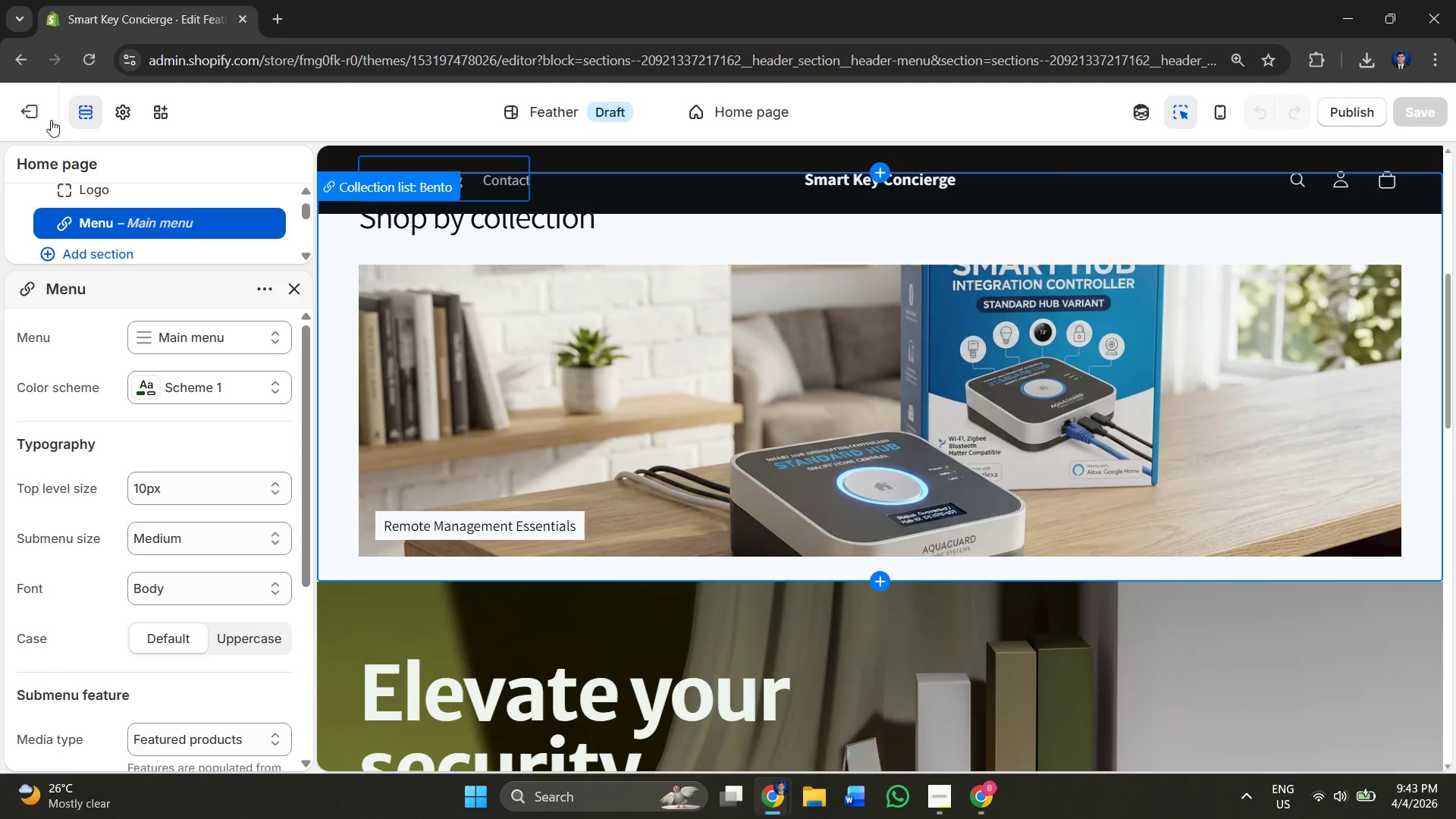 
left_click([30, 113])
 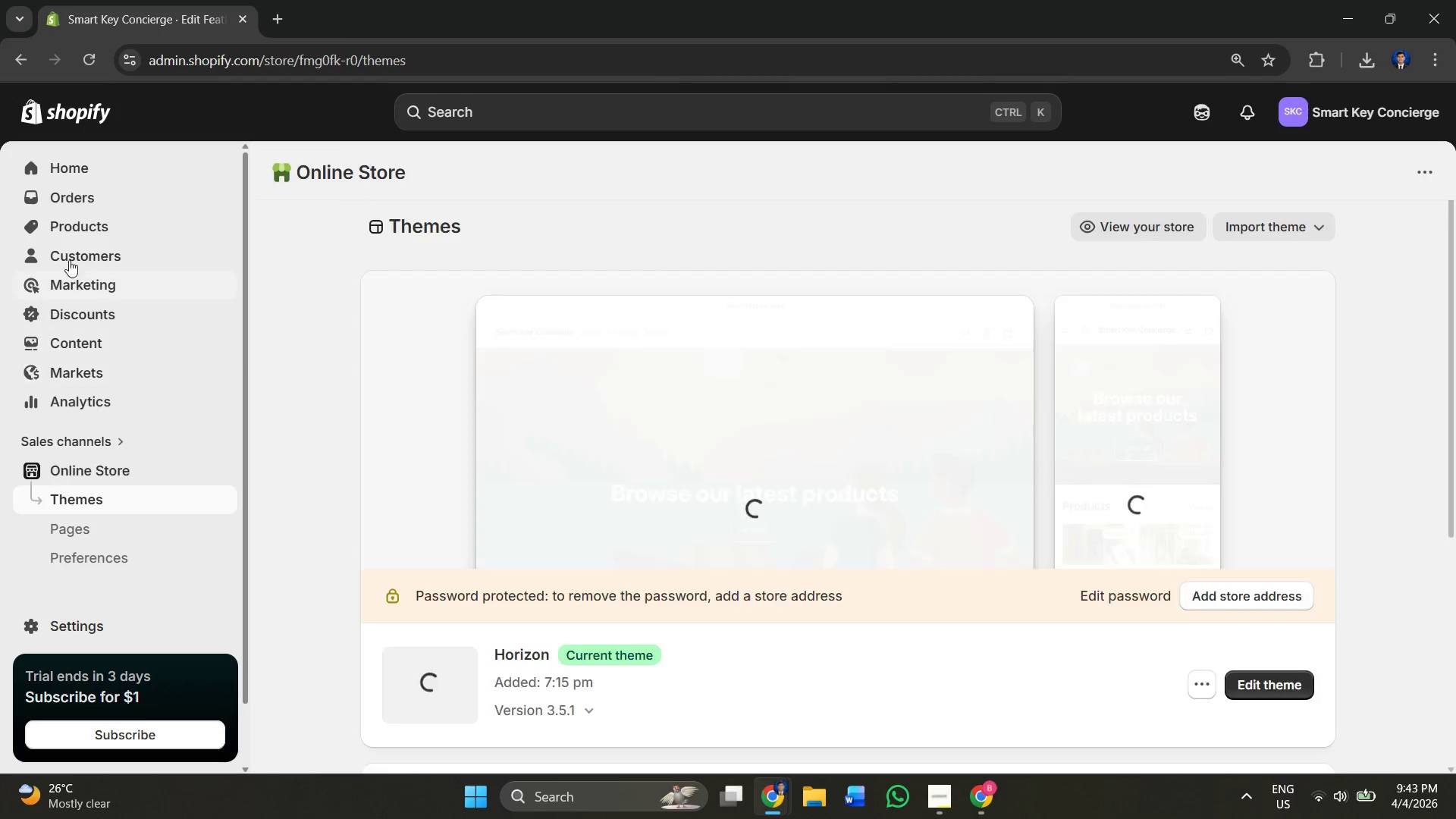 
left_click([95, 224])
 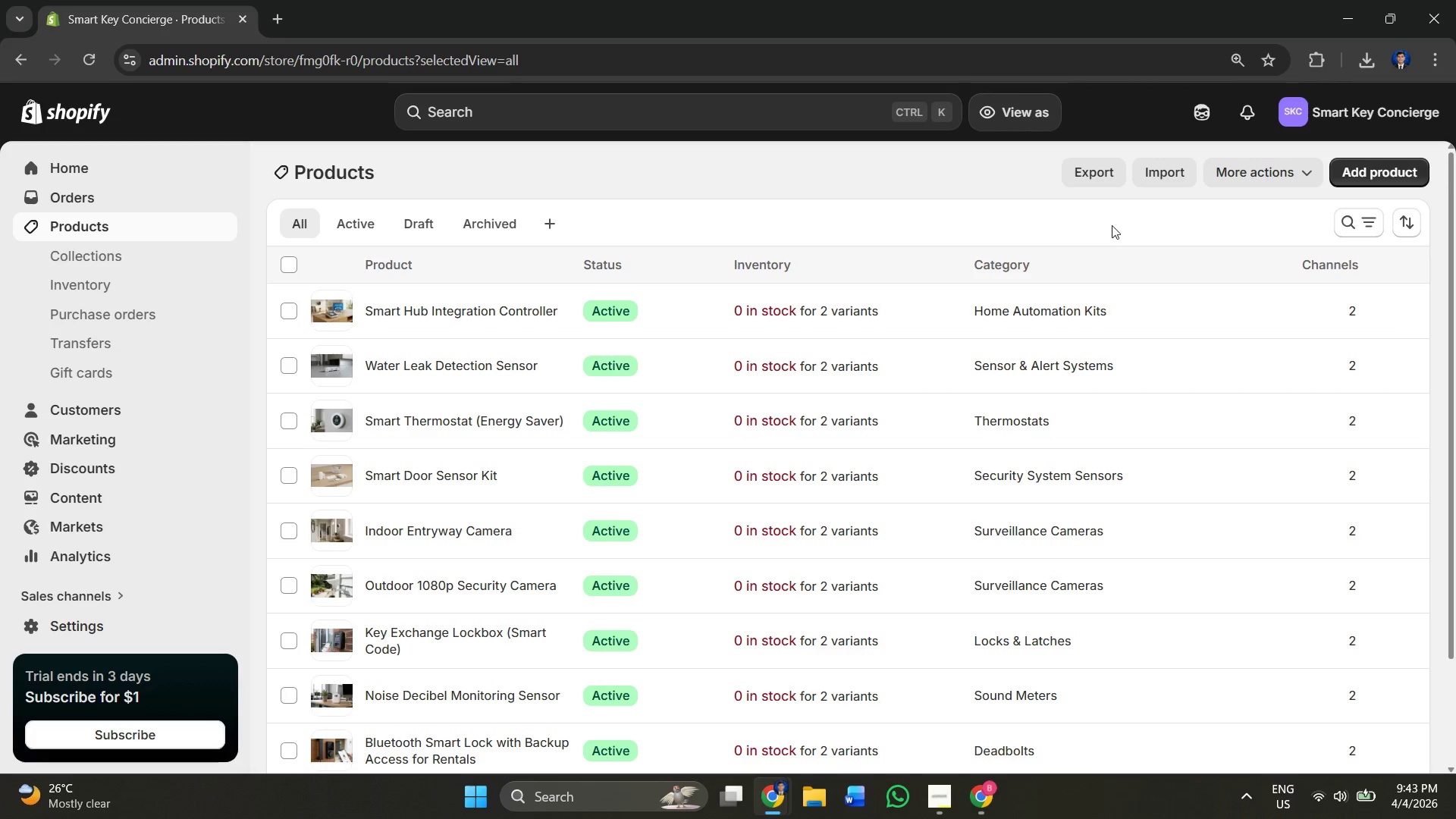 
wait(5.98)
 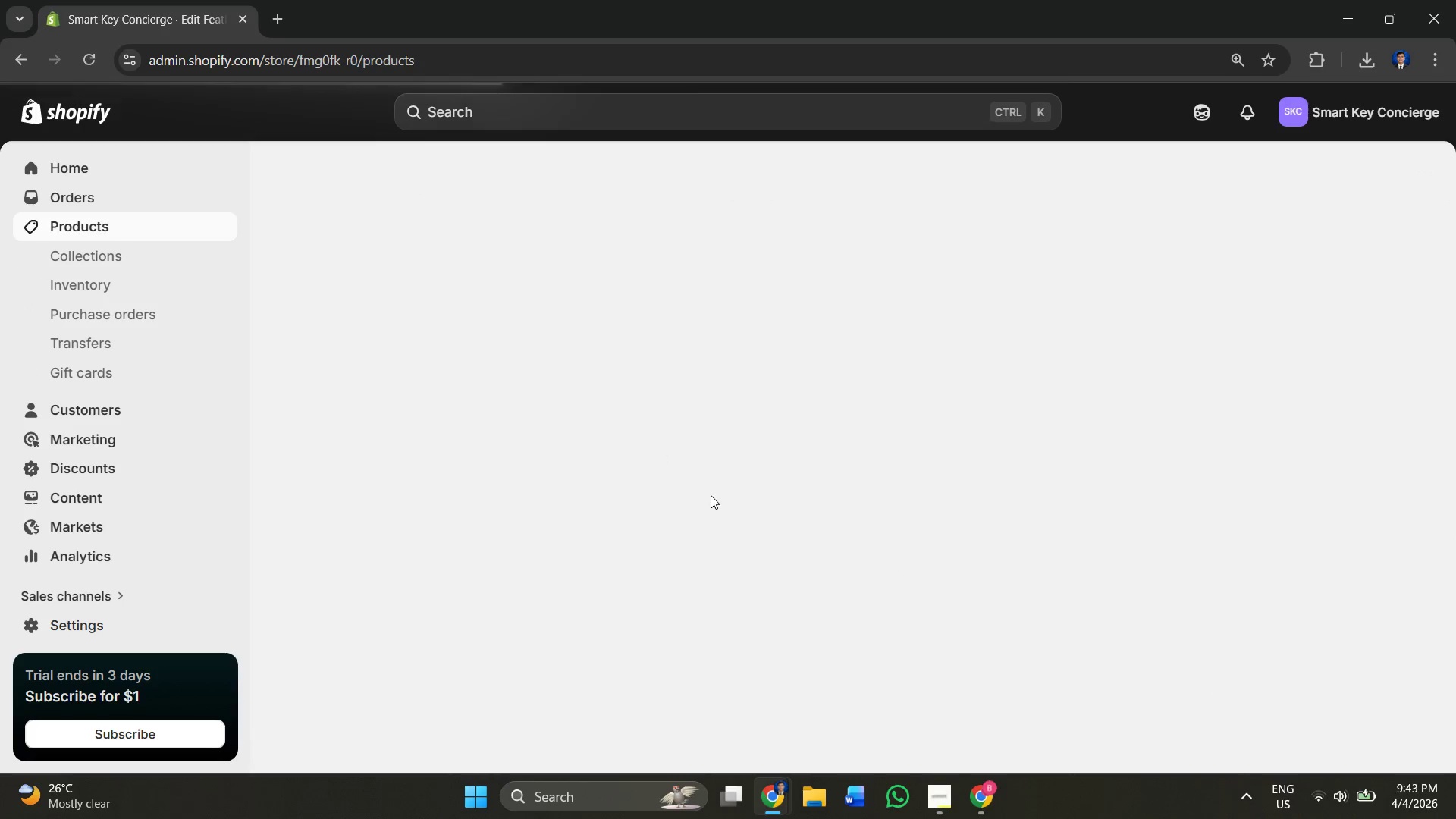 
left_click([144, 255])
 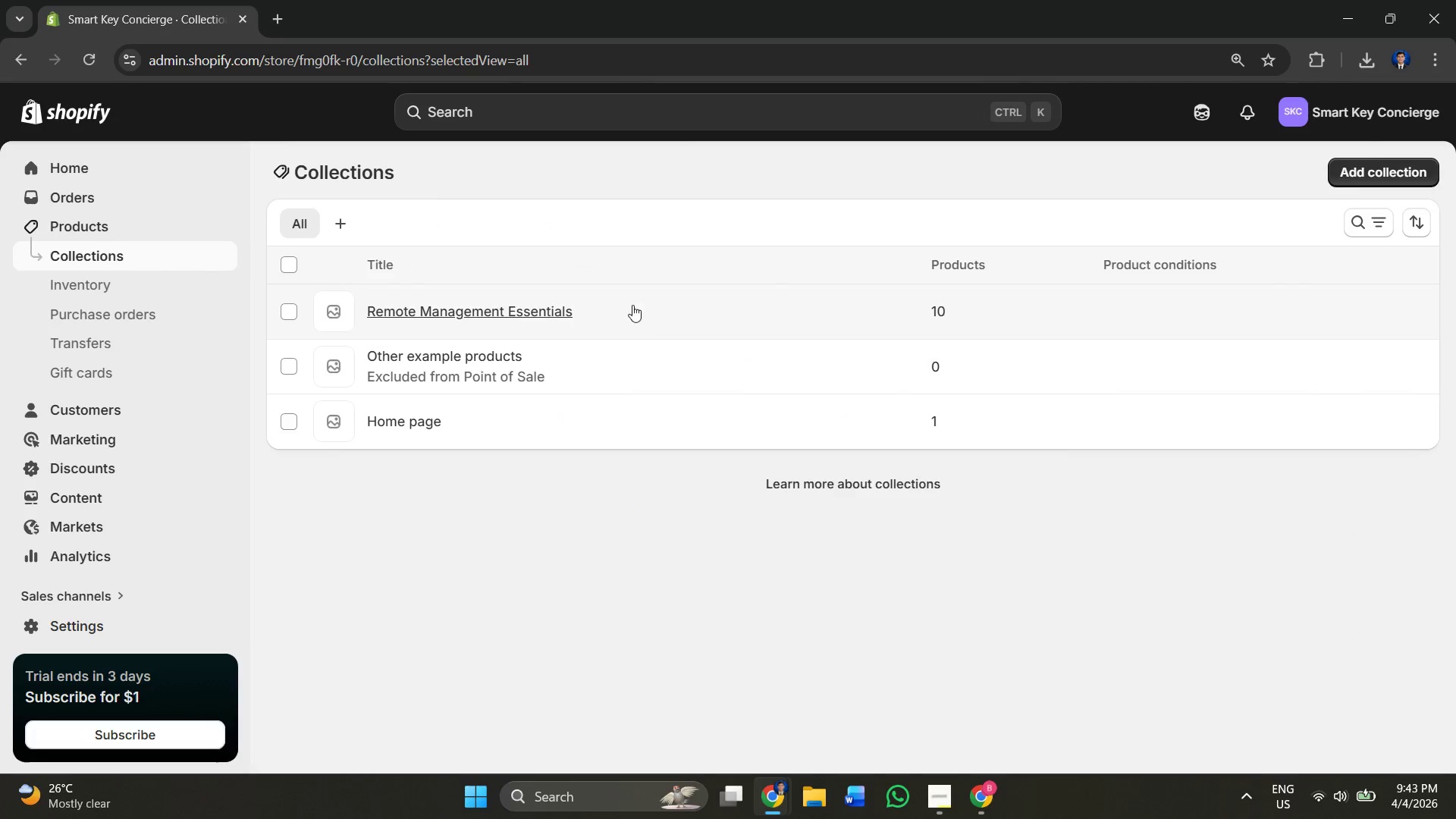 
wait(5.03)
 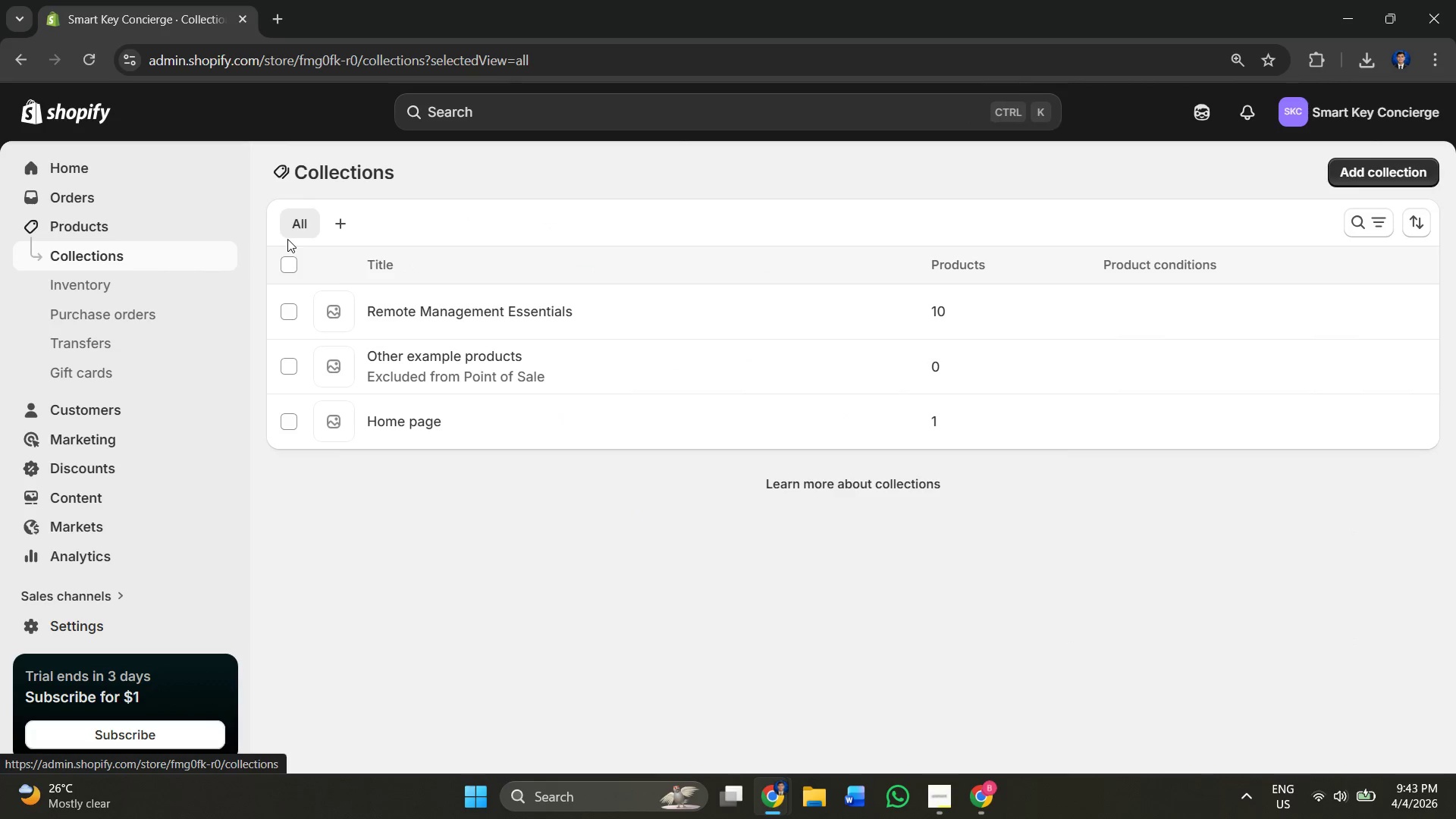 
left_click([548, 305])
 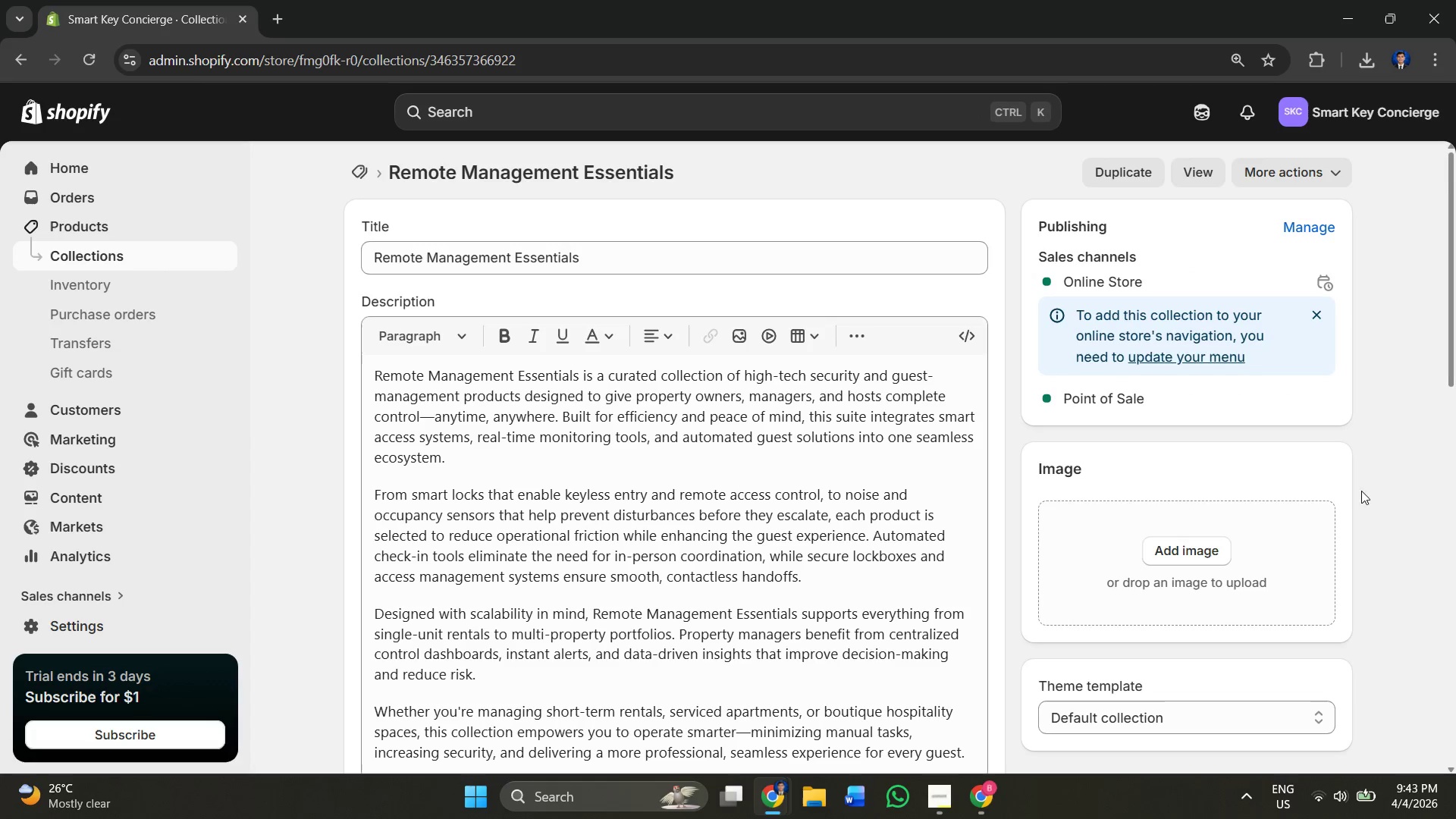 
left_click([1205, 541])
 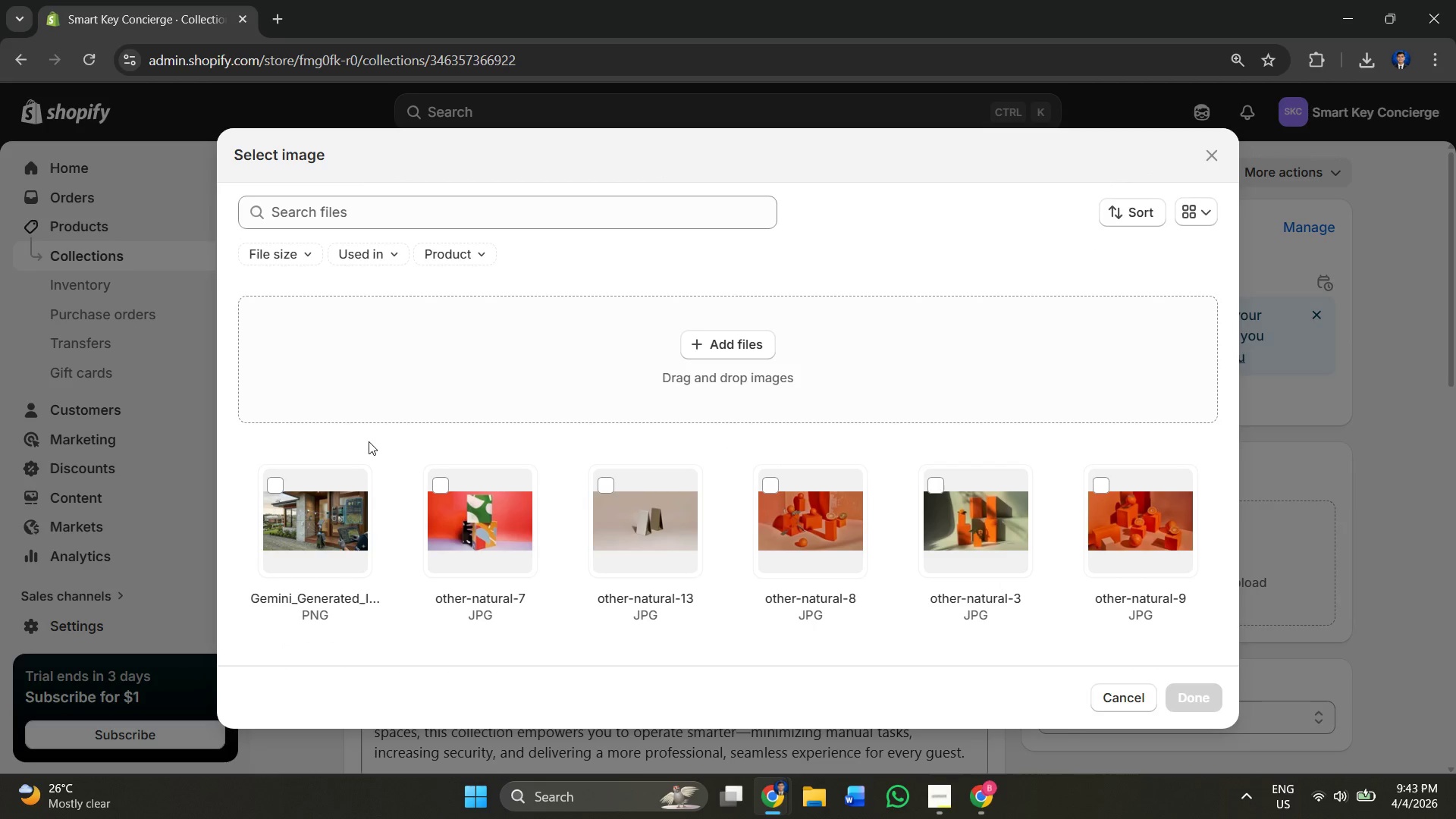 
scroll: coordinate [723, 463], scroll_direction: down, amount: 14.0
 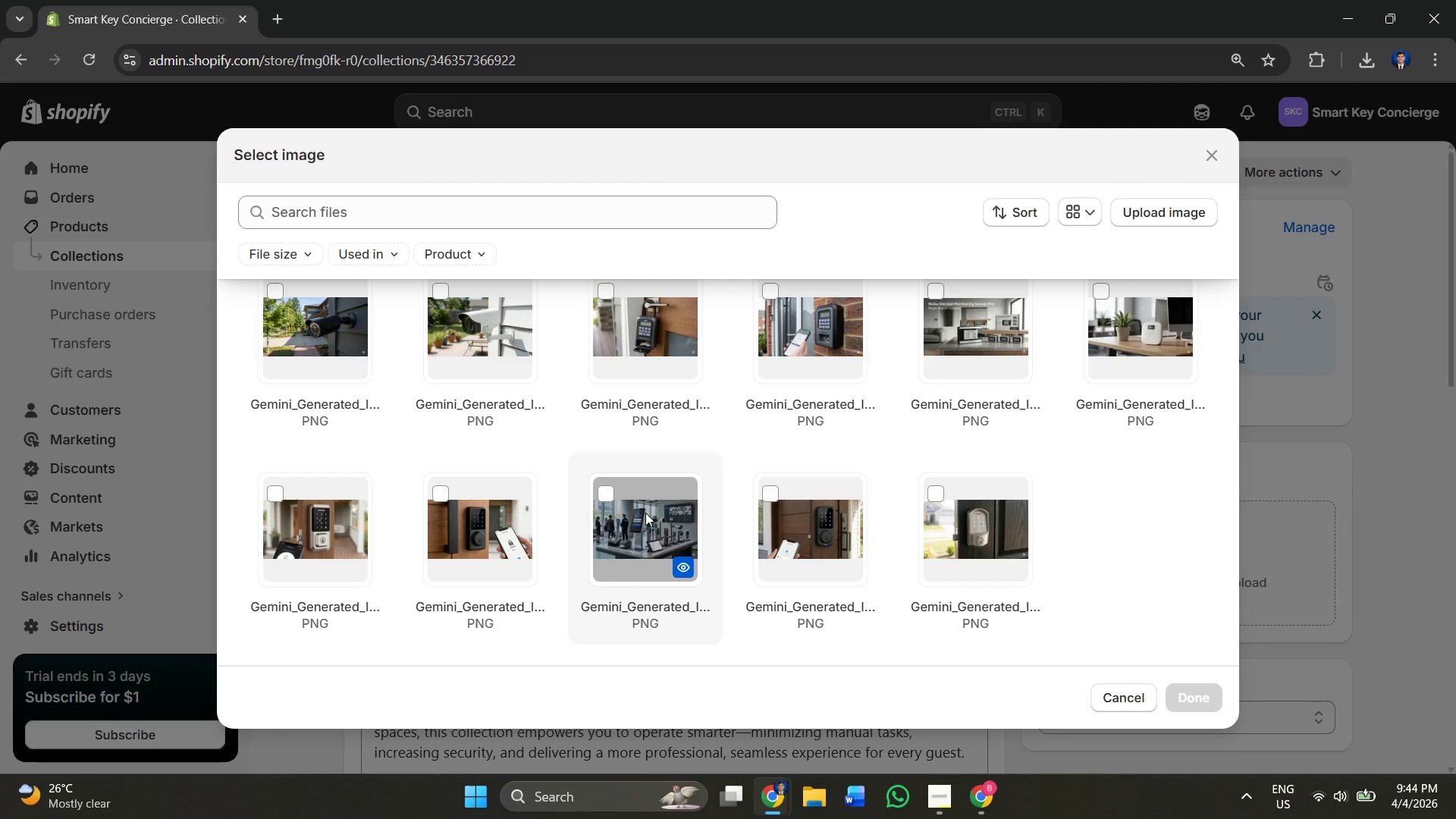 
left_click([645, 513])
 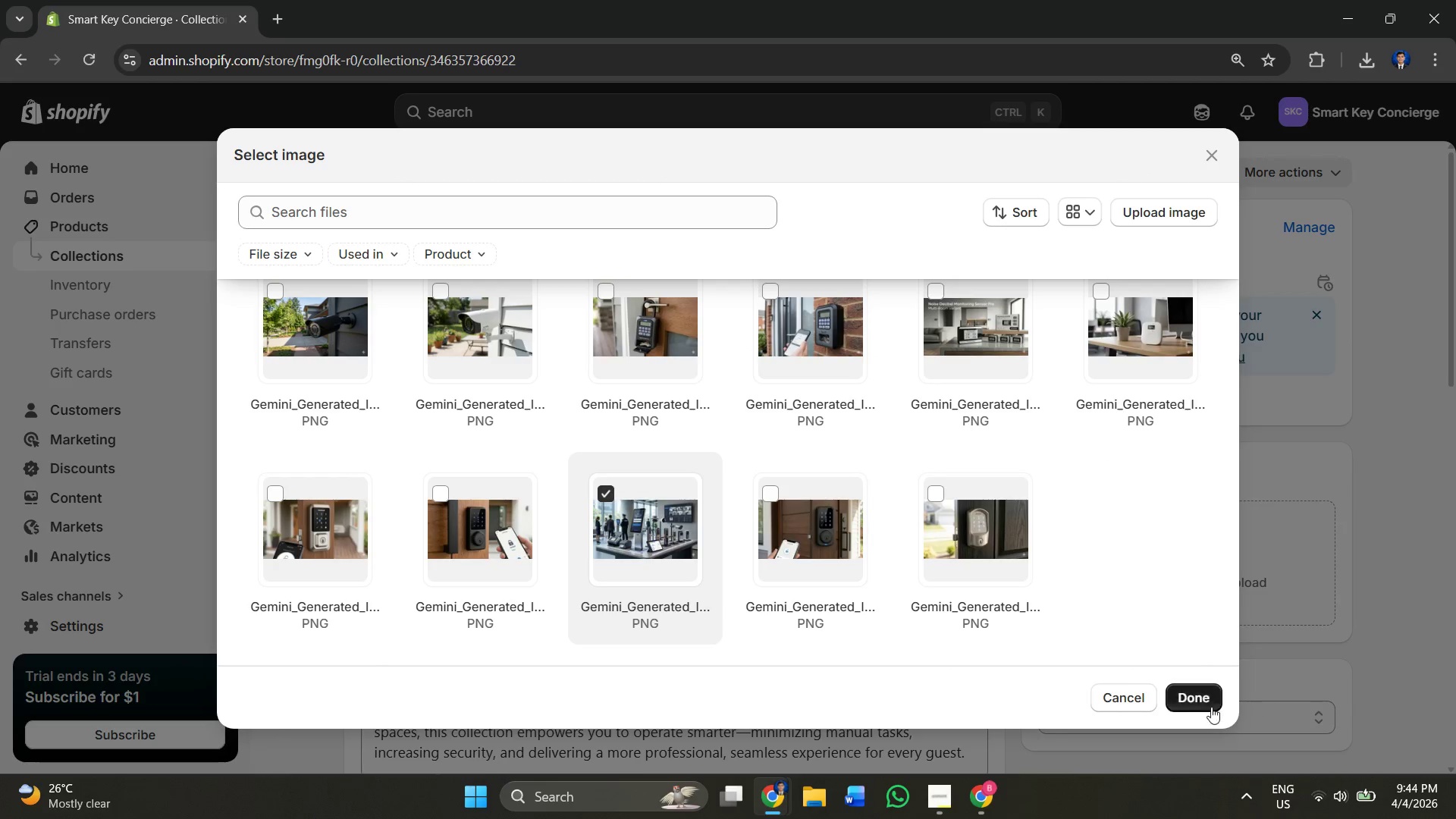 
left_click([1194, 704])
 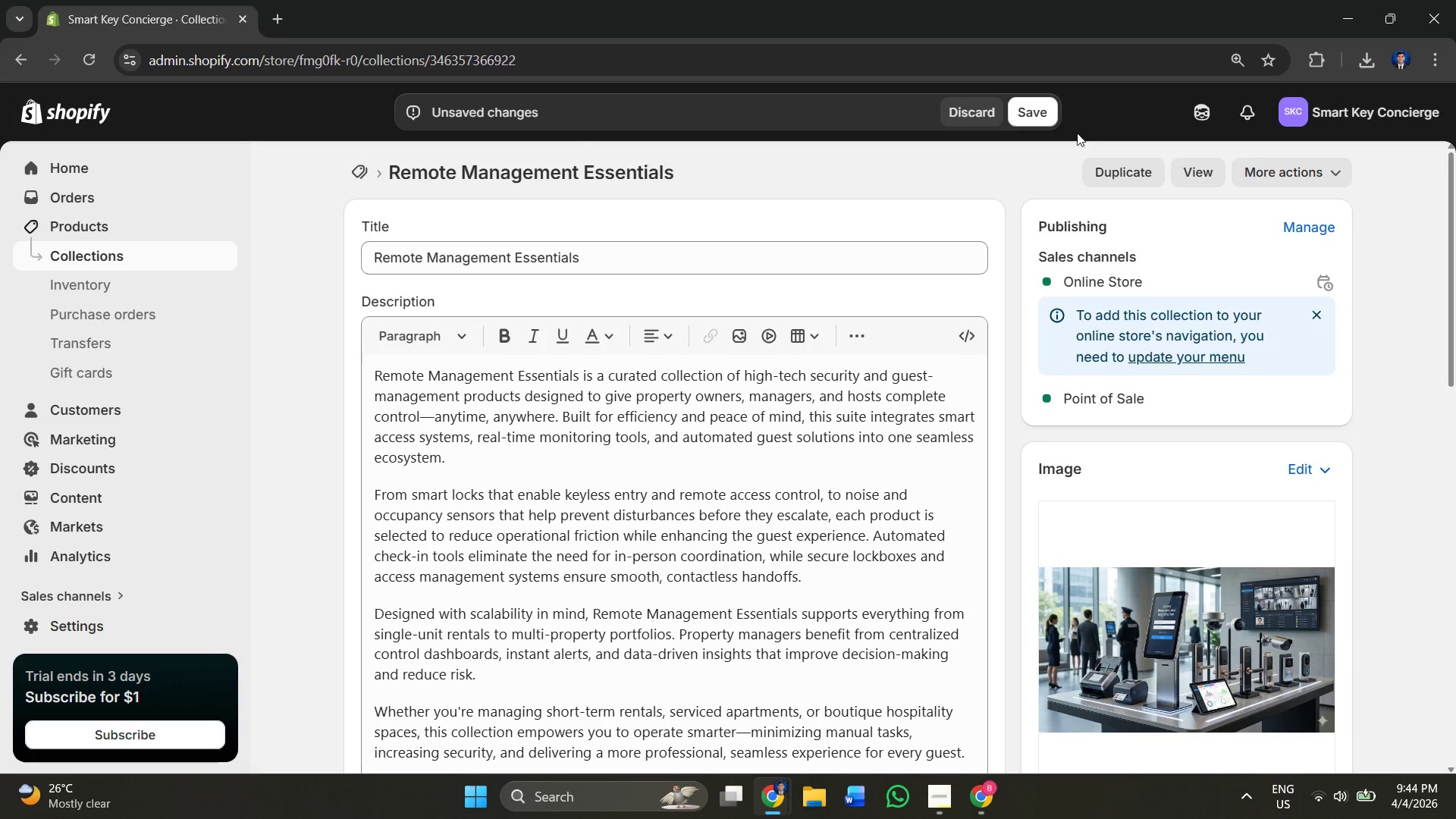 
left_click([1037, 108])
 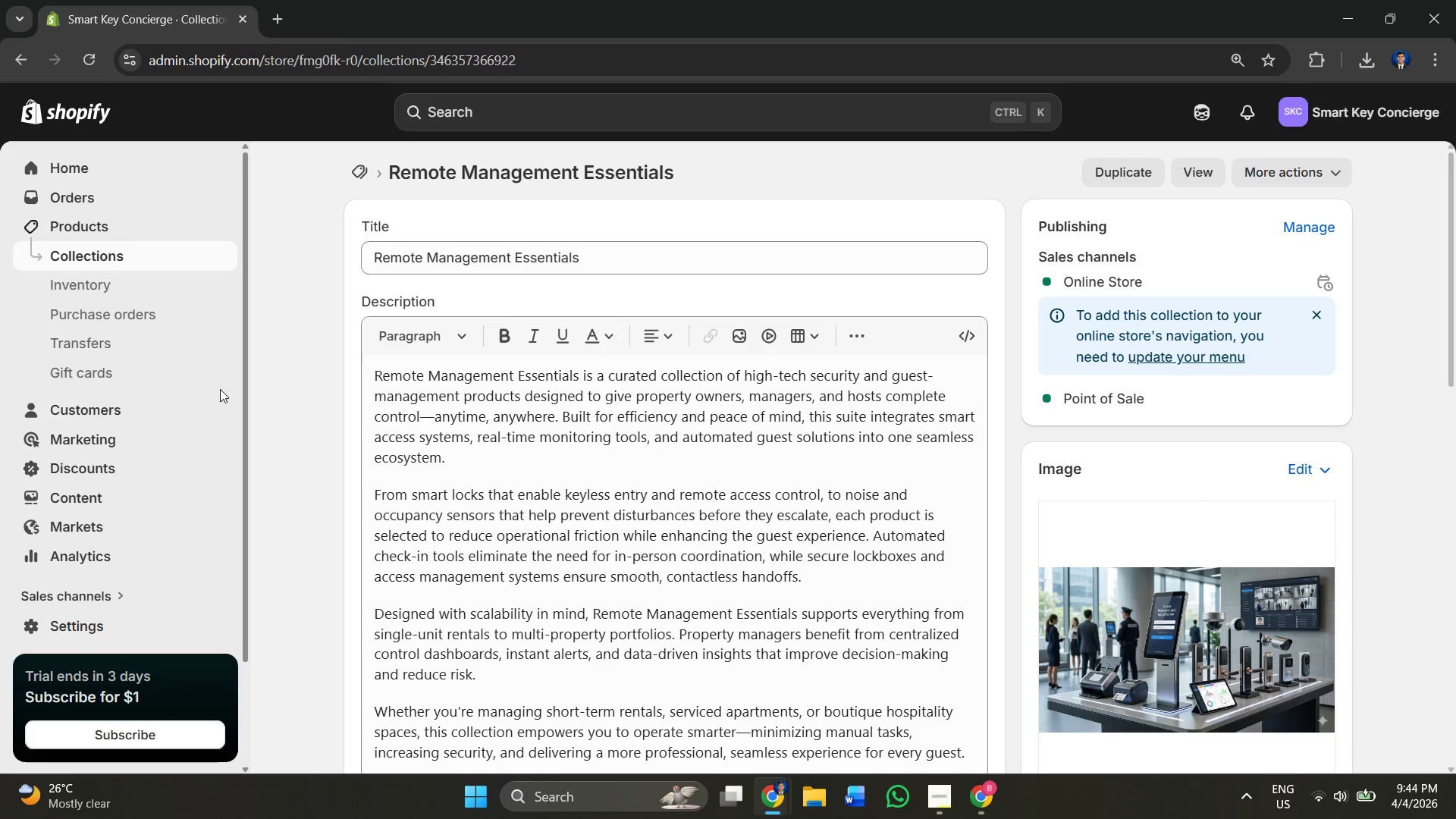 
wait(12.47)
 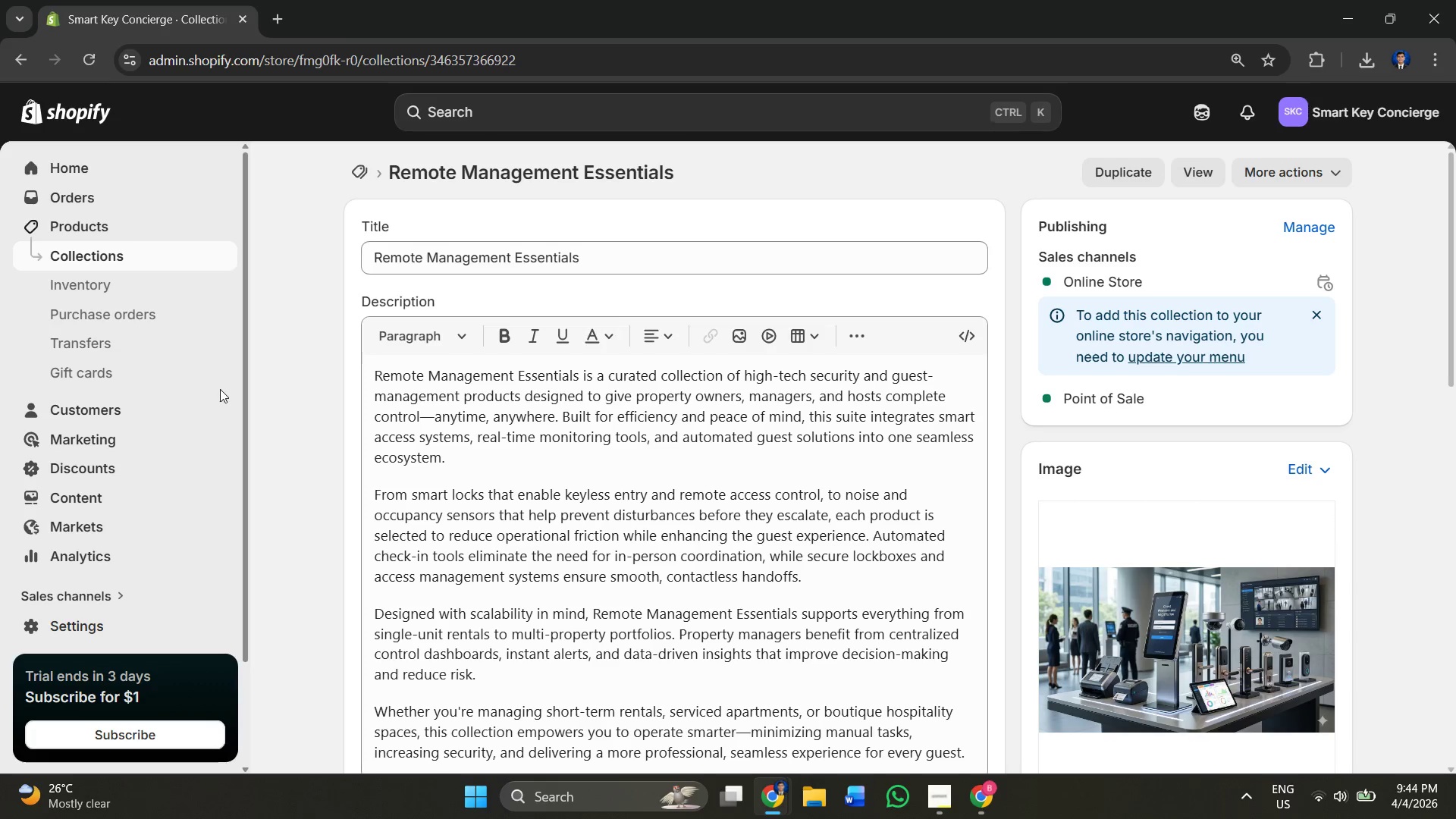 
scroll: coordinate [133, 549], scroll_direction: down, amount: 3.0
 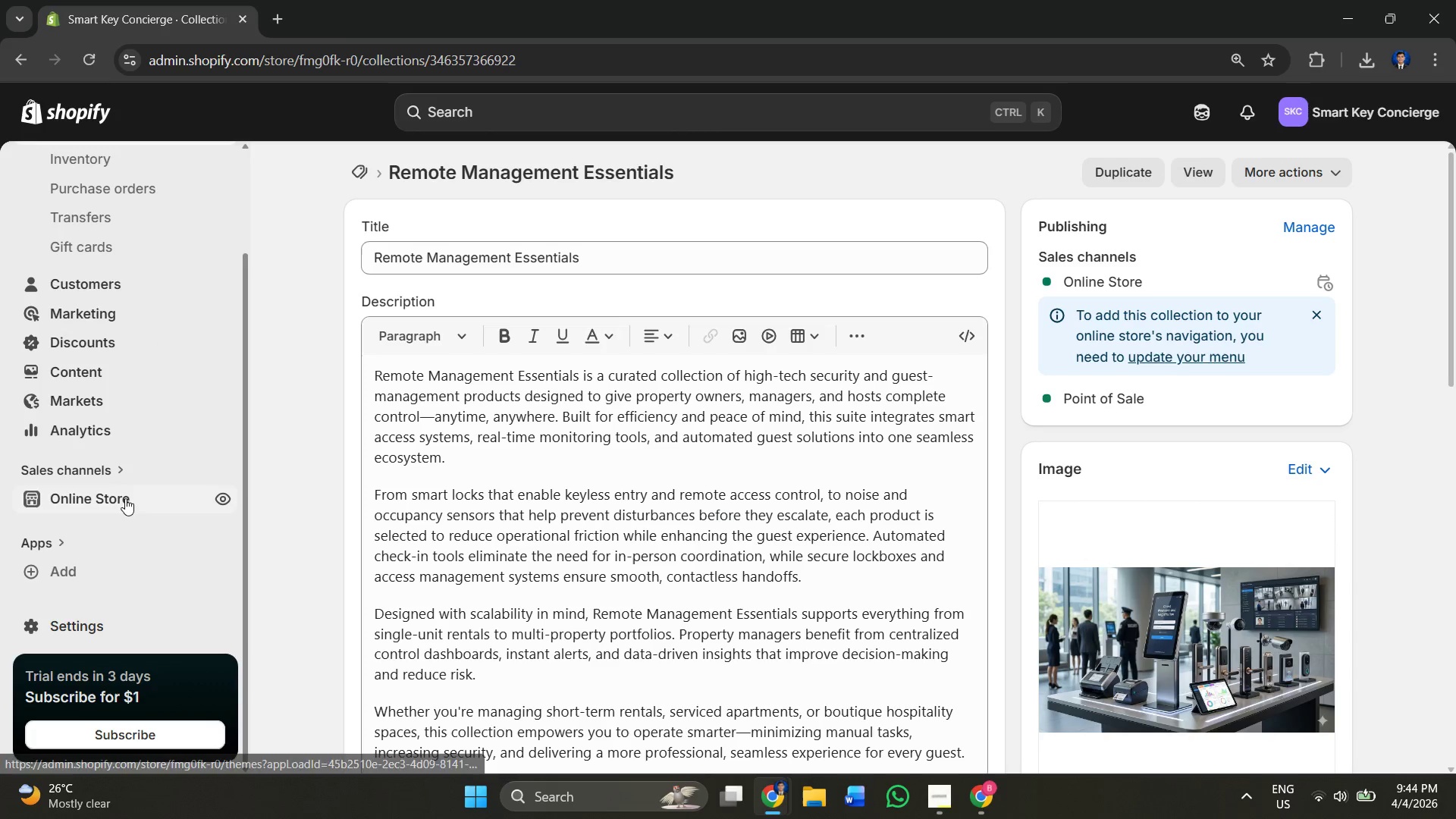 
left_click([124, 497])
 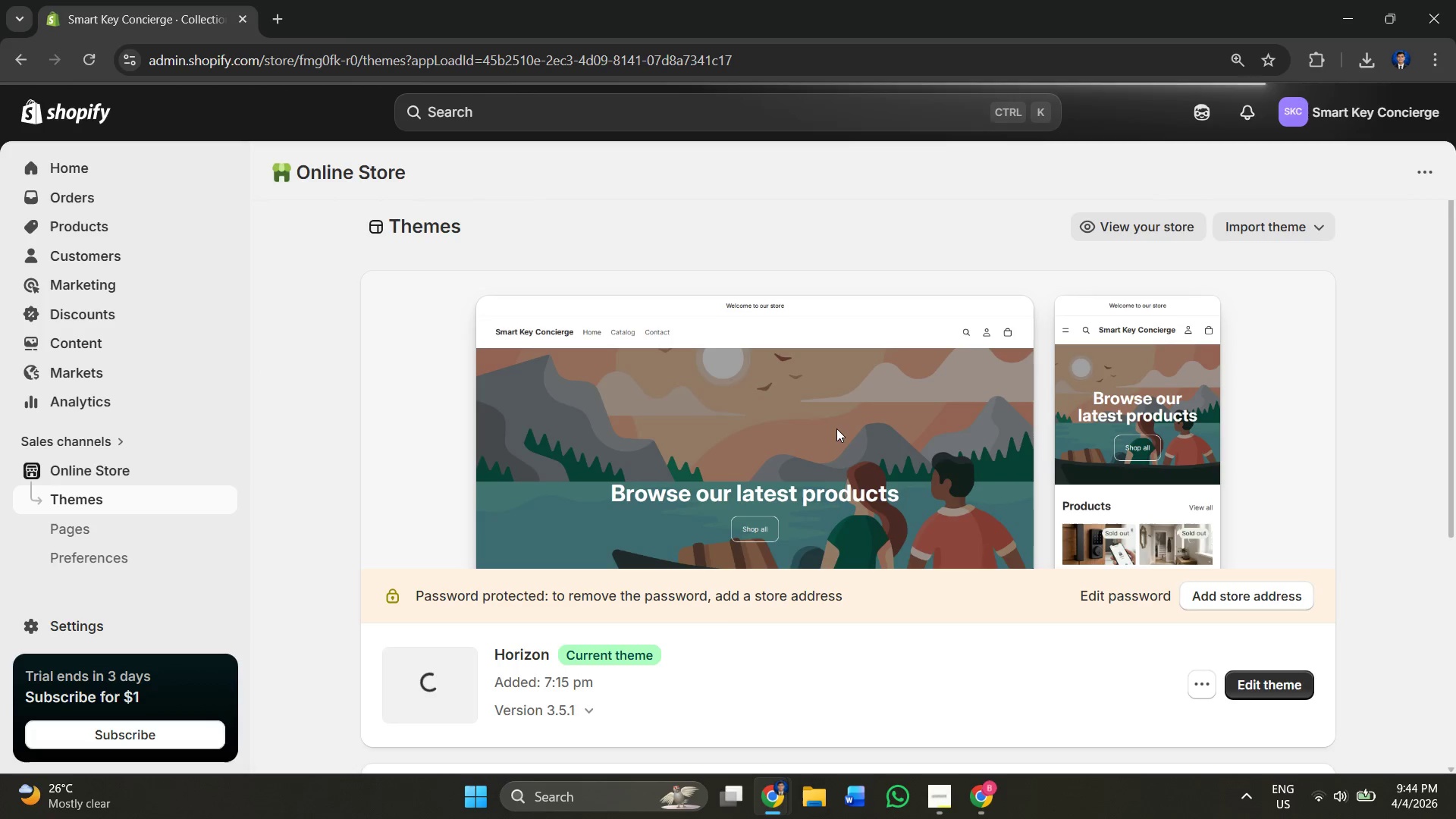 
left_click([995, 799])
 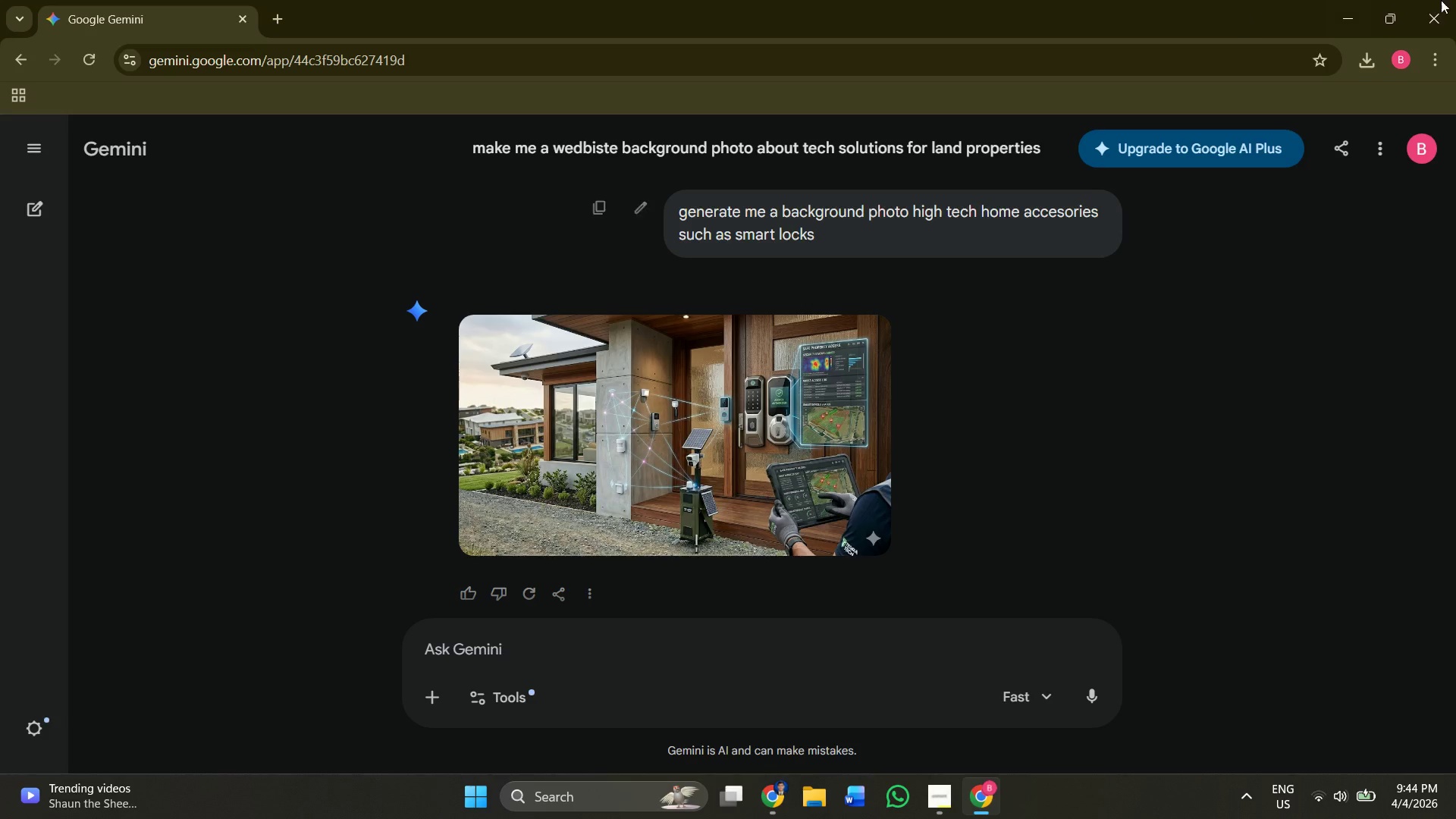 
left_click([1455, 0])
 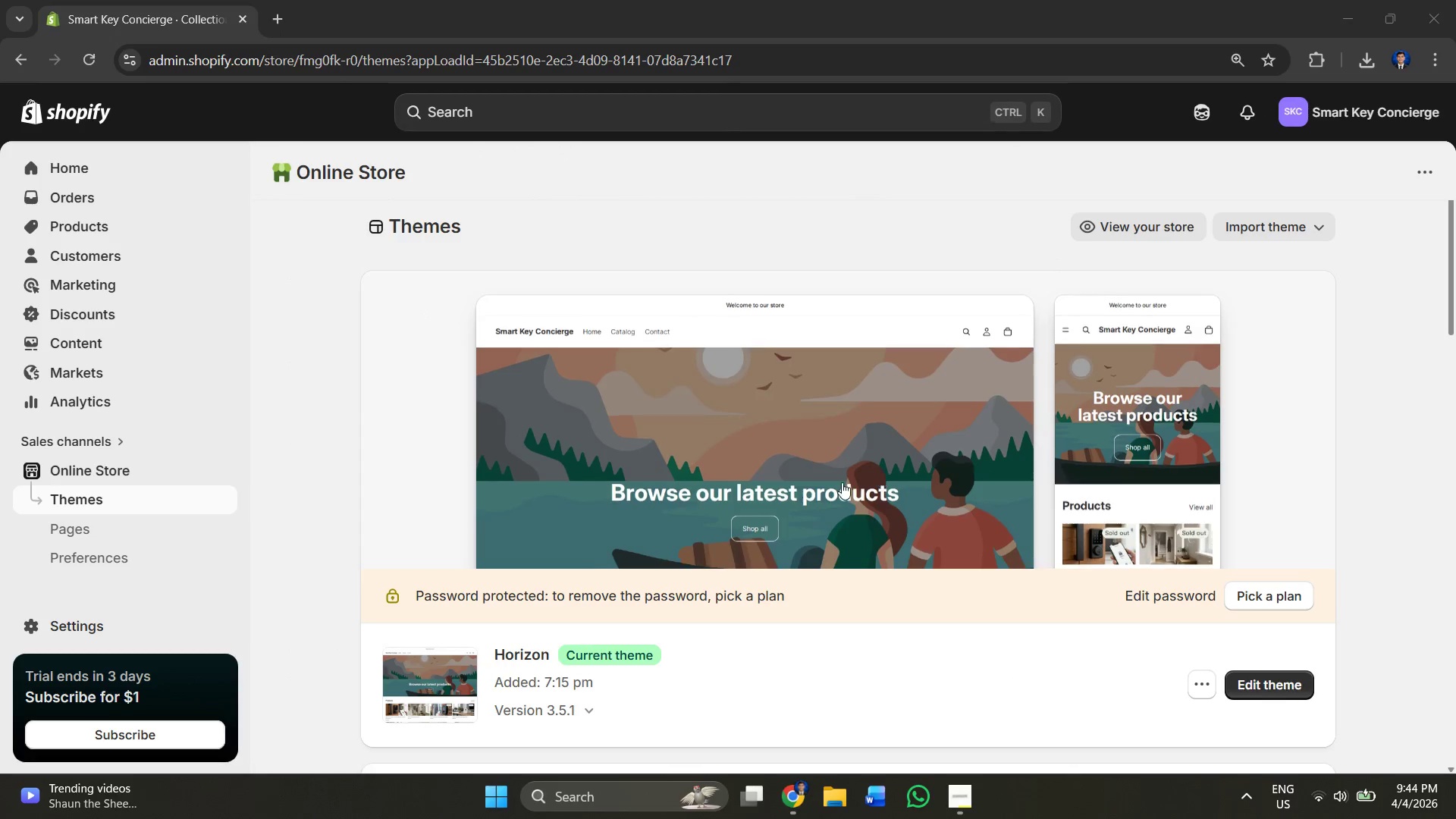 
scroll: coordinate [811, 533], scroll_direction: down, amount: 4.0
 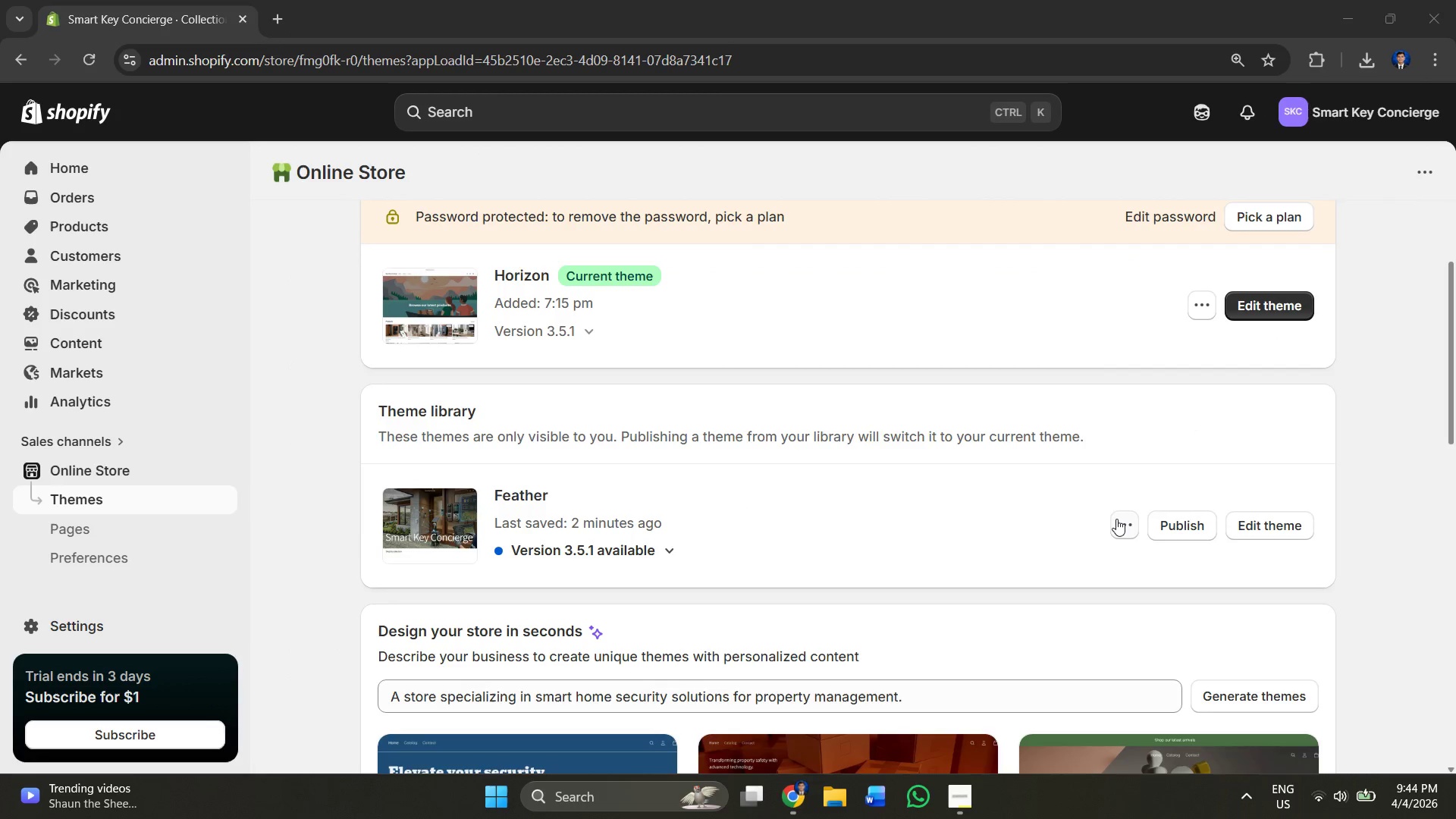 
left_click([1119, 525])
 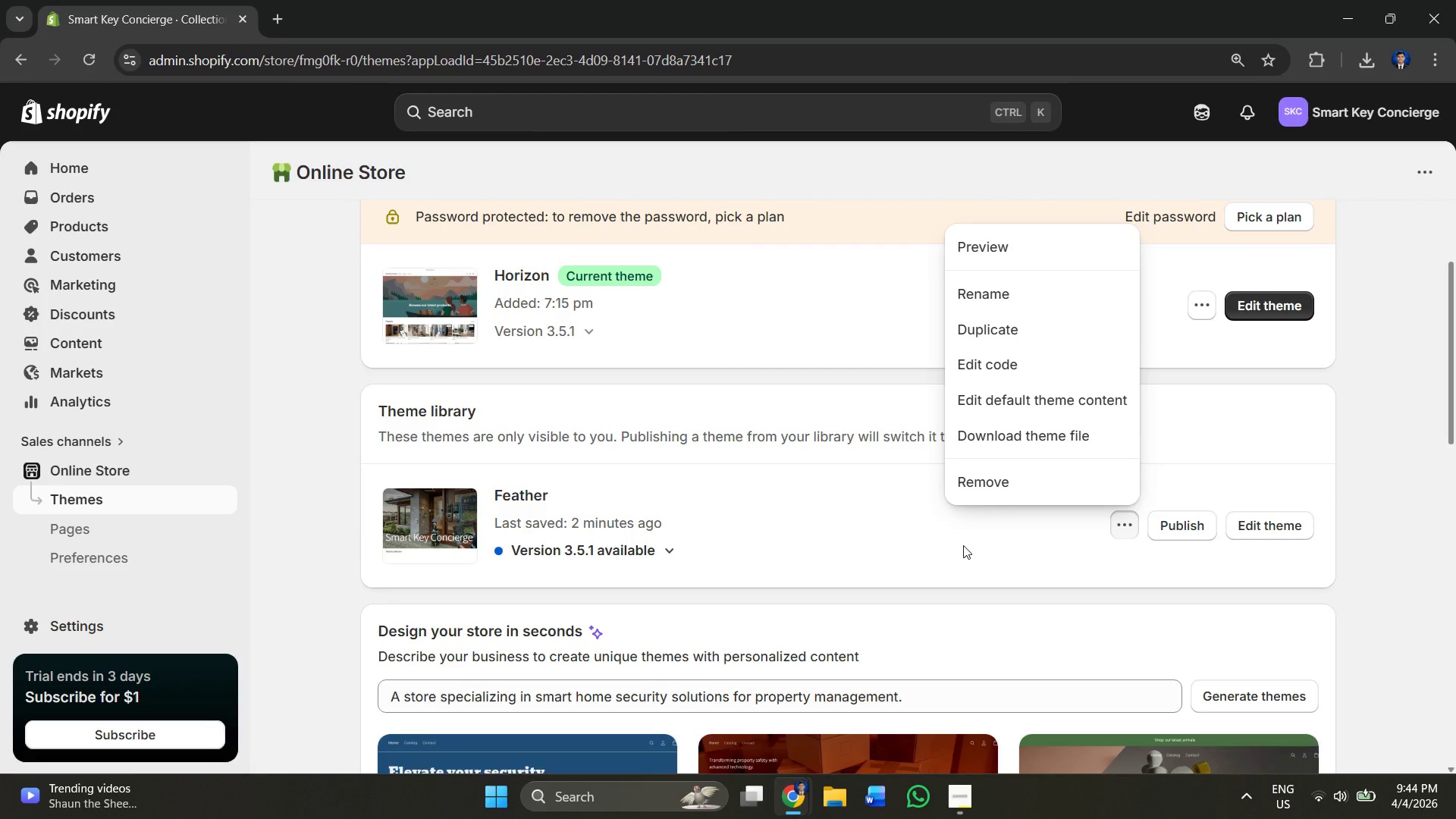 
left_click([963, 545])
 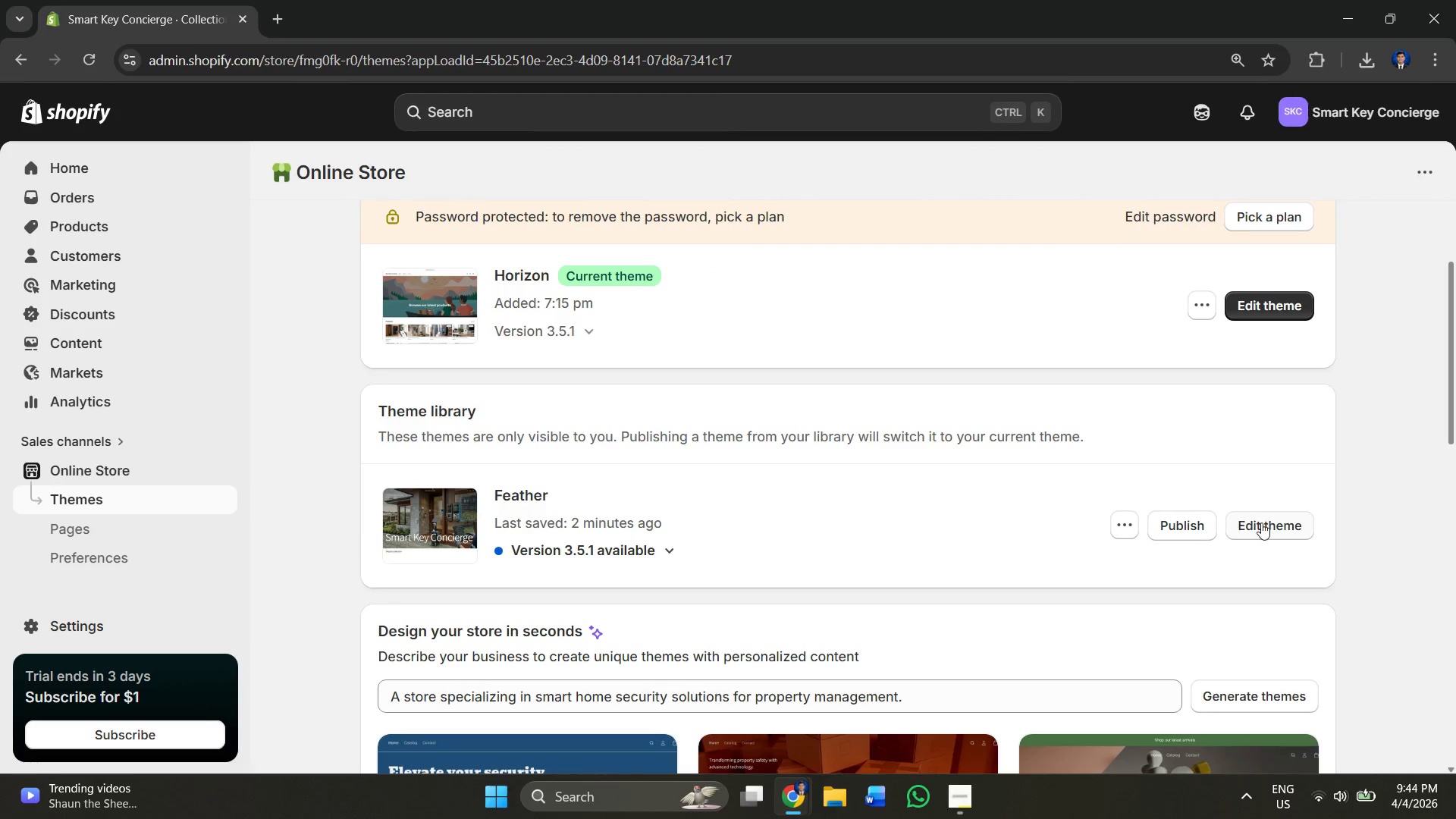 
left_click([1261, 522])
 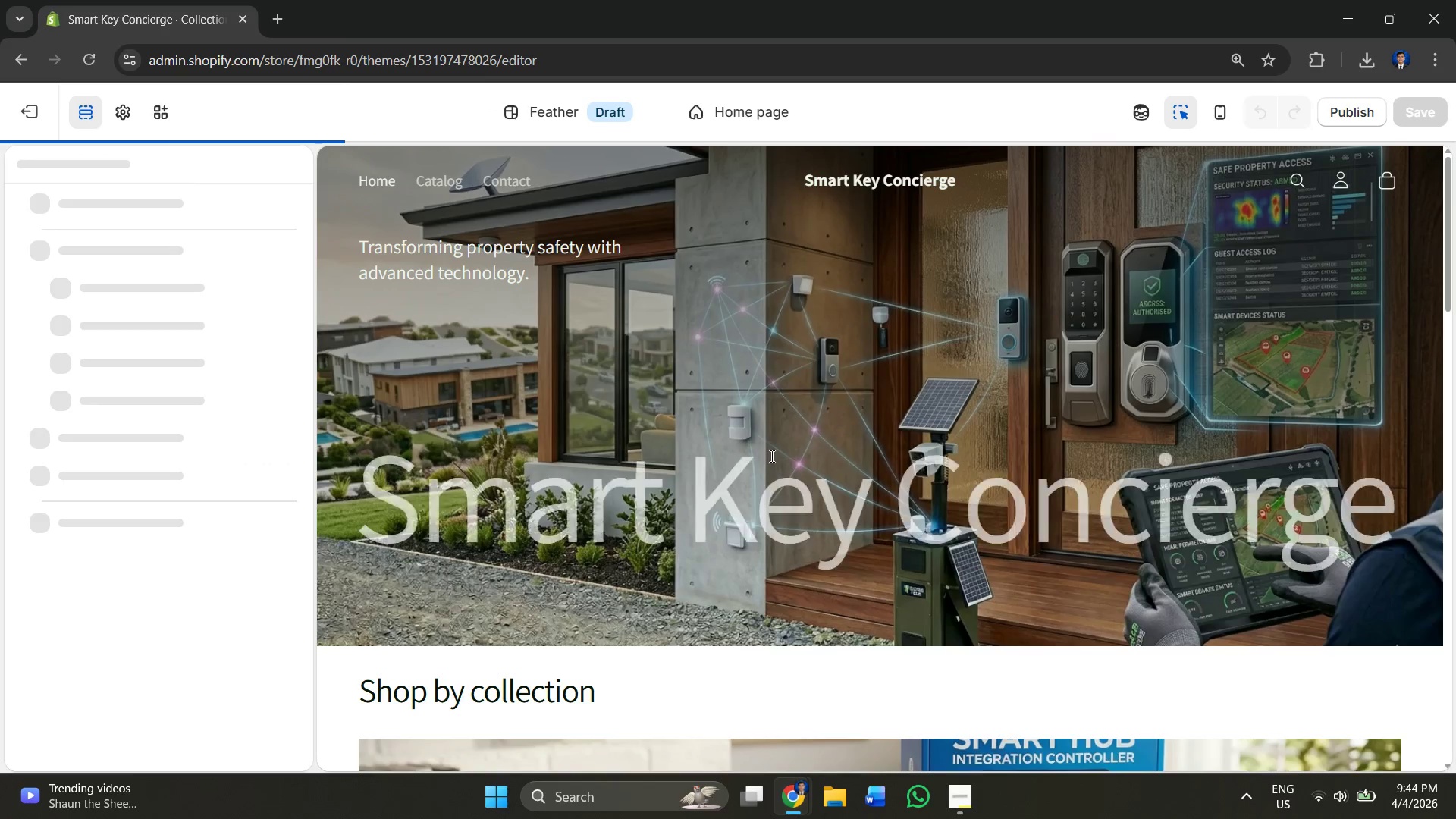 
scroll: coordinate [673, 441], scroll_direction: down, amount: 6.0
 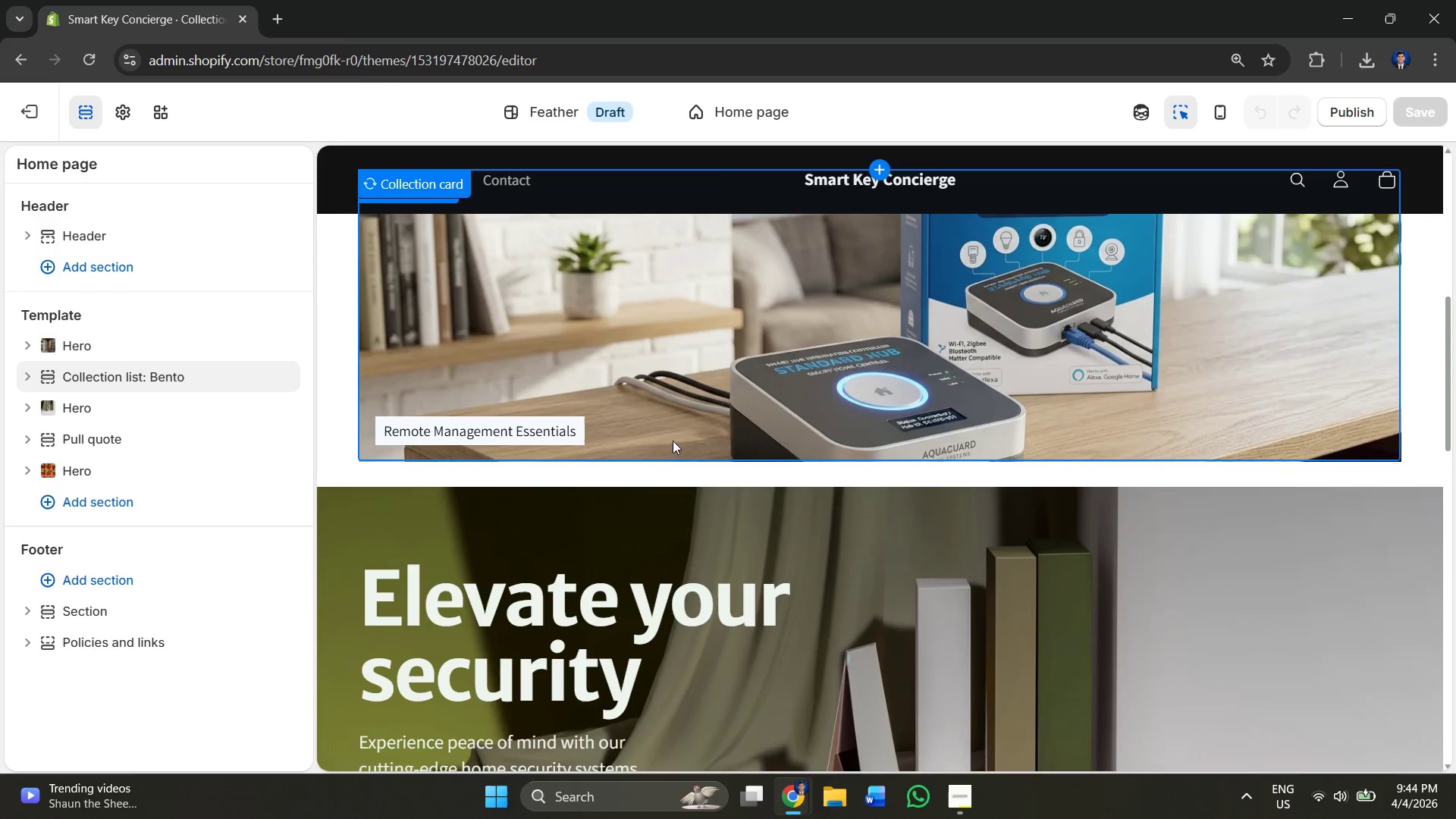 
scroll: coordinate [623, 434], scroll_direction: up, amount: 2.0
 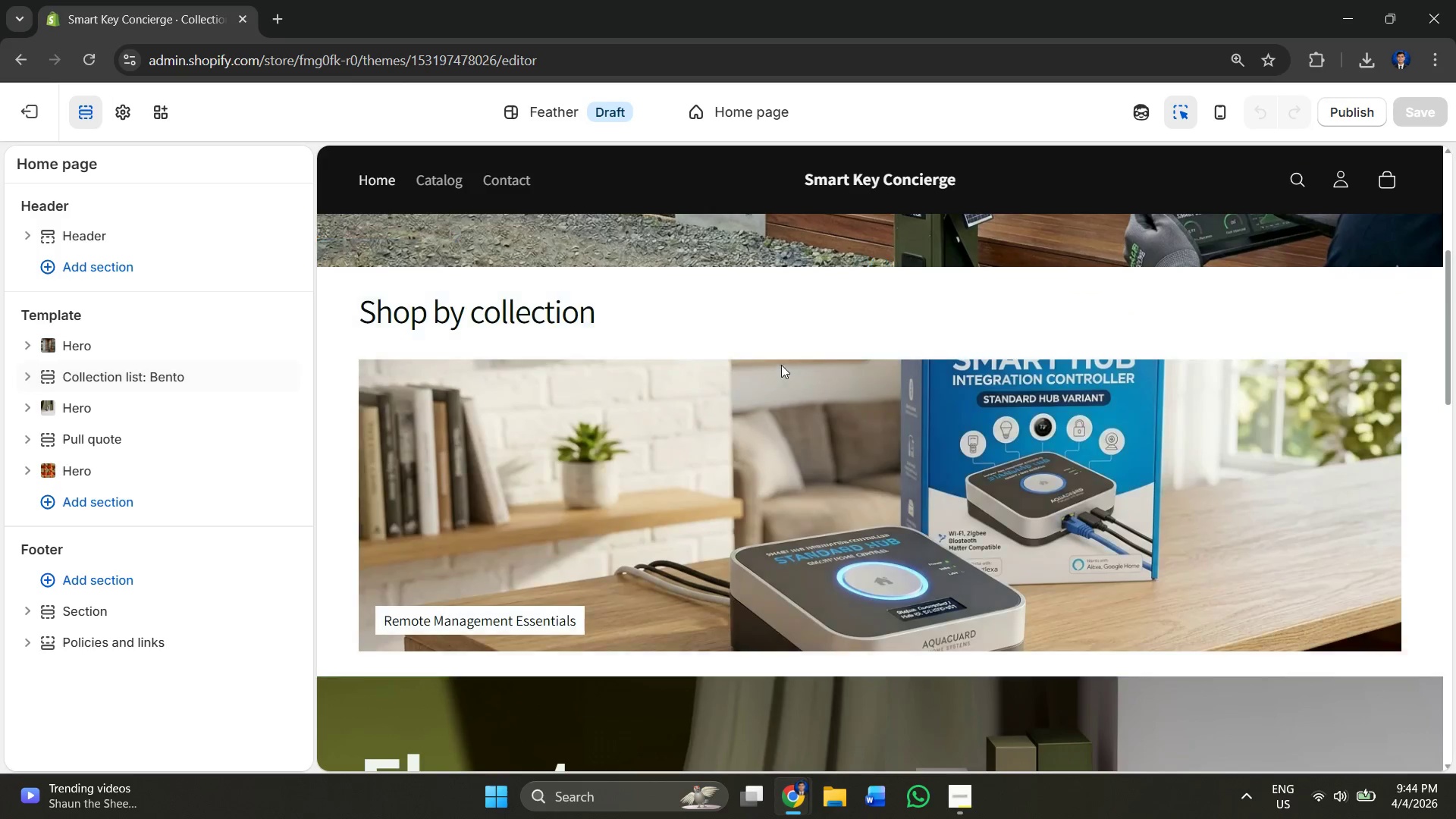 
left_click([761, 331])
 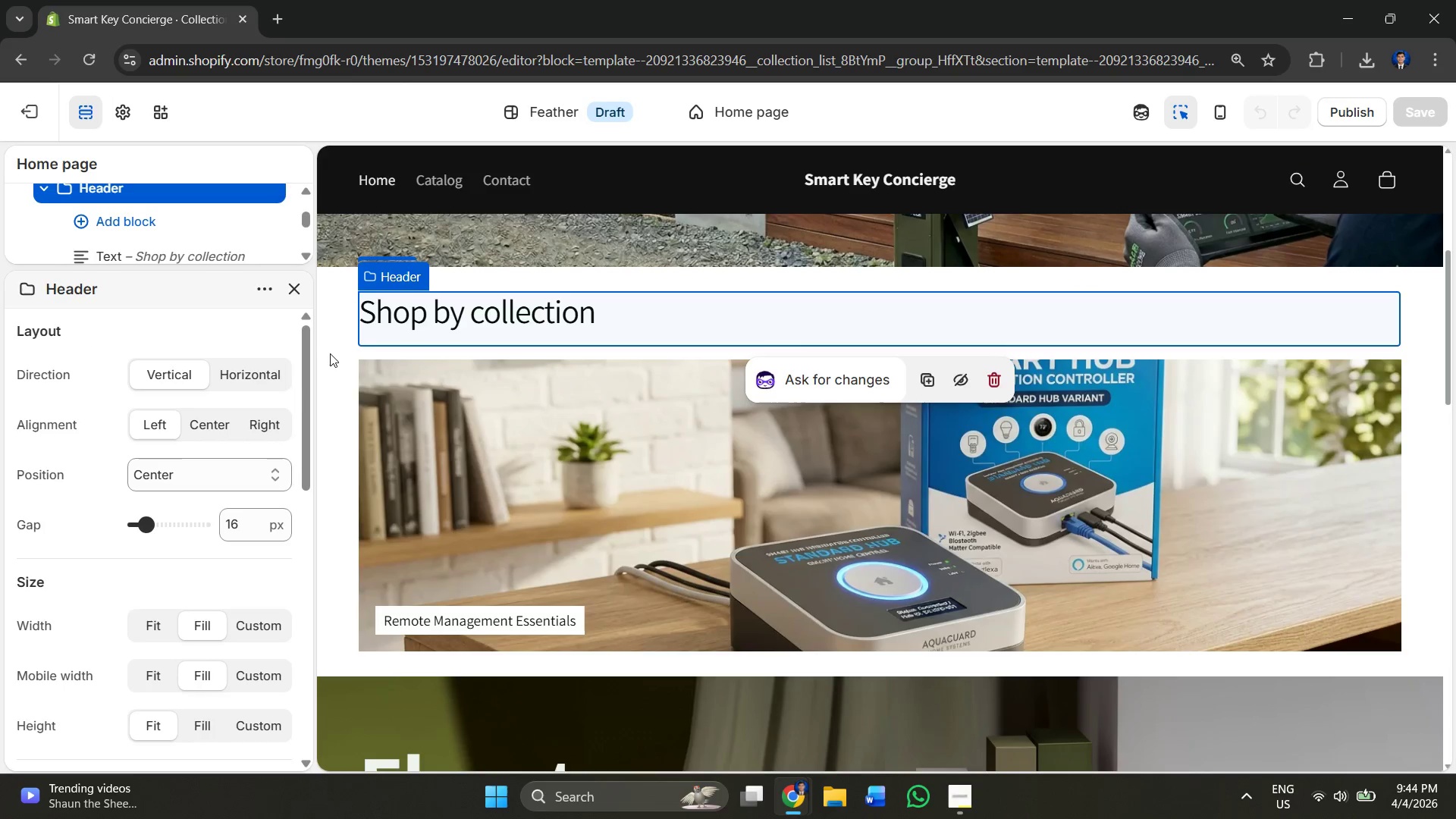 
left_click([334, 353])
 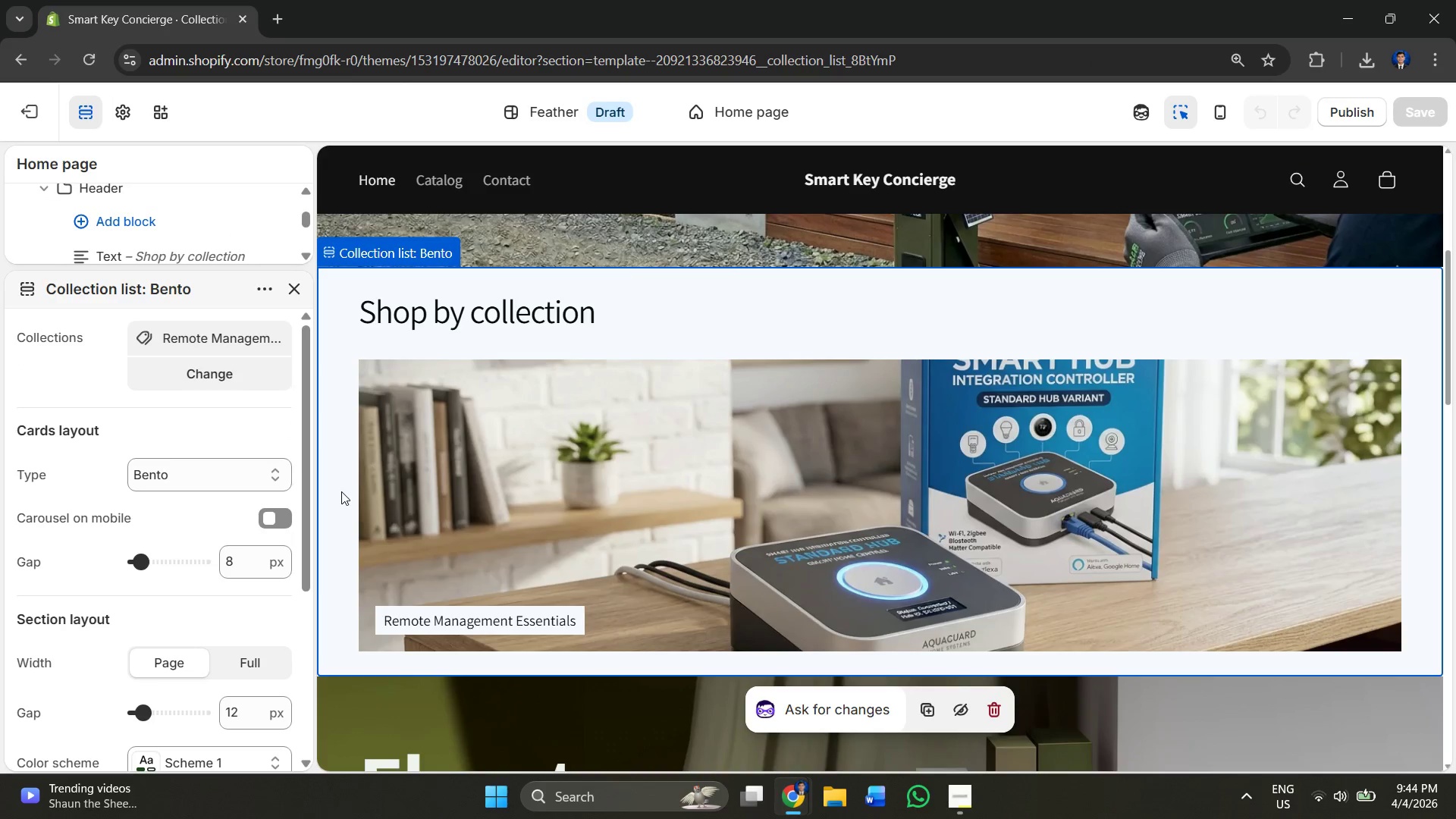 
left_click([984, 717])
 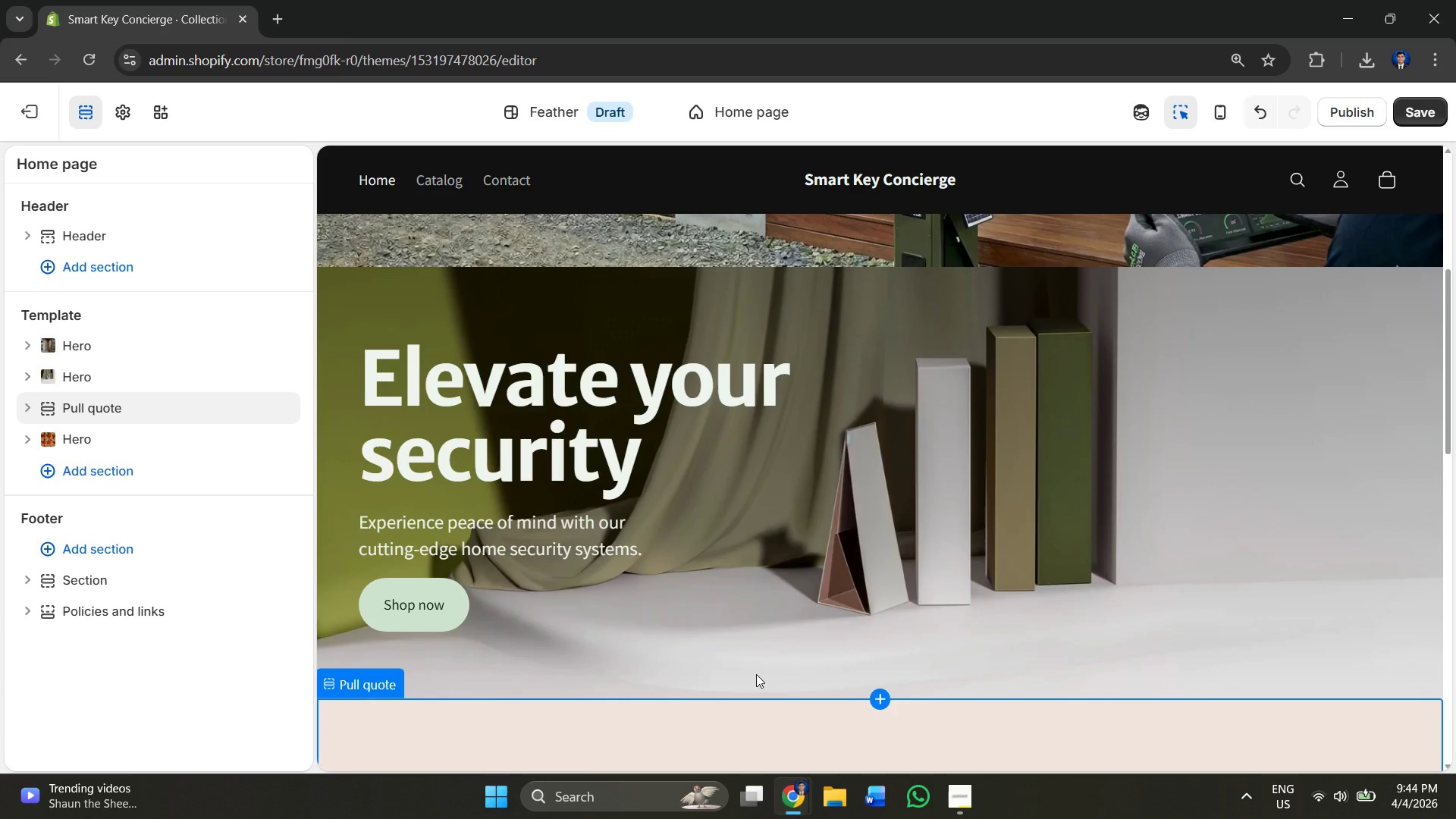 
scroll: coordinate [760, 556], scroll_direction: up, amount: 4.0
 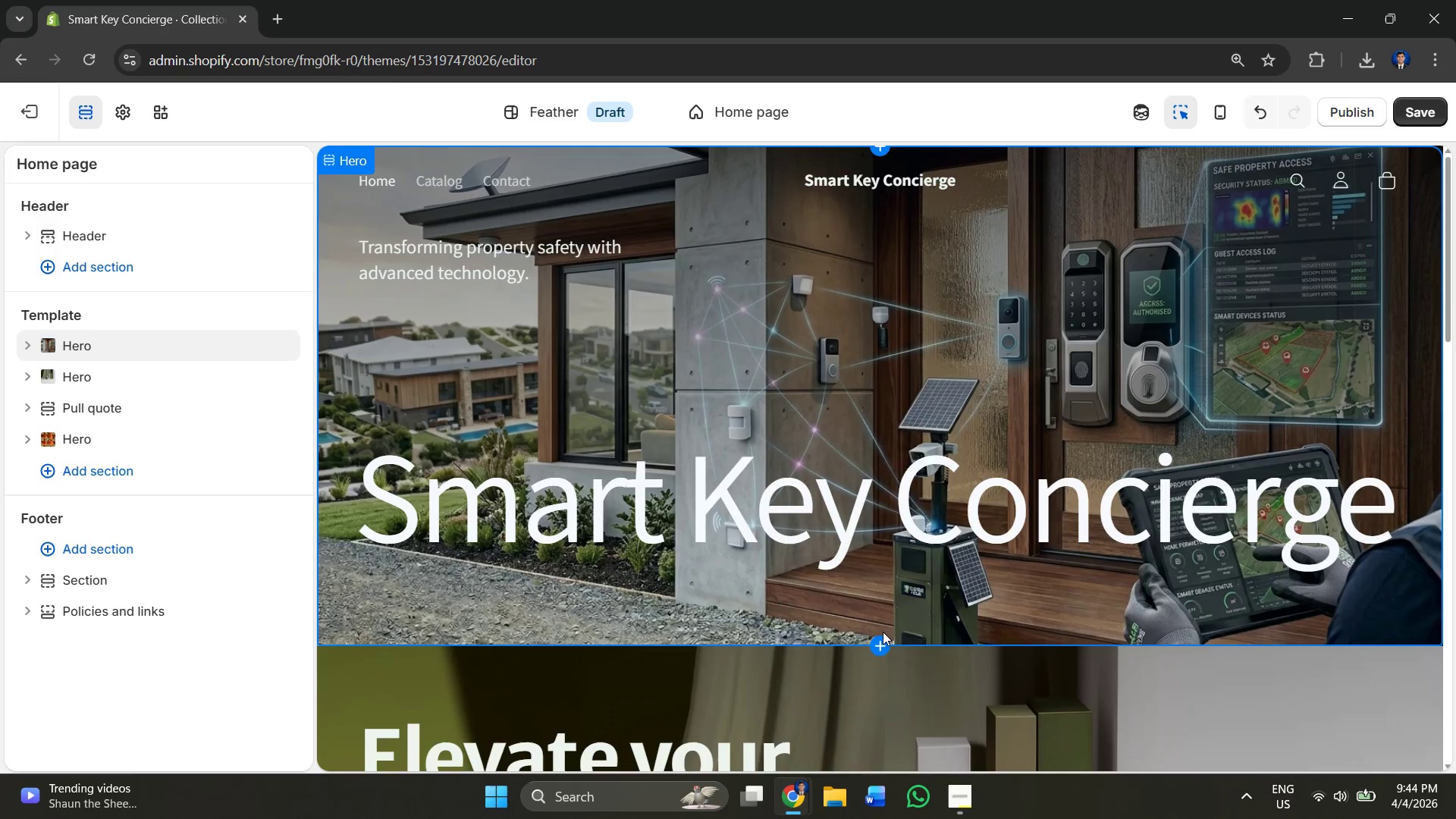 
left_click([877, 641])
 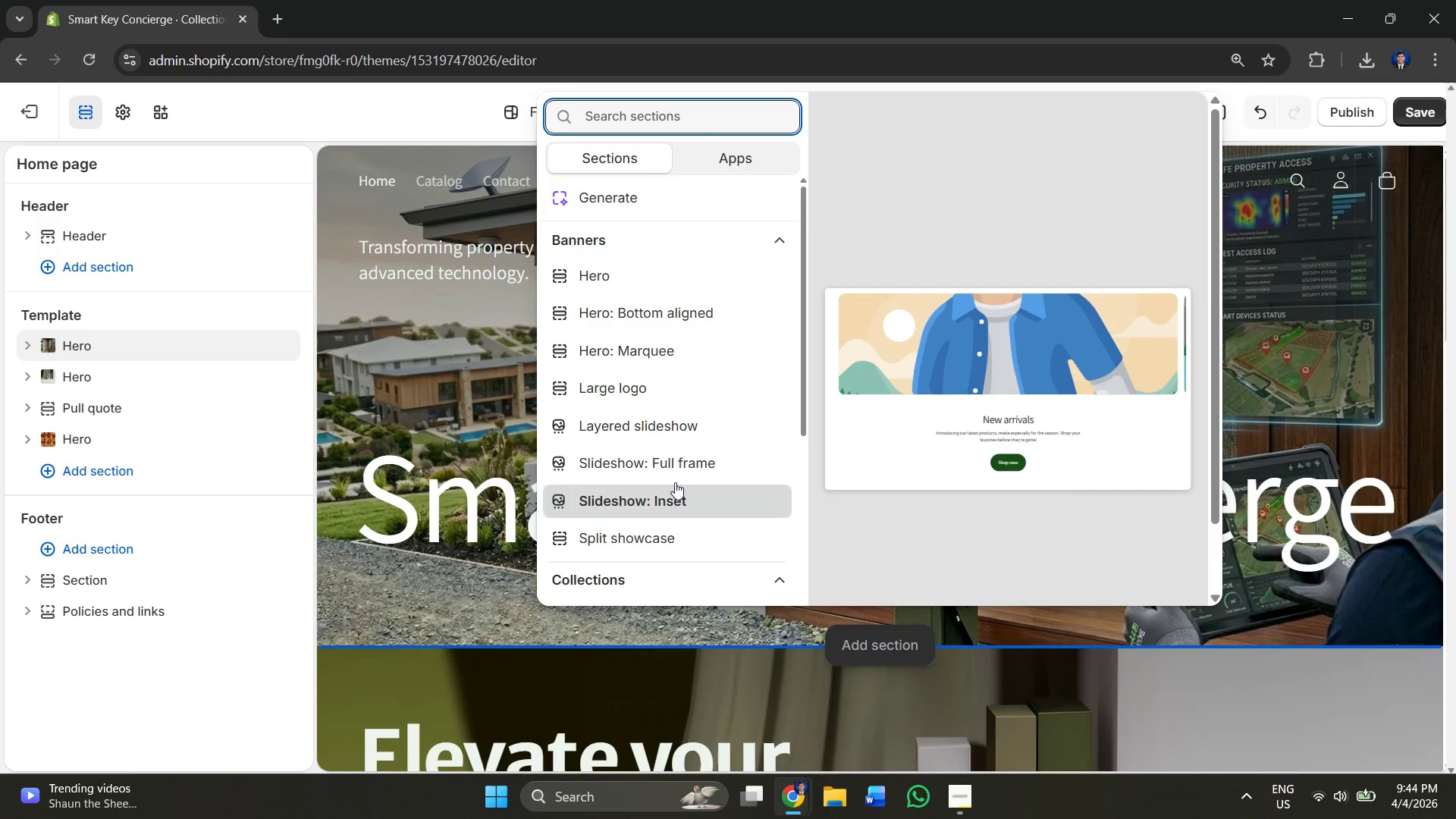 
scroll: coordinate [690, 444], scroll_direction: down, amount: 2.0
 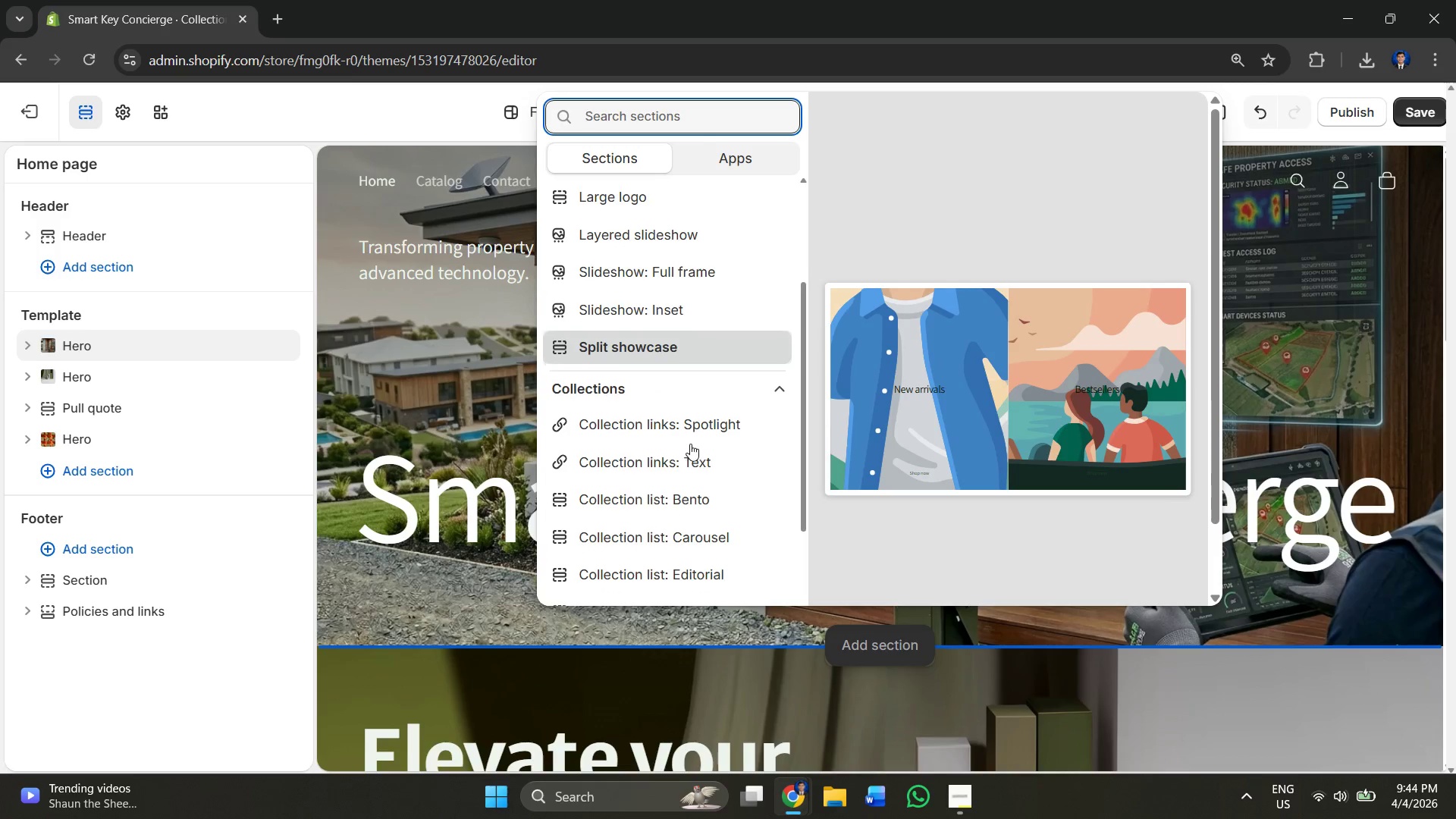 
scroll: coordinate [691, 443], scroll_direction: none, amount: 0.0
 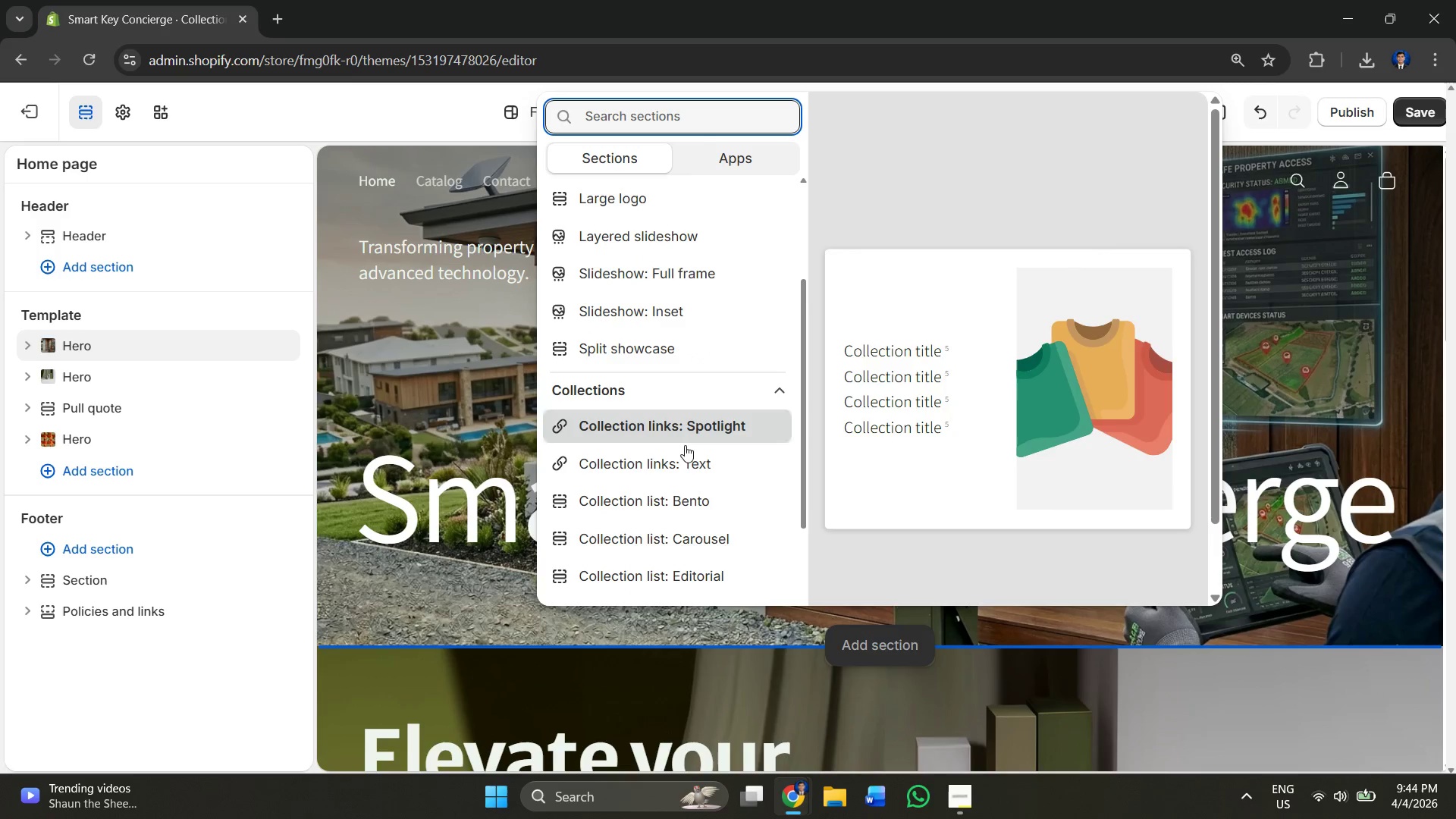 
scroll: coordinate [682, 453], scroll_direction: down, amount: 3.0
 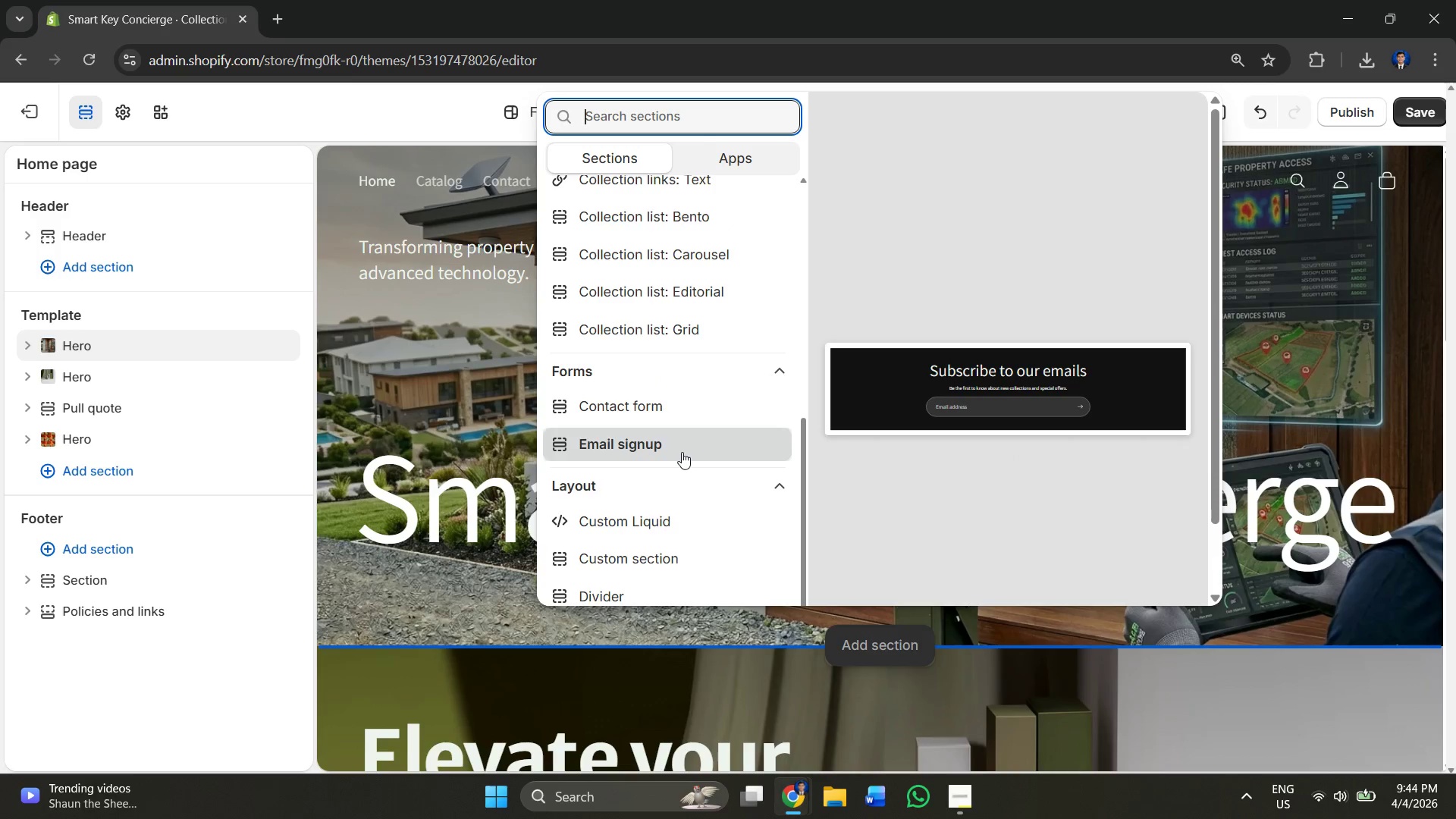 
scroll: coordinate [682, 452], scroll_direction: up, amount: 1.0
 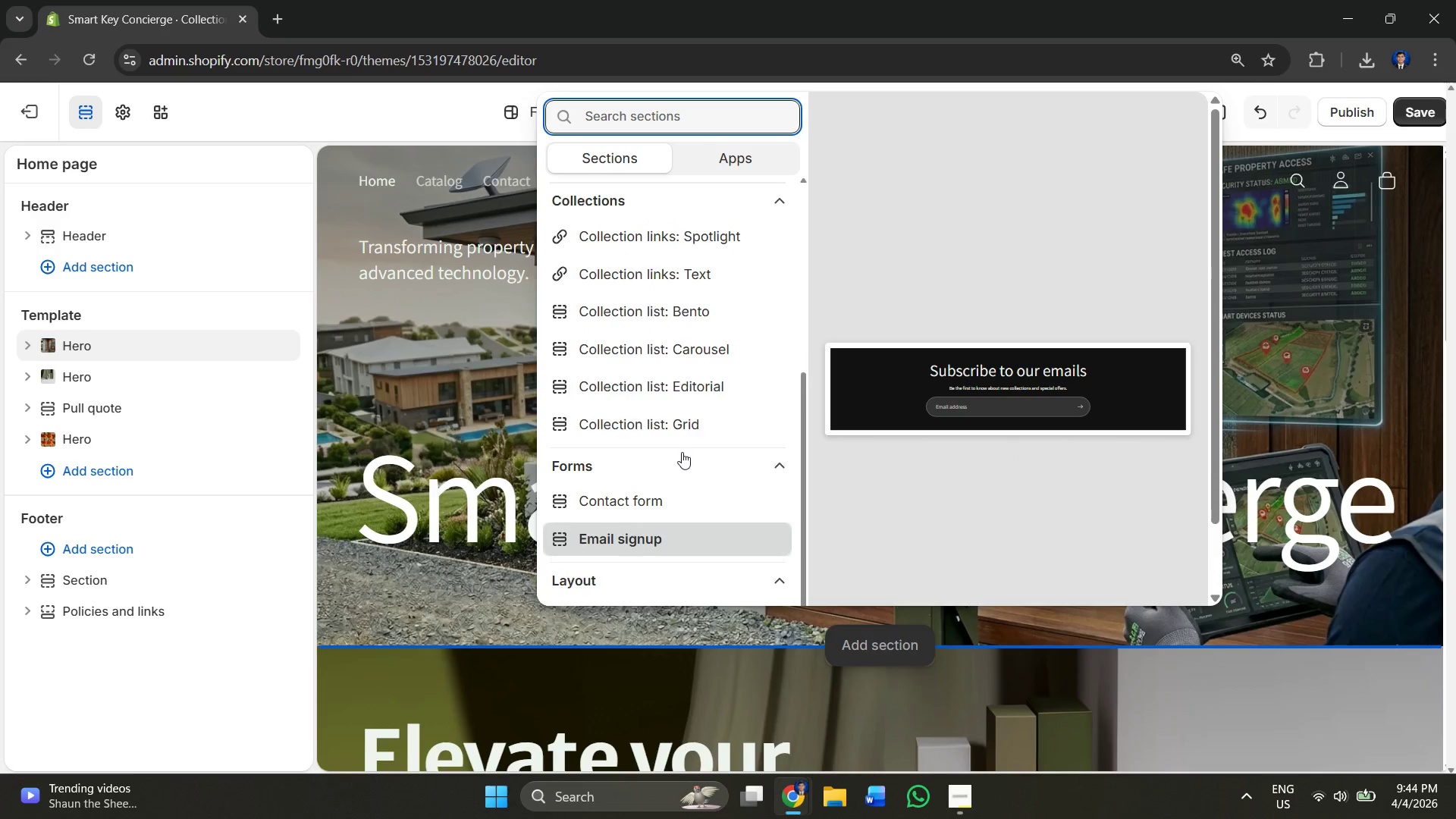 
scroll: coordinate [682, 453], scroll_direction: down, amount: 6.0
 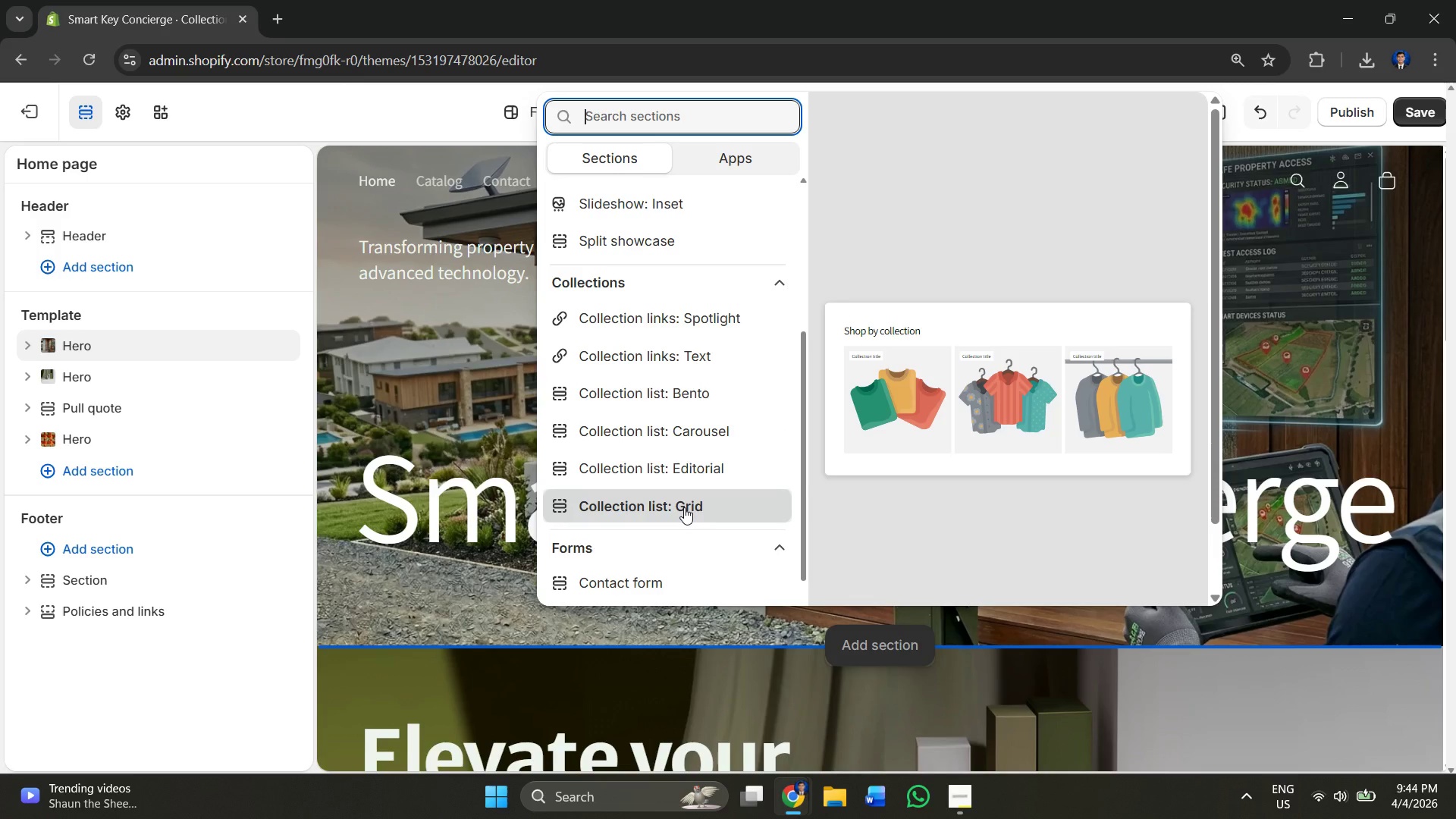 
left_click([684, 507])
 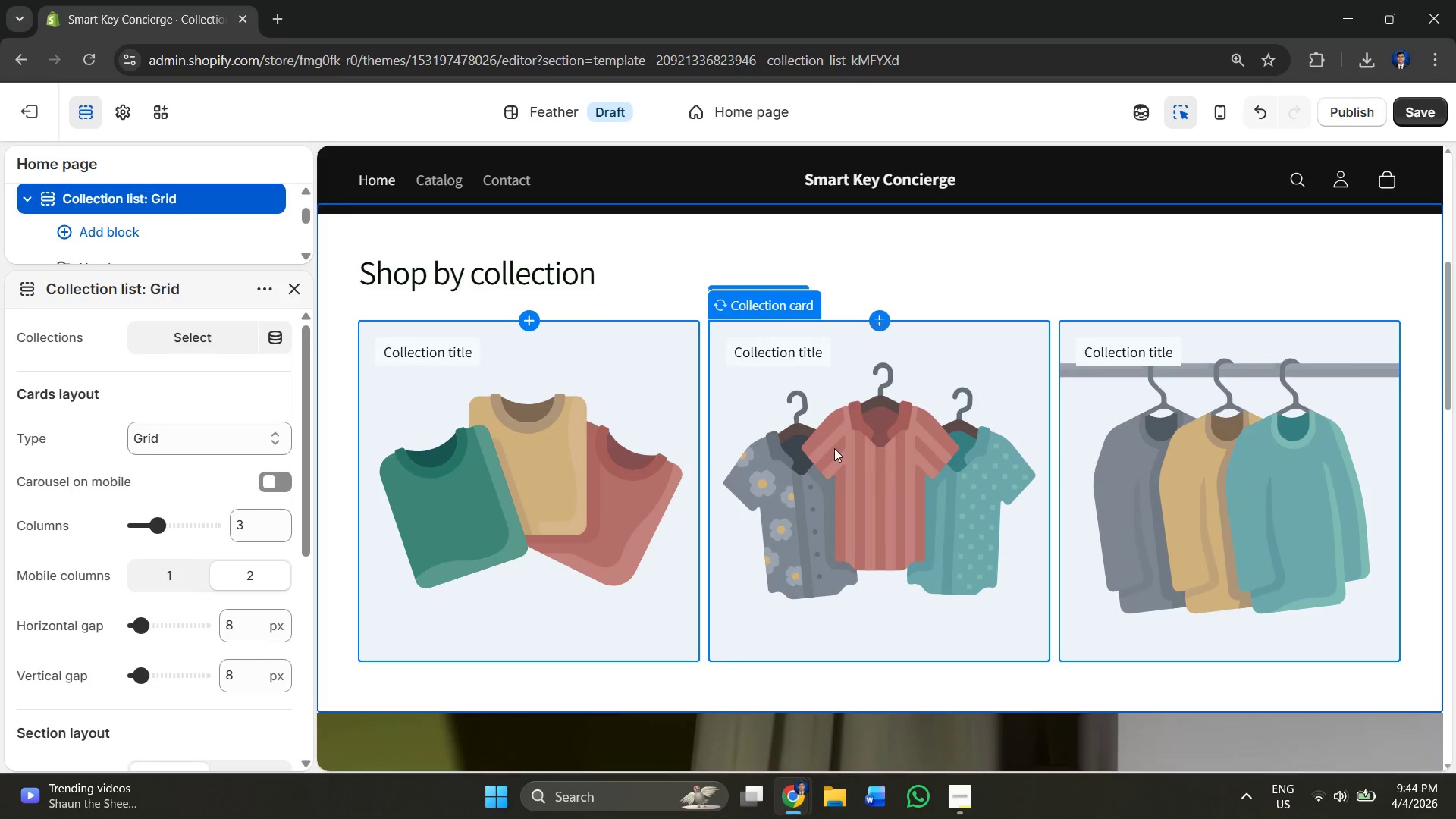 
left_click([197, 439])
 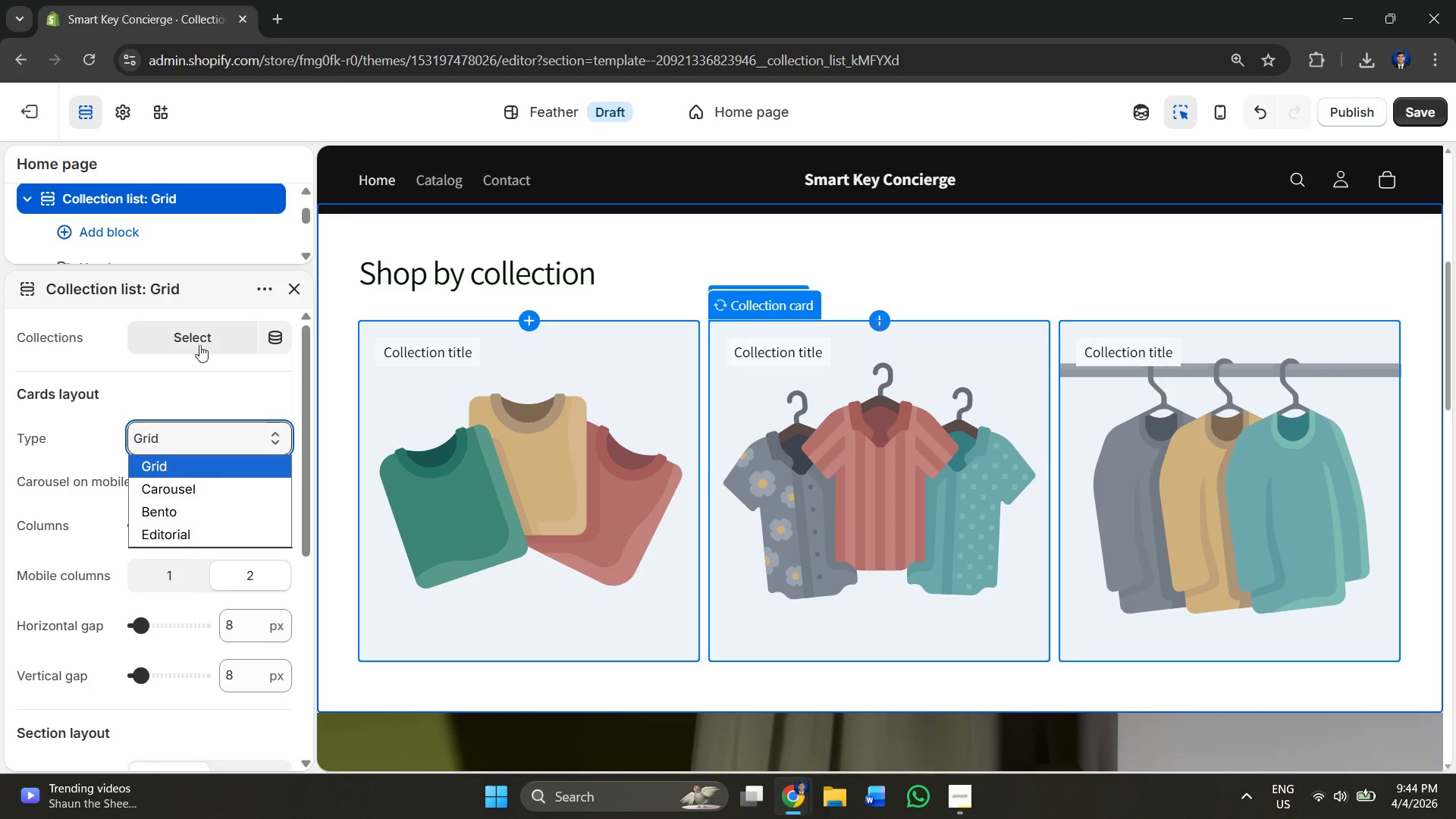 
left_click([199, 343])
 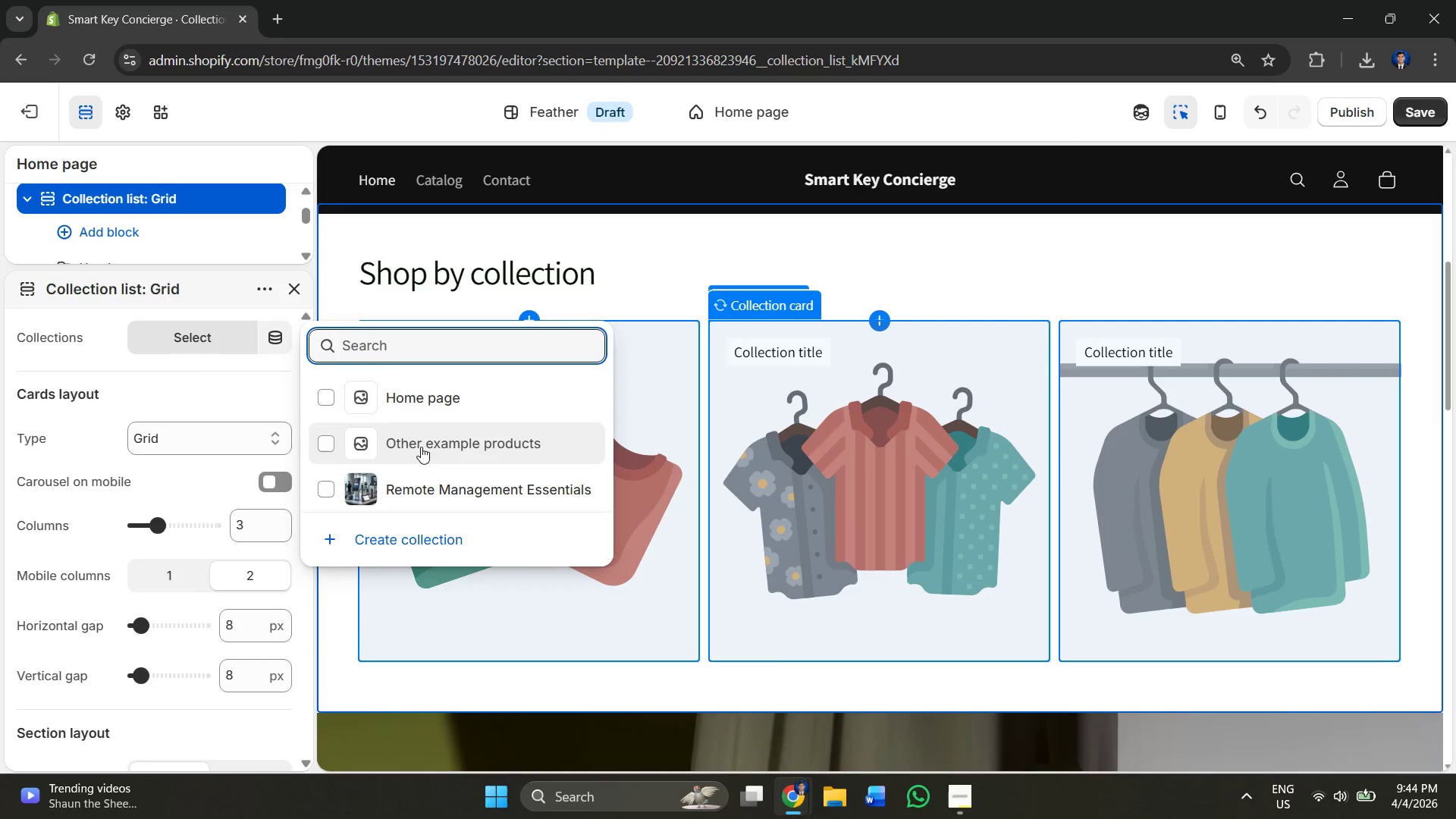 
left_click_drag(start_coordinate=[416, 478], to_coordinate=[413, 482])
 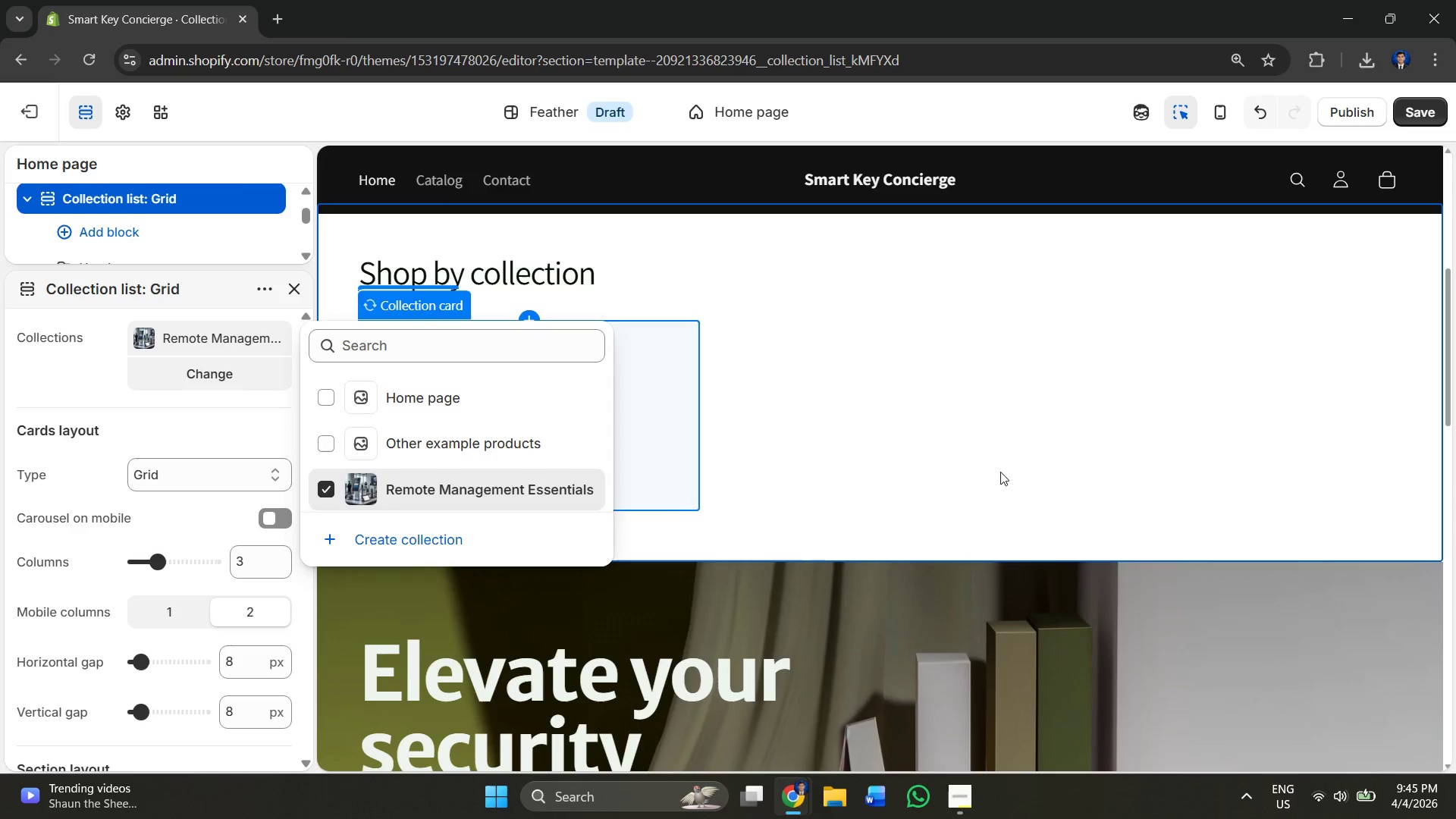 
left_click([1000, 465])
 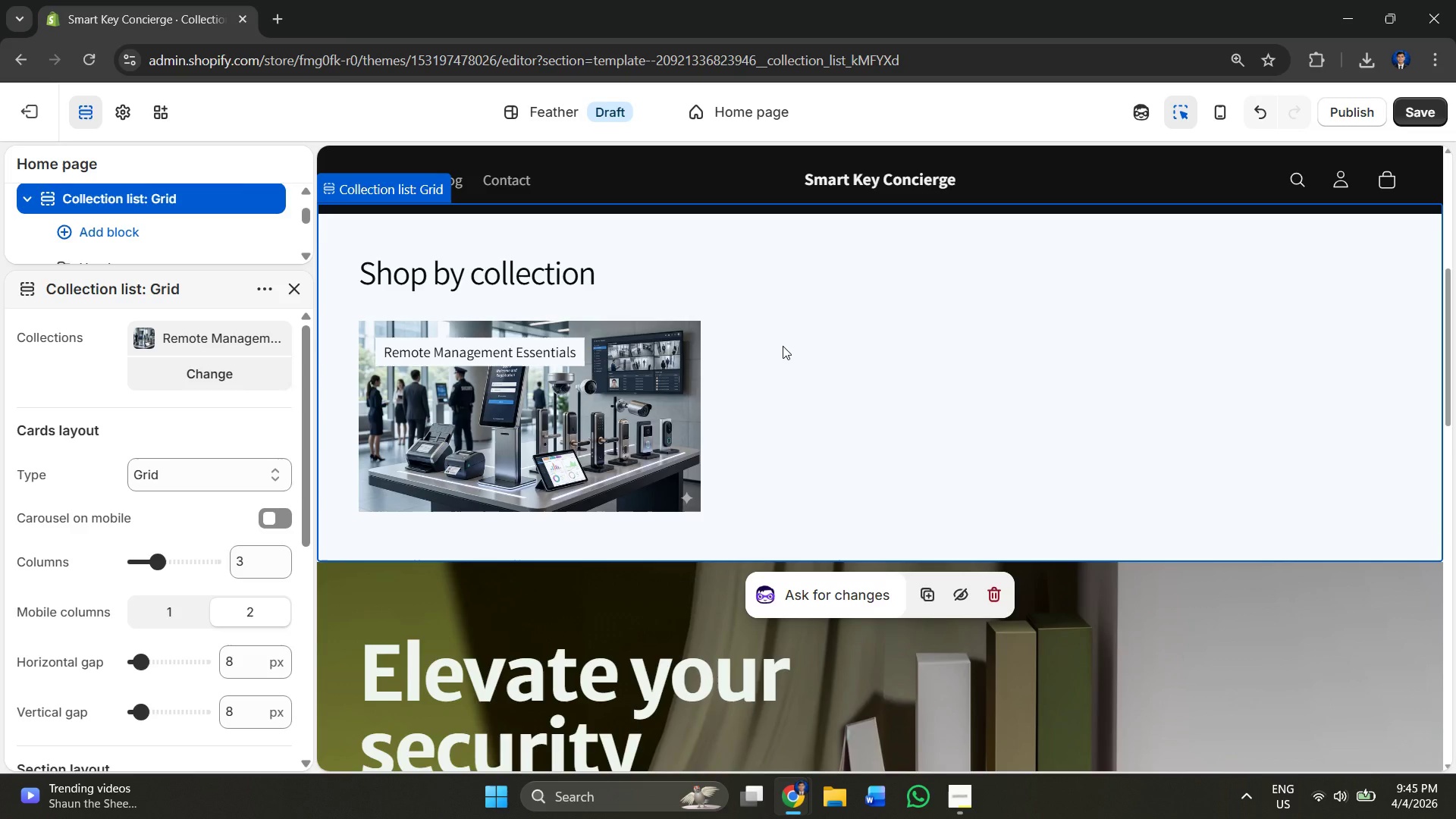 
left_click([893, 344])
 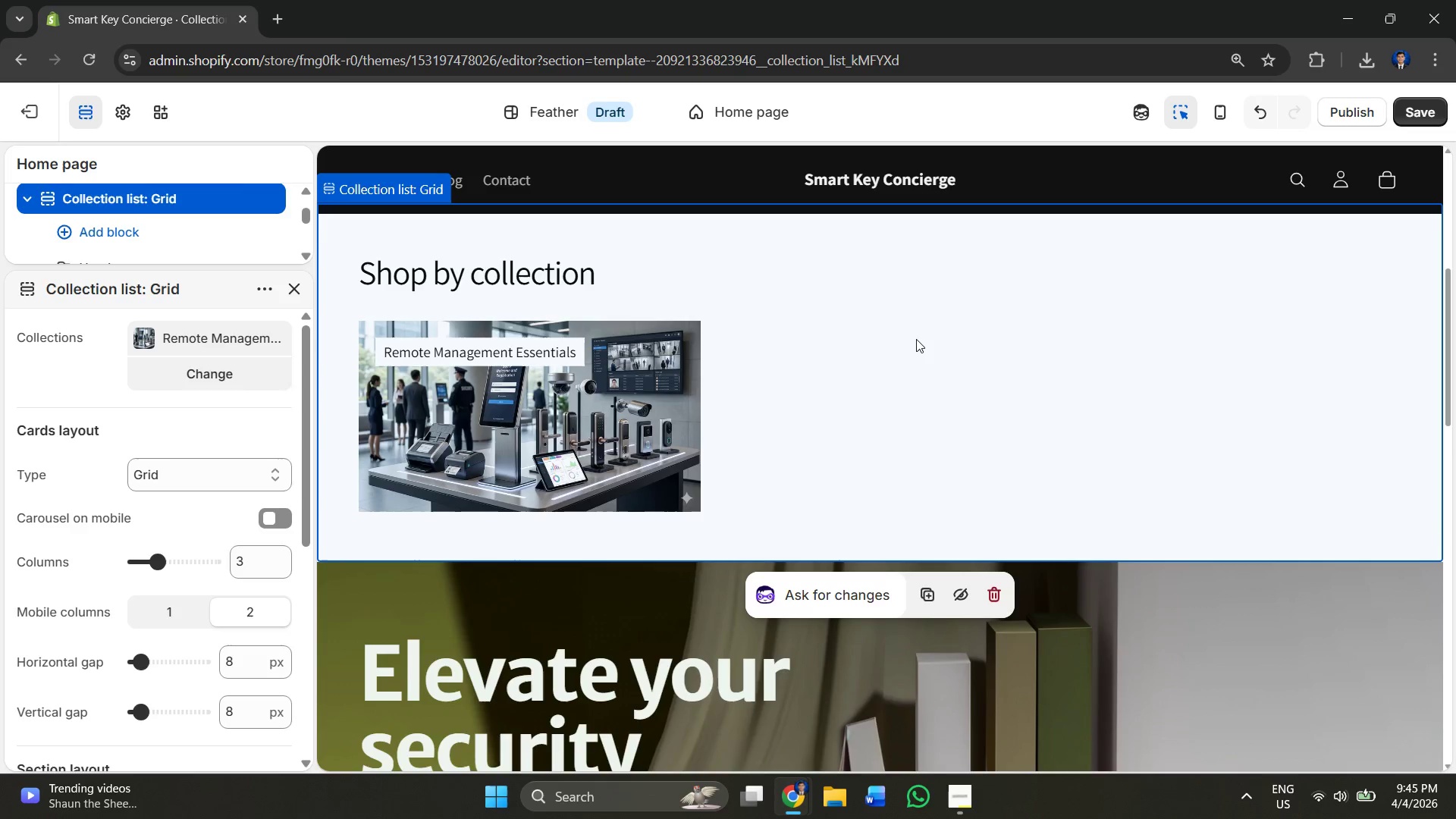 
left_click([921, 337])
 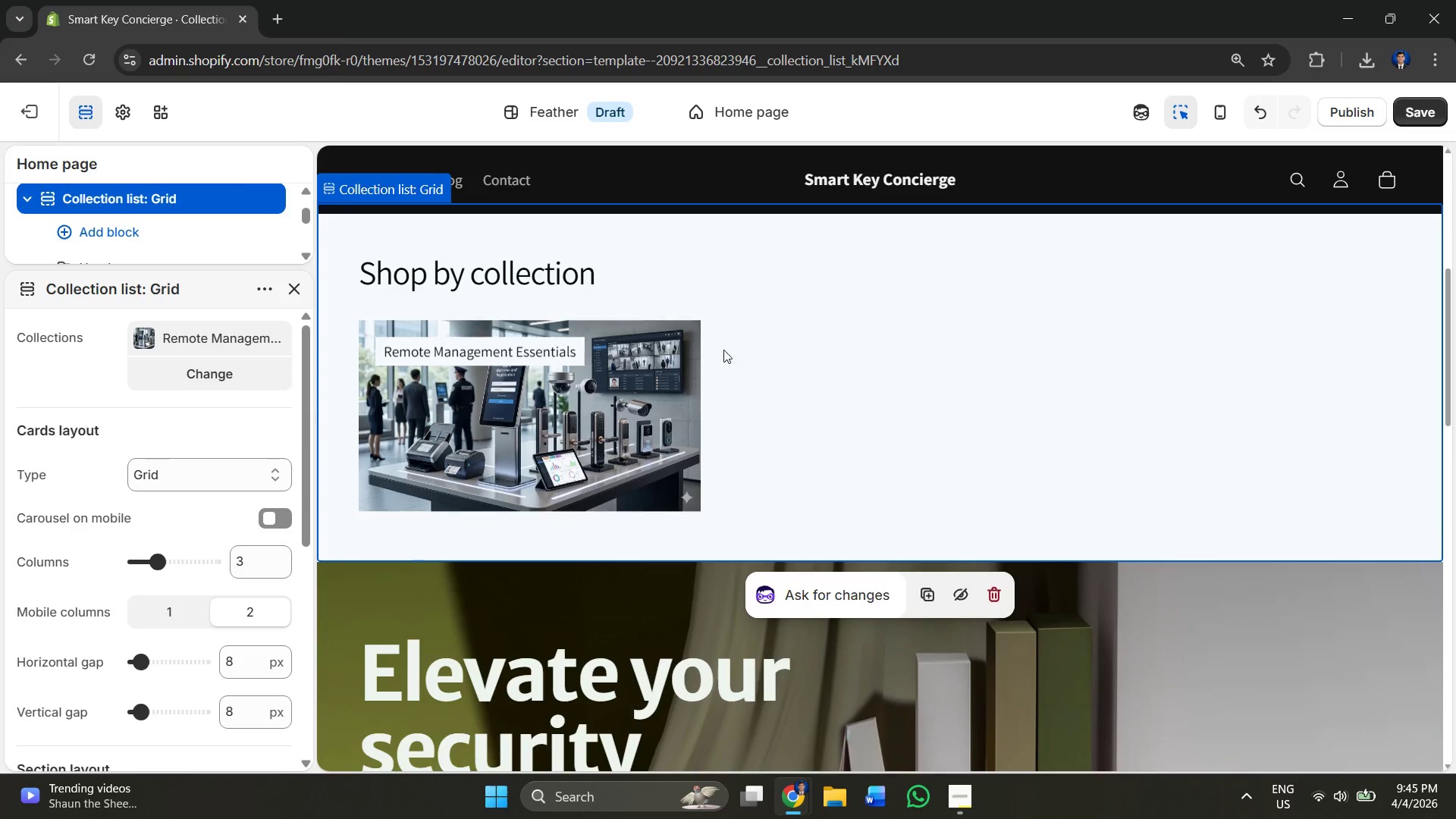 
scroll: coordinate [711, 428], scroll_direction: down, amount: 4.0
 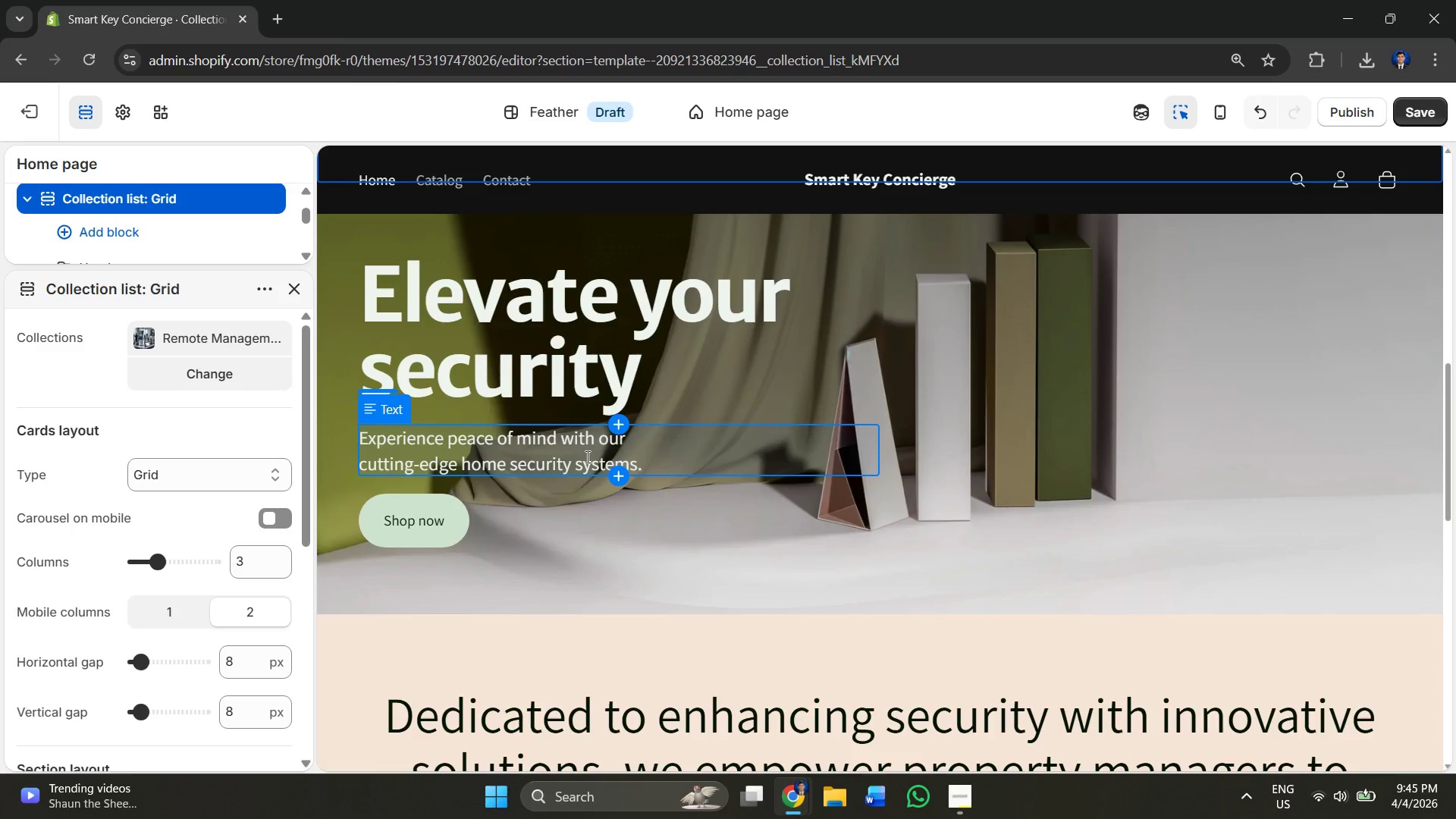 
left_click([1027, 444])
 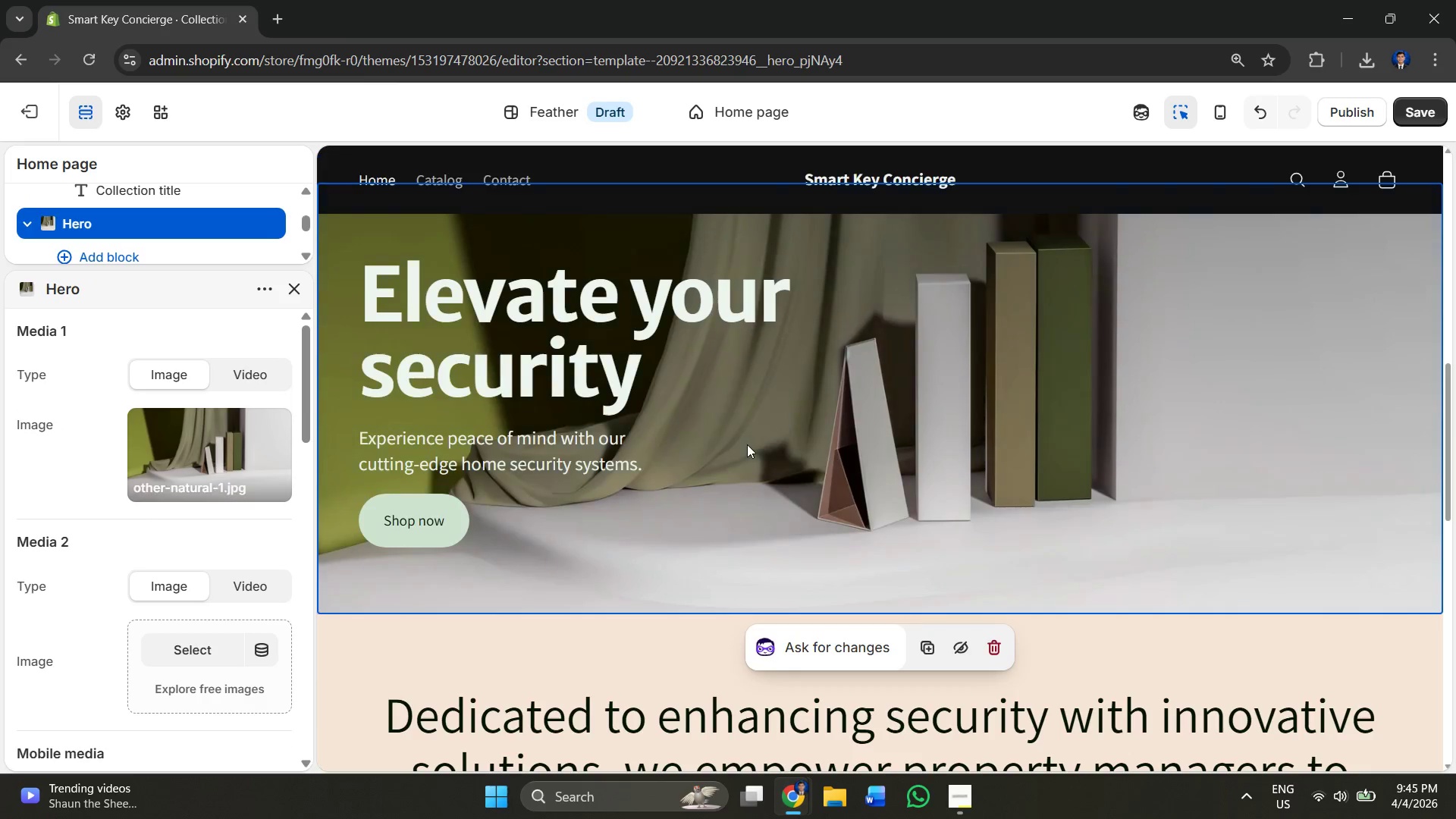 
scroll: coordinate [764, 427], scroll_direction: down, amount: 5.0
 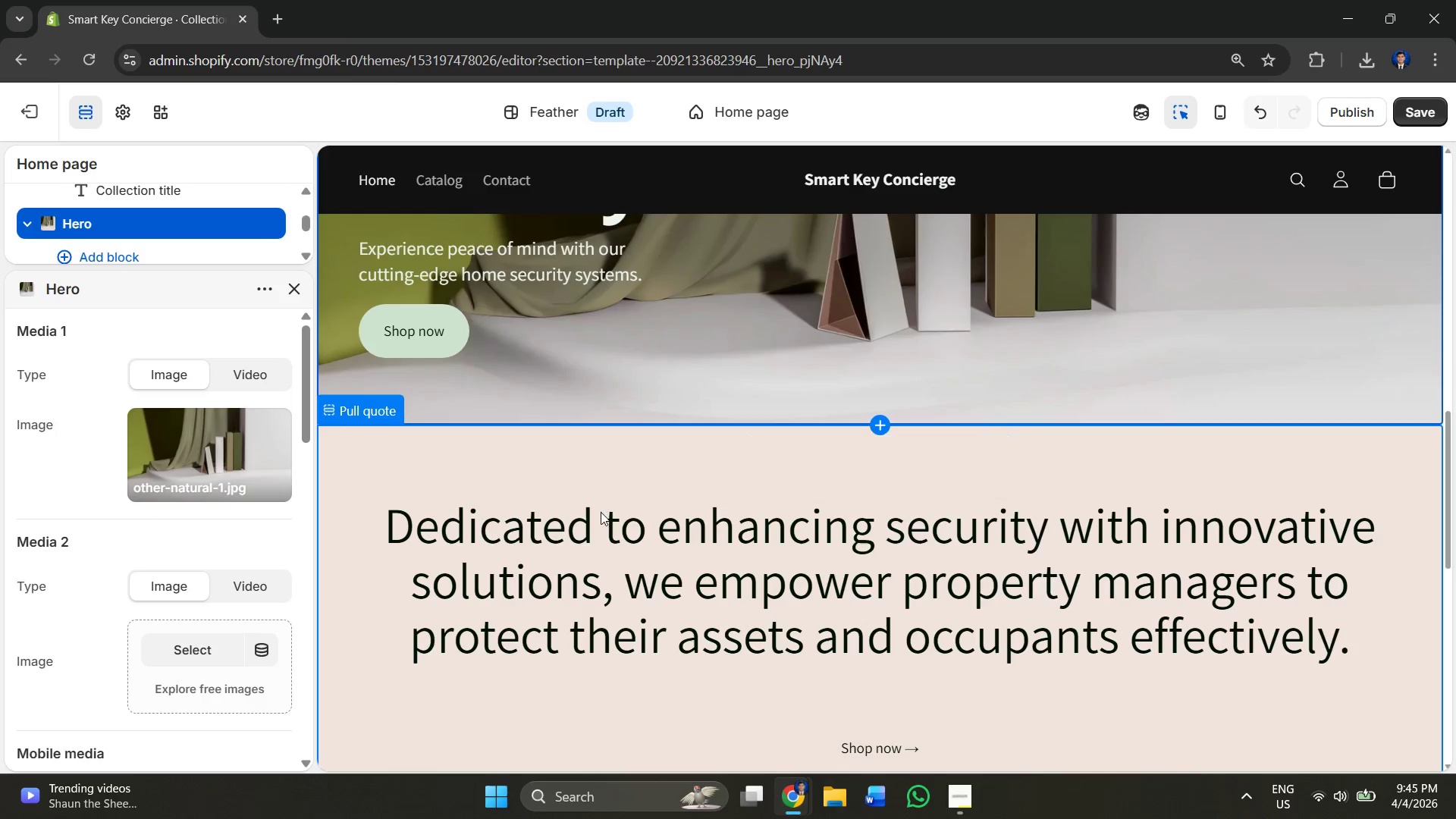 
left_click([601, 513])
 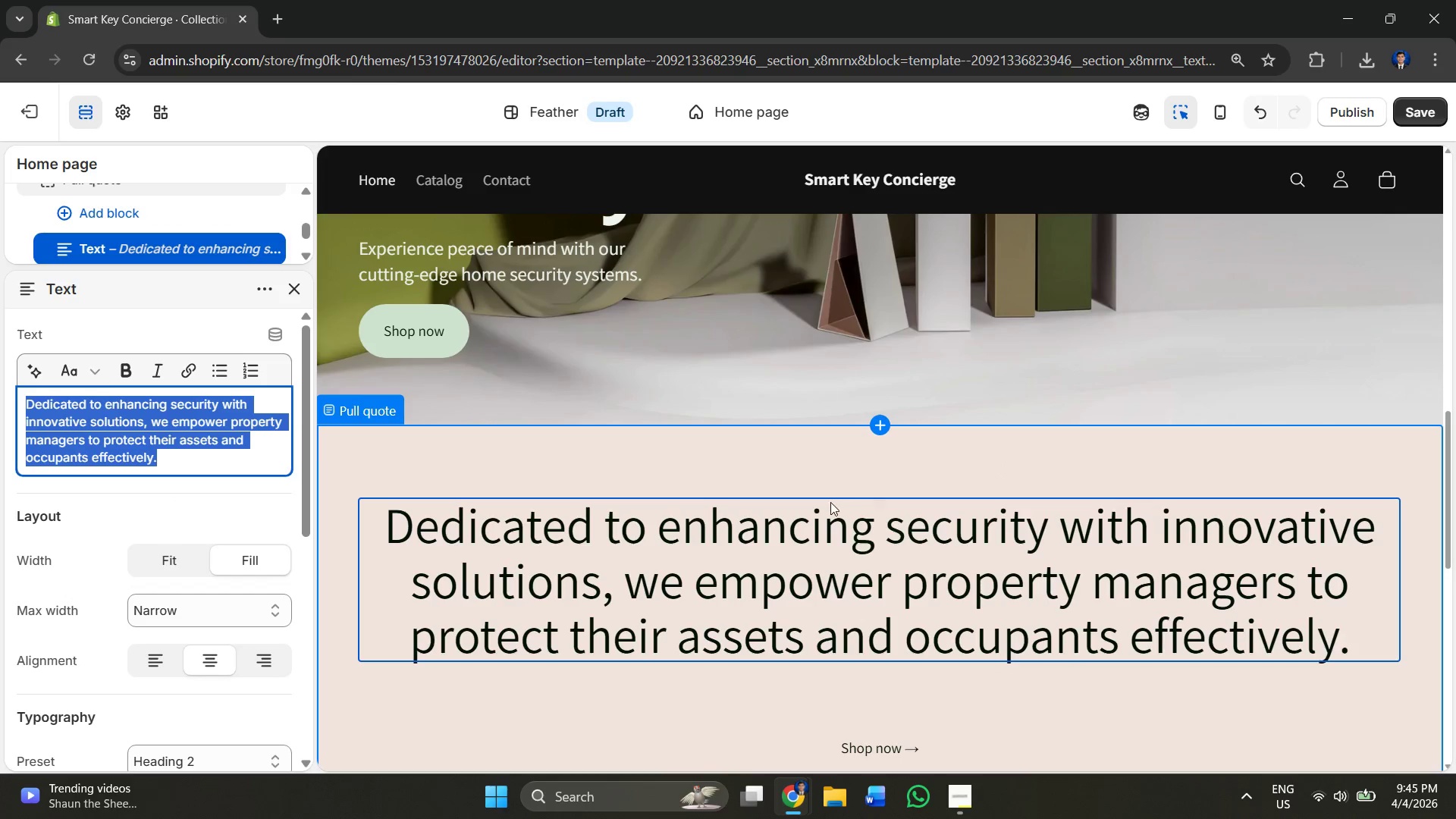 
scroll: coordinate [691, 449], scroll_direction: down, amount: 5.0
 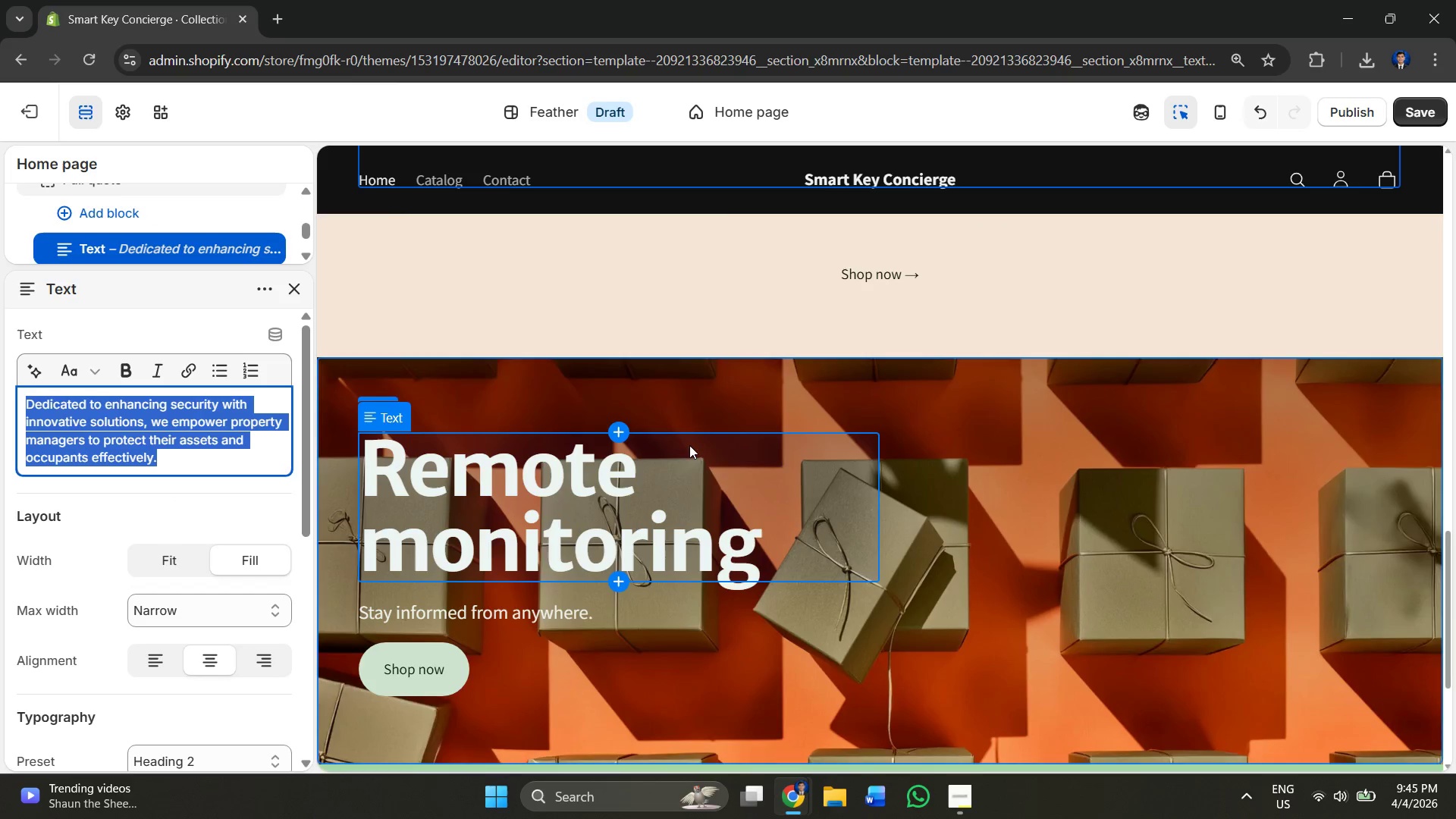 
scroll: coordinate [684, 442], scroll_direction: up, amount: 2.0
 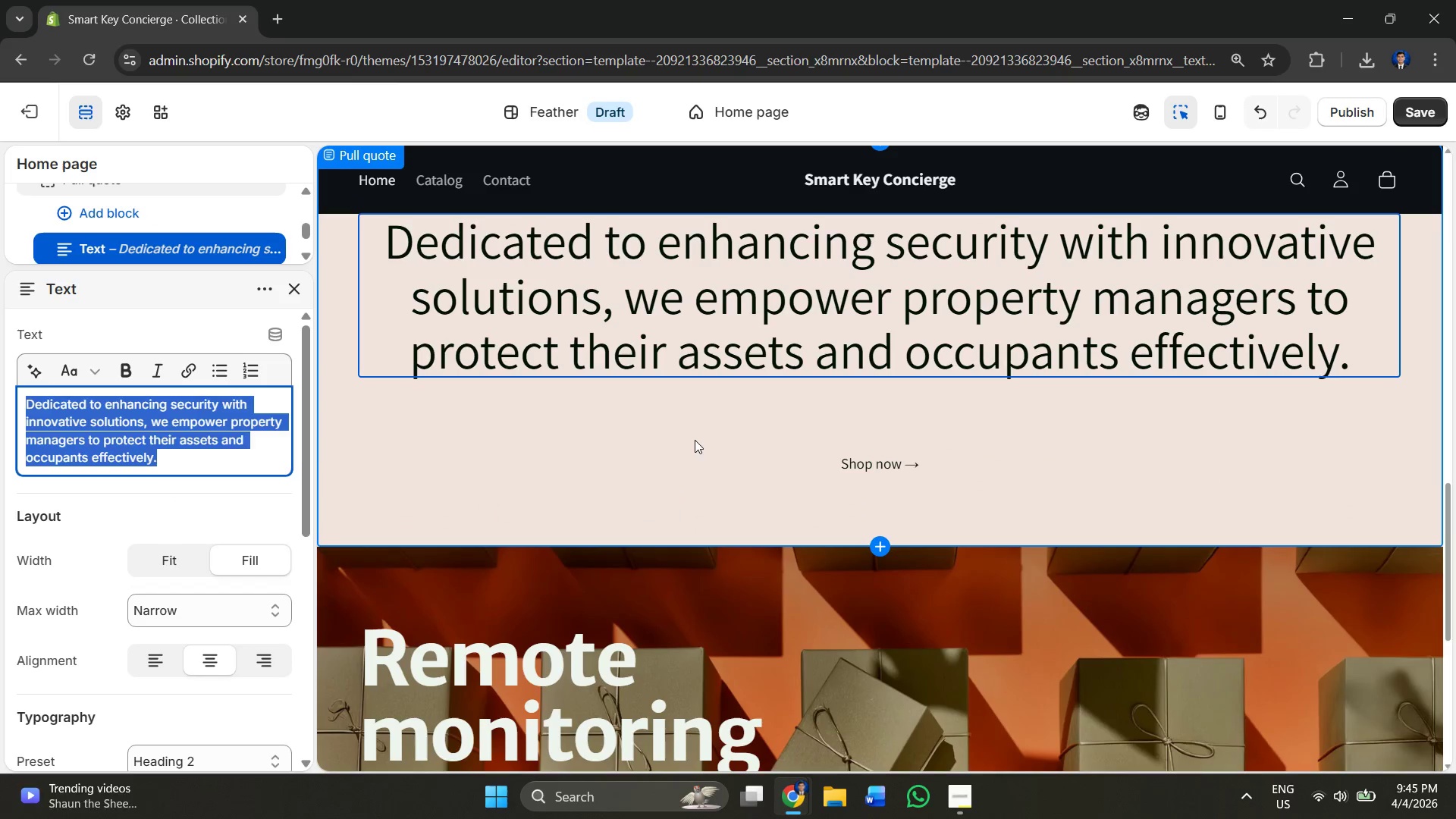 
left_click([695, 440])
 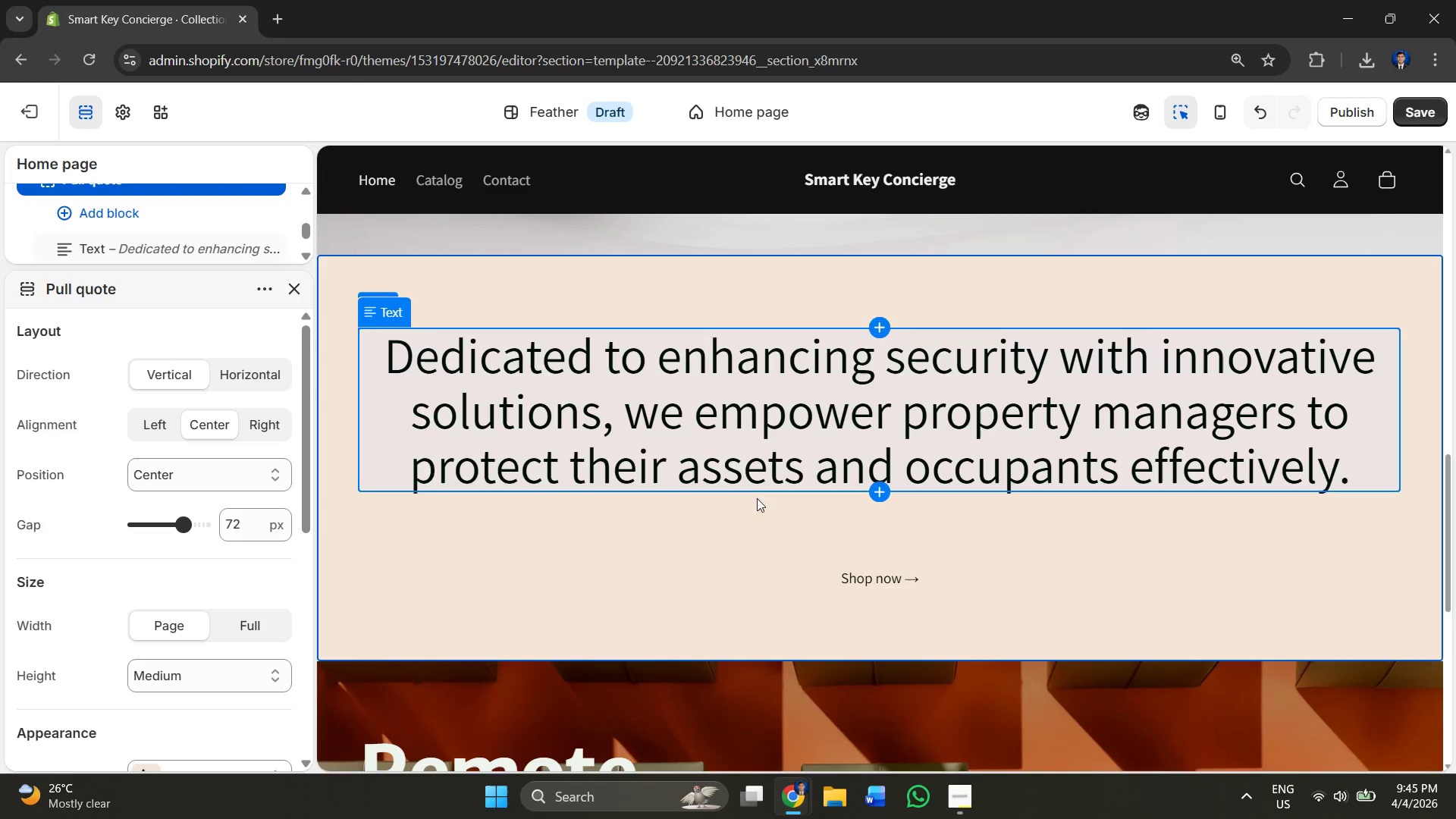 
scroll: coordinate [705, 462], scroll_direction: down, amount: 1.0
 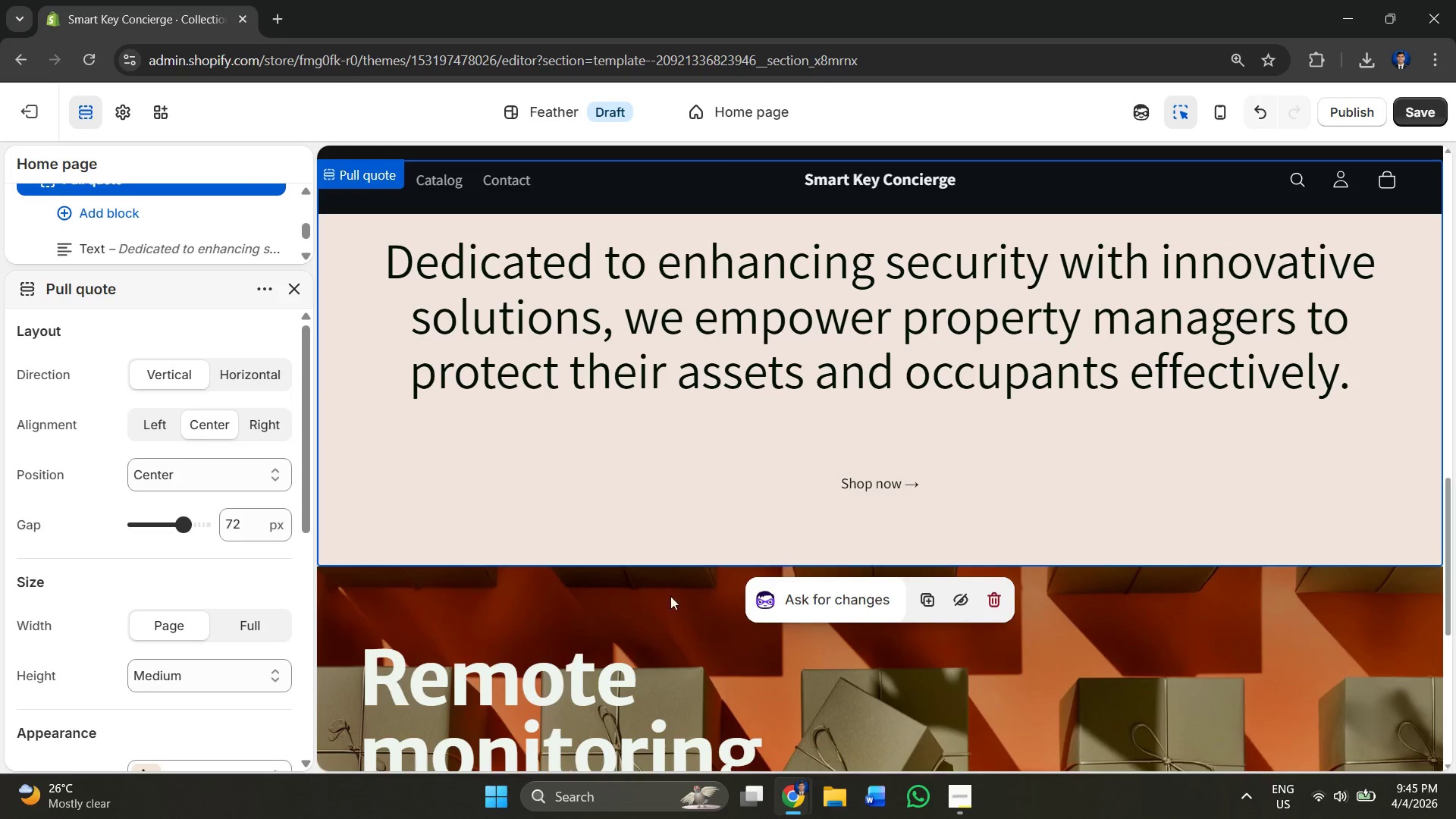 
left_click([657, 596])
 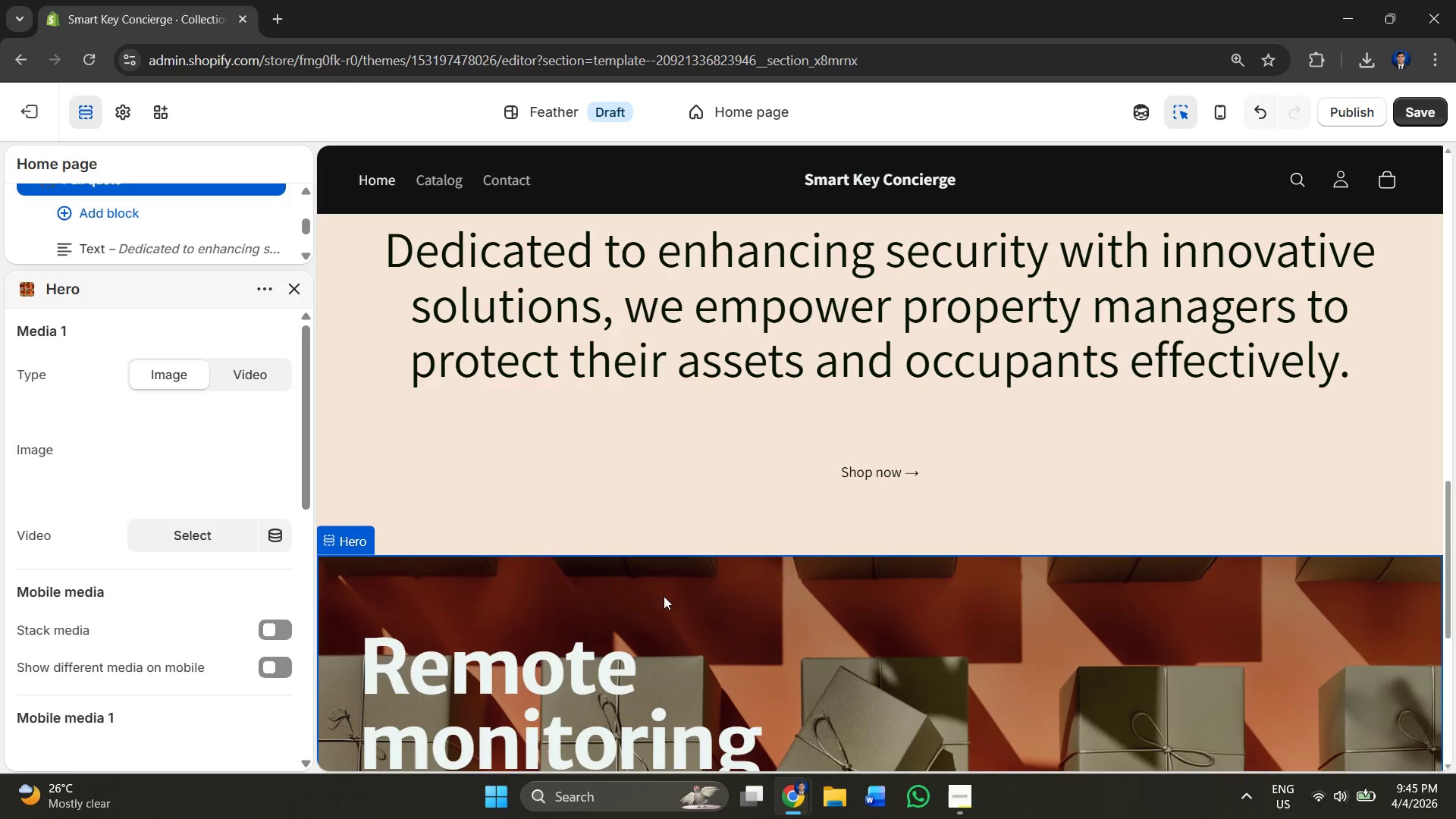 
scroll: coordinate [956, 479], scroll_direction: down, amount: 5.0
 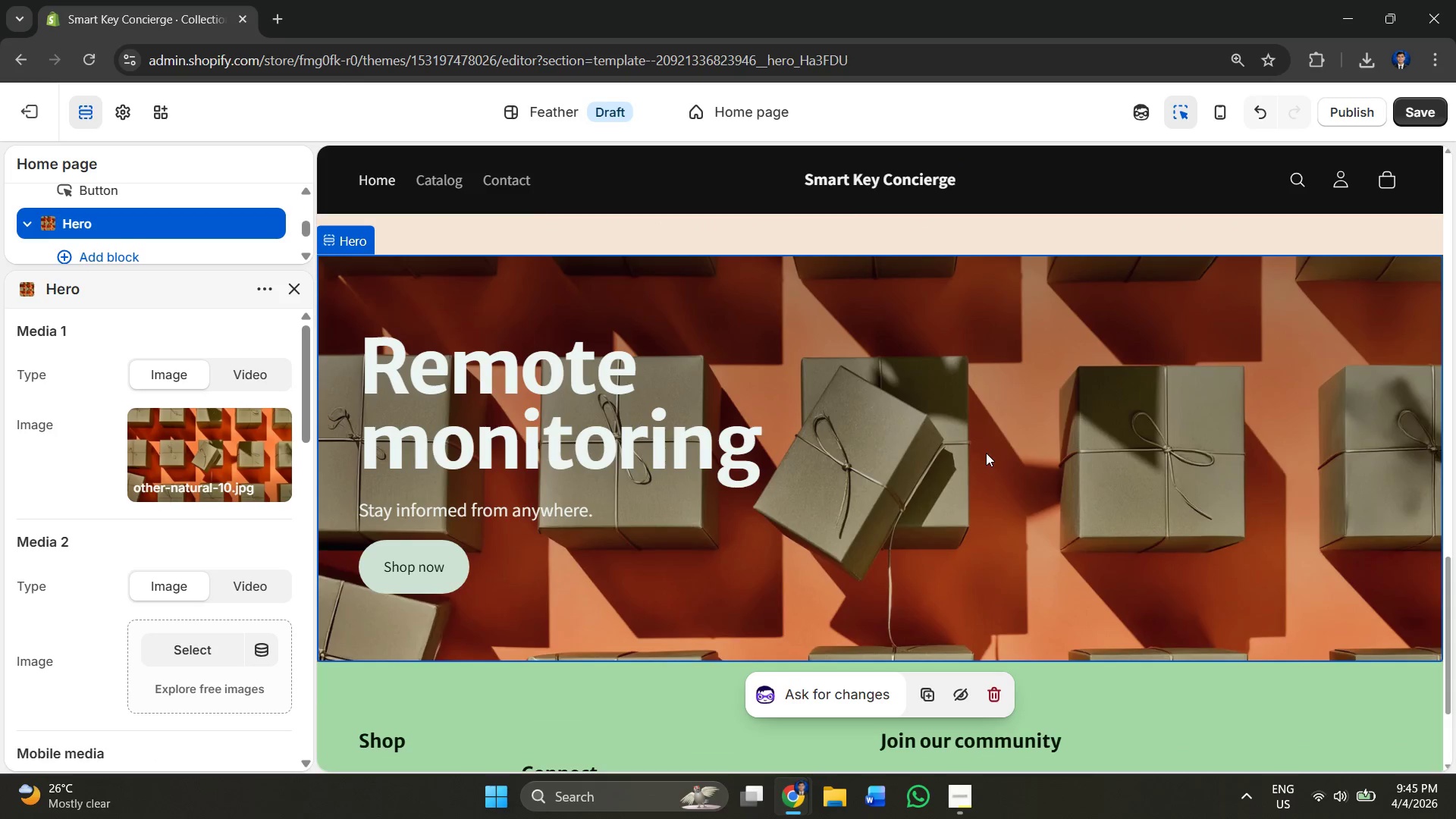 
scroll: coordinate [999, 428], scroll_direction: up, amount: 1.0
 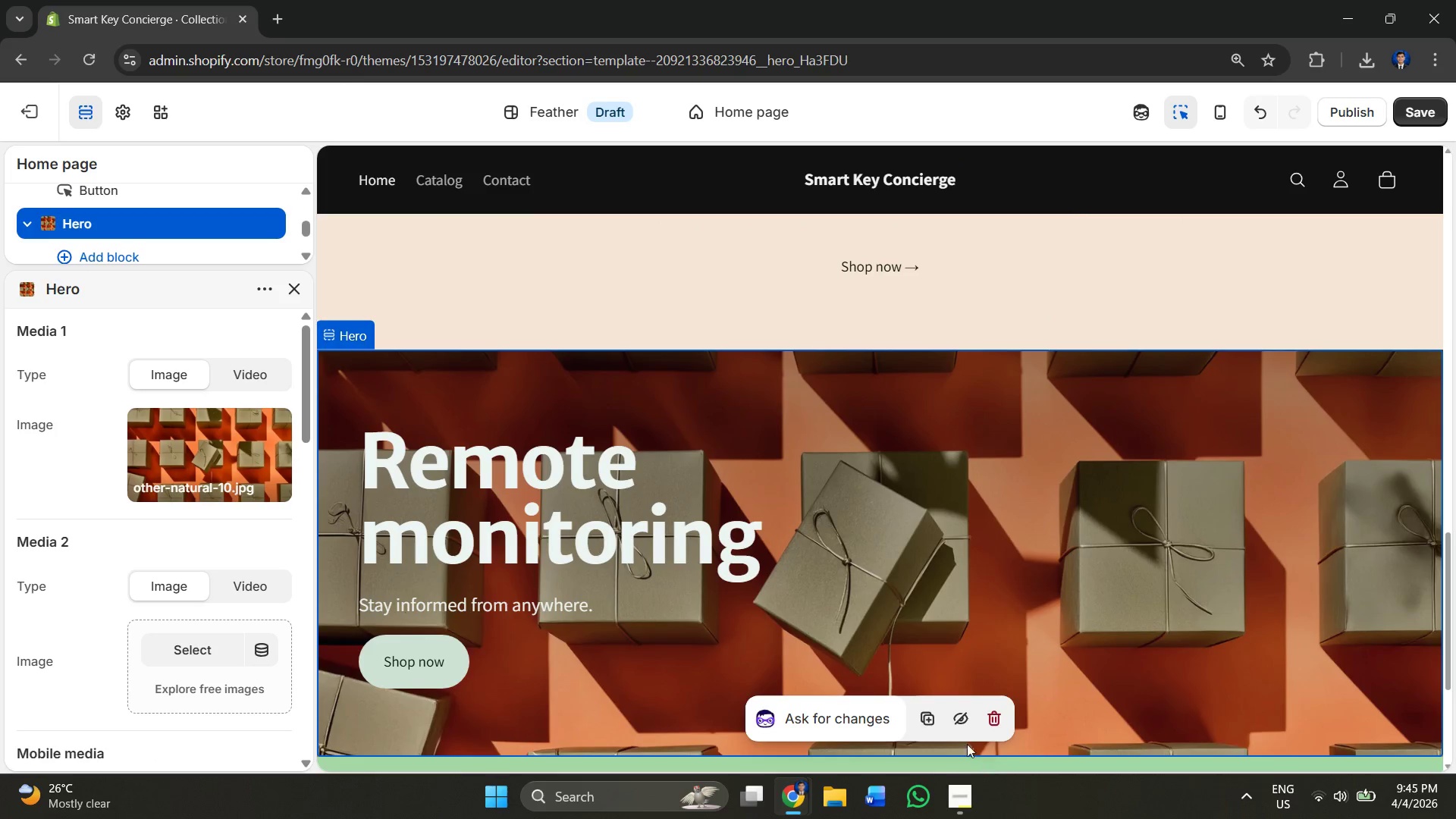 
left_click([989, 726])
 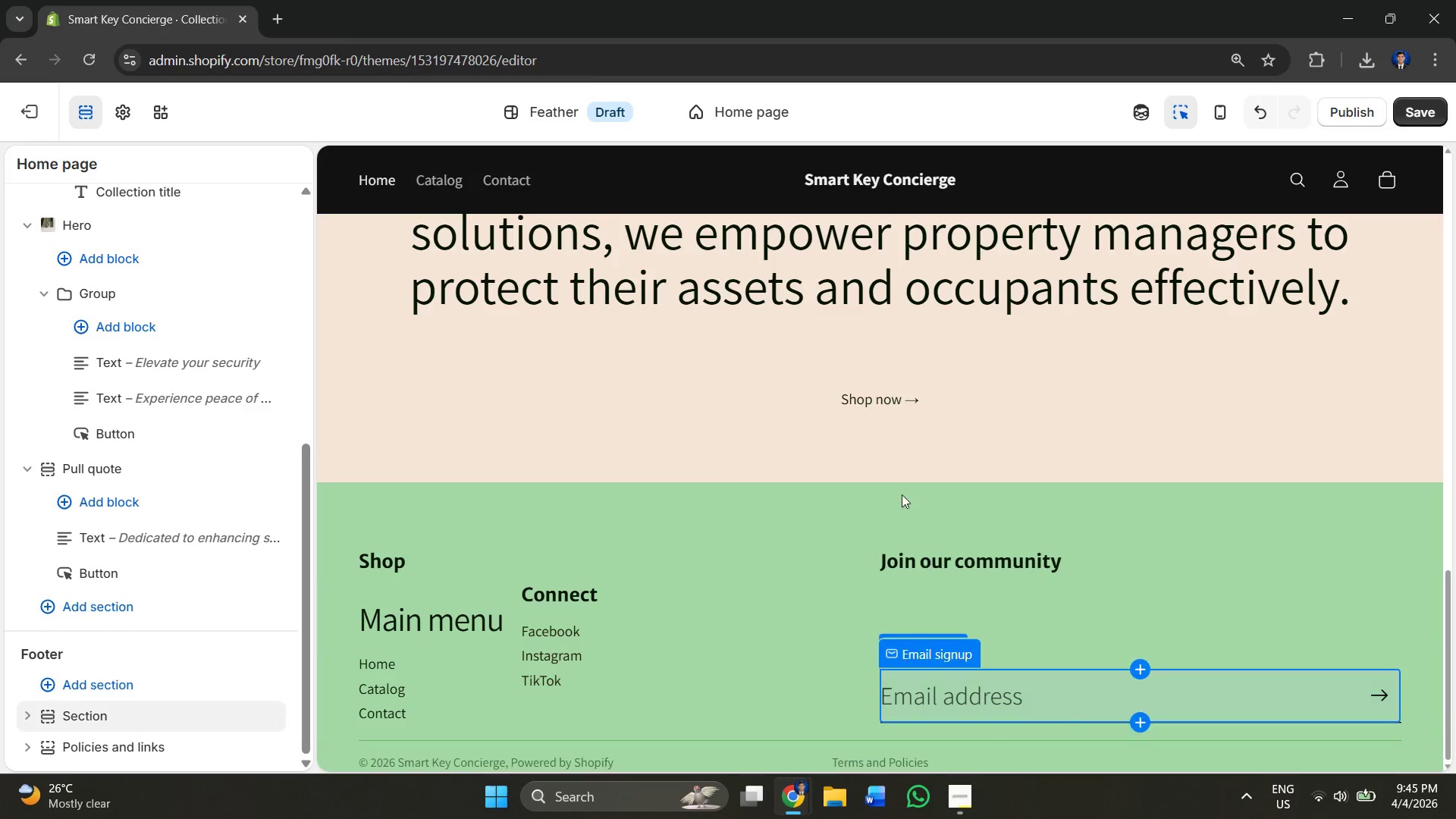 
scroll: coordinate [943, 397], scroll_direction: up, amount: 19.0
 